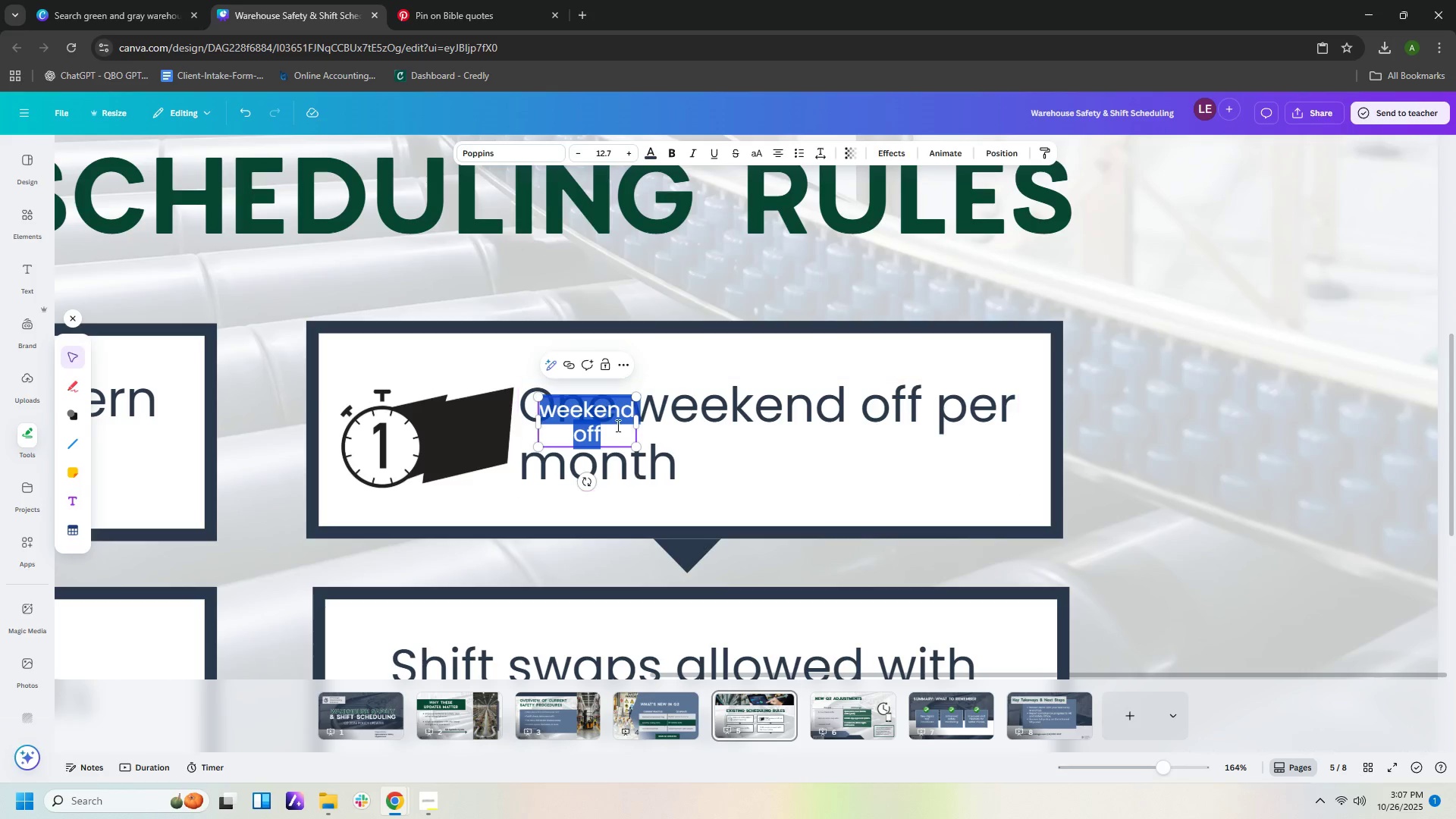 
left_click([668, 353])
 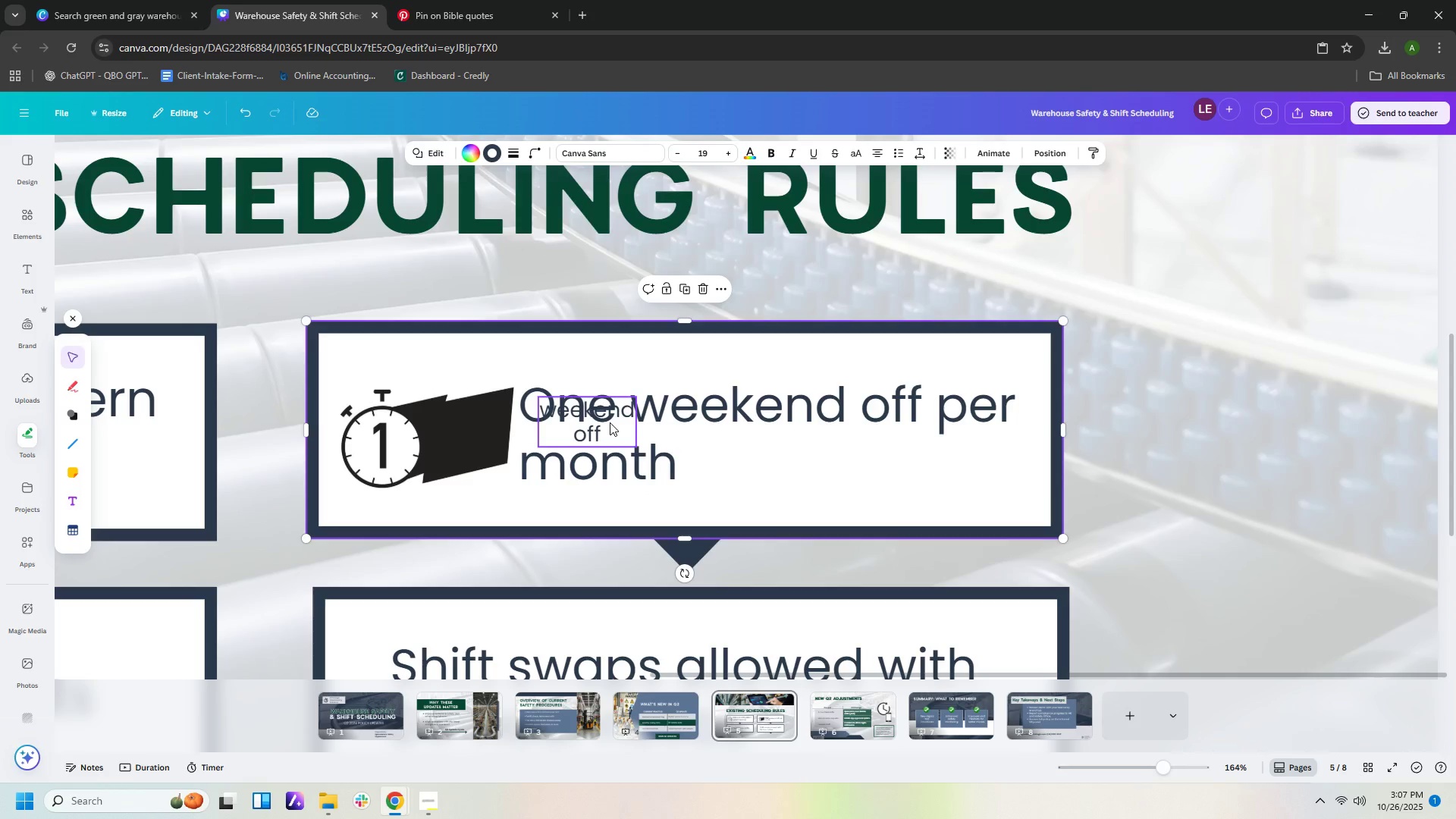 
left_click([610, 422])
 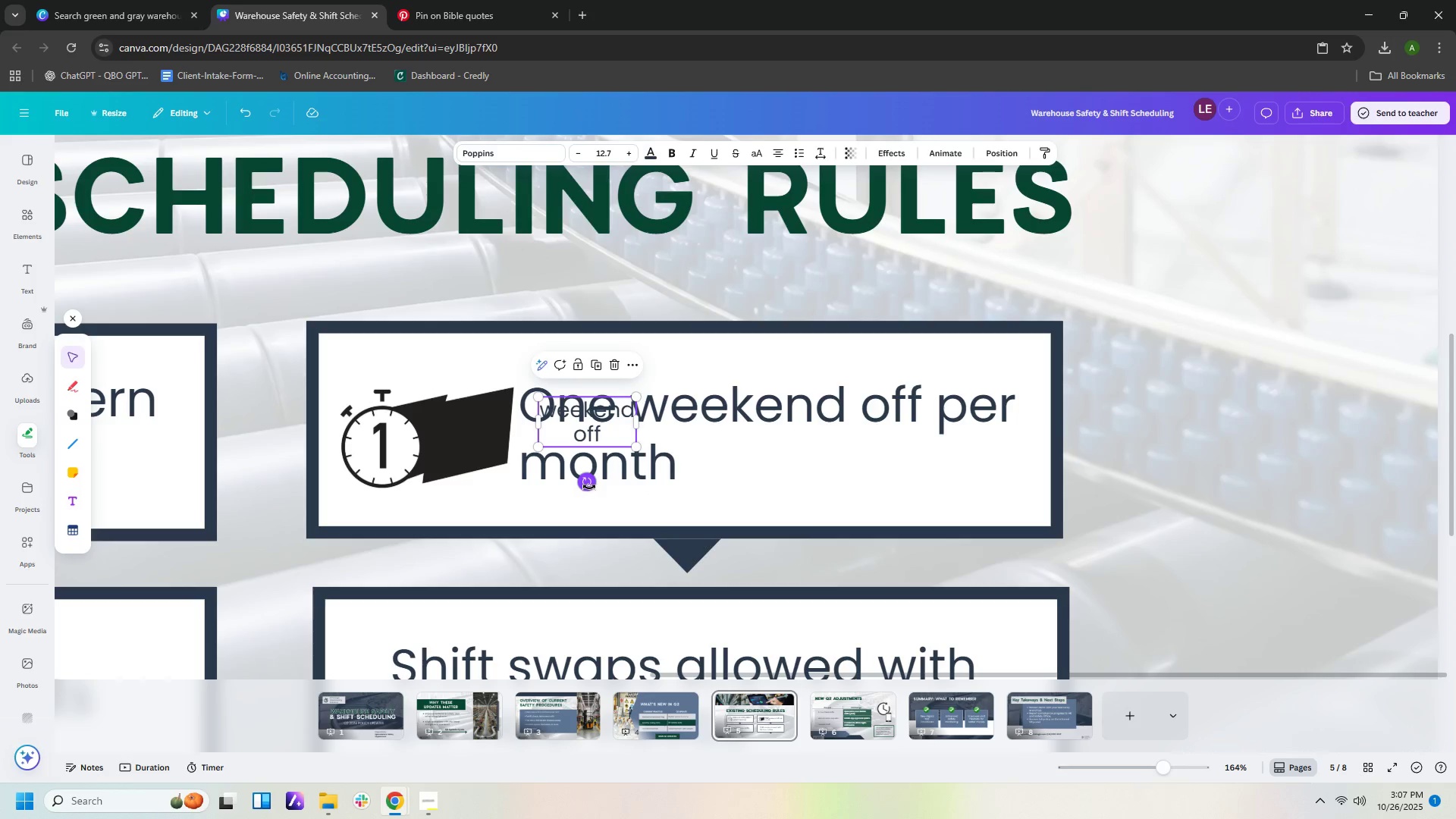 
left_click_drag(start_coordinate=[589, 485], to_coordinate=[600, 485])
 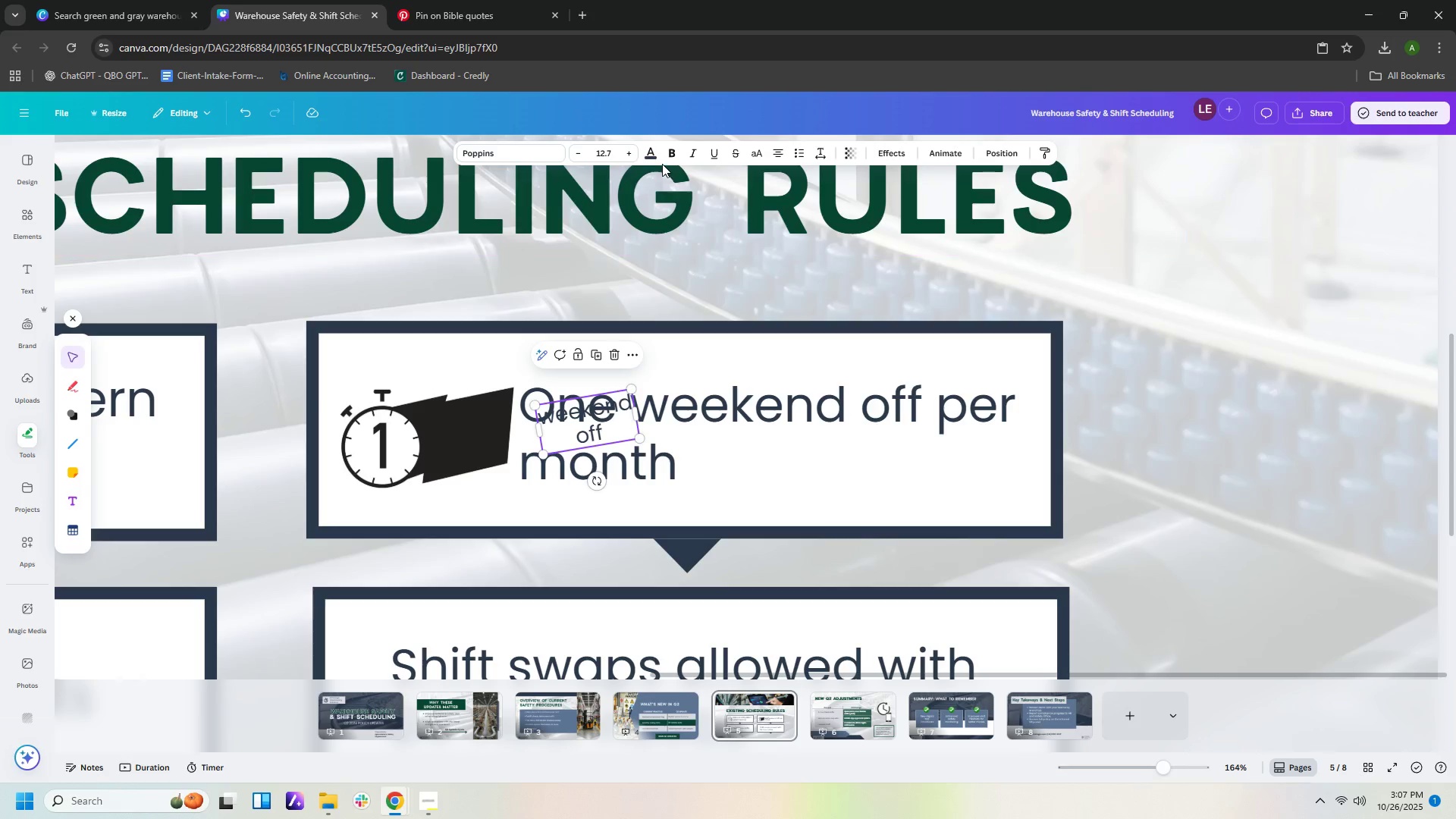 
left_click([653, 156])
 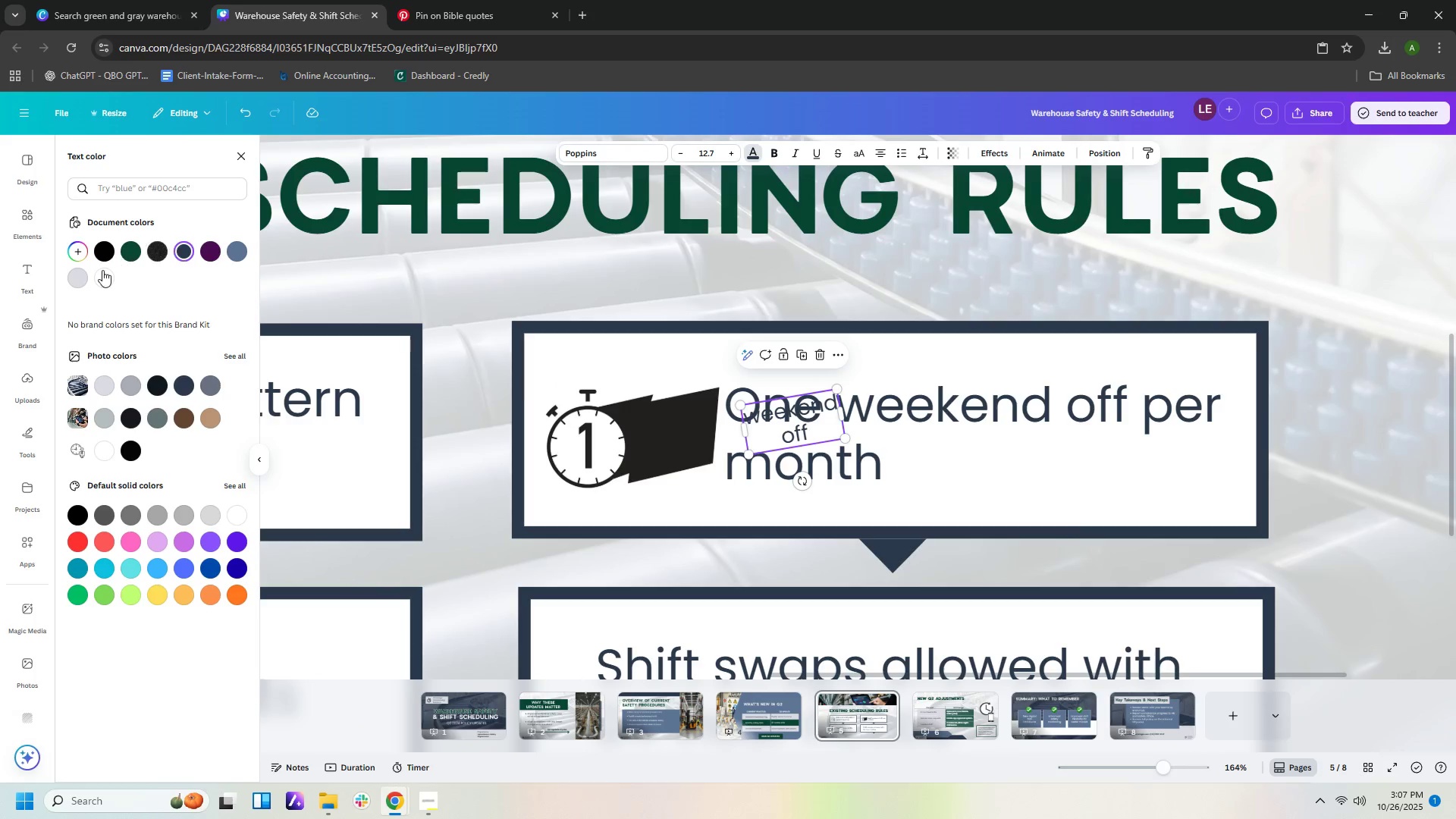 
left_click([100, 273])
 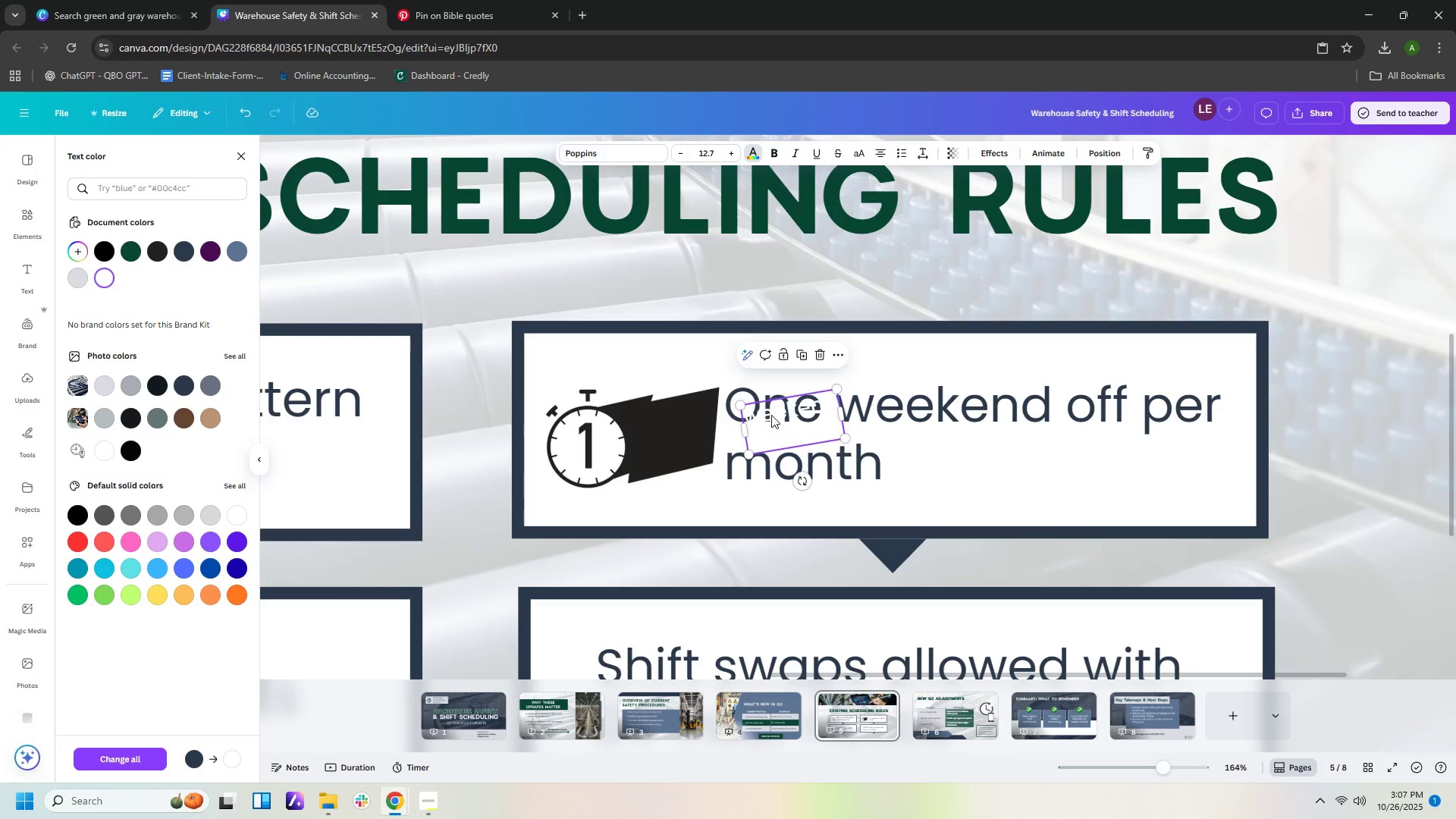 
left_click_drag(start_coordinate=[771, 415], to_coordinate=[651, 425])
 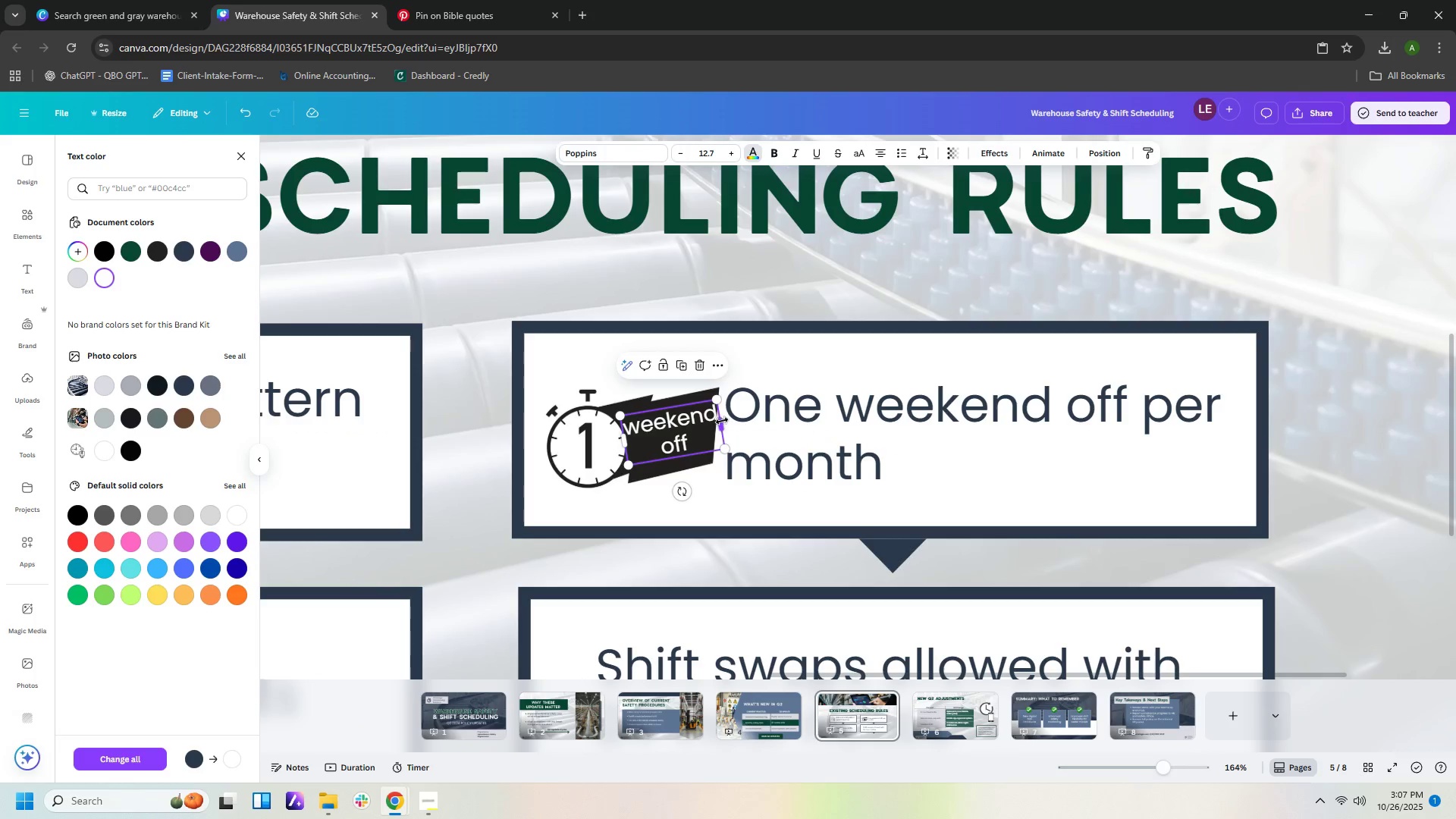 
left_click_drag(start_coordinate=[723, 422], to_coordinate=[717, 425])
 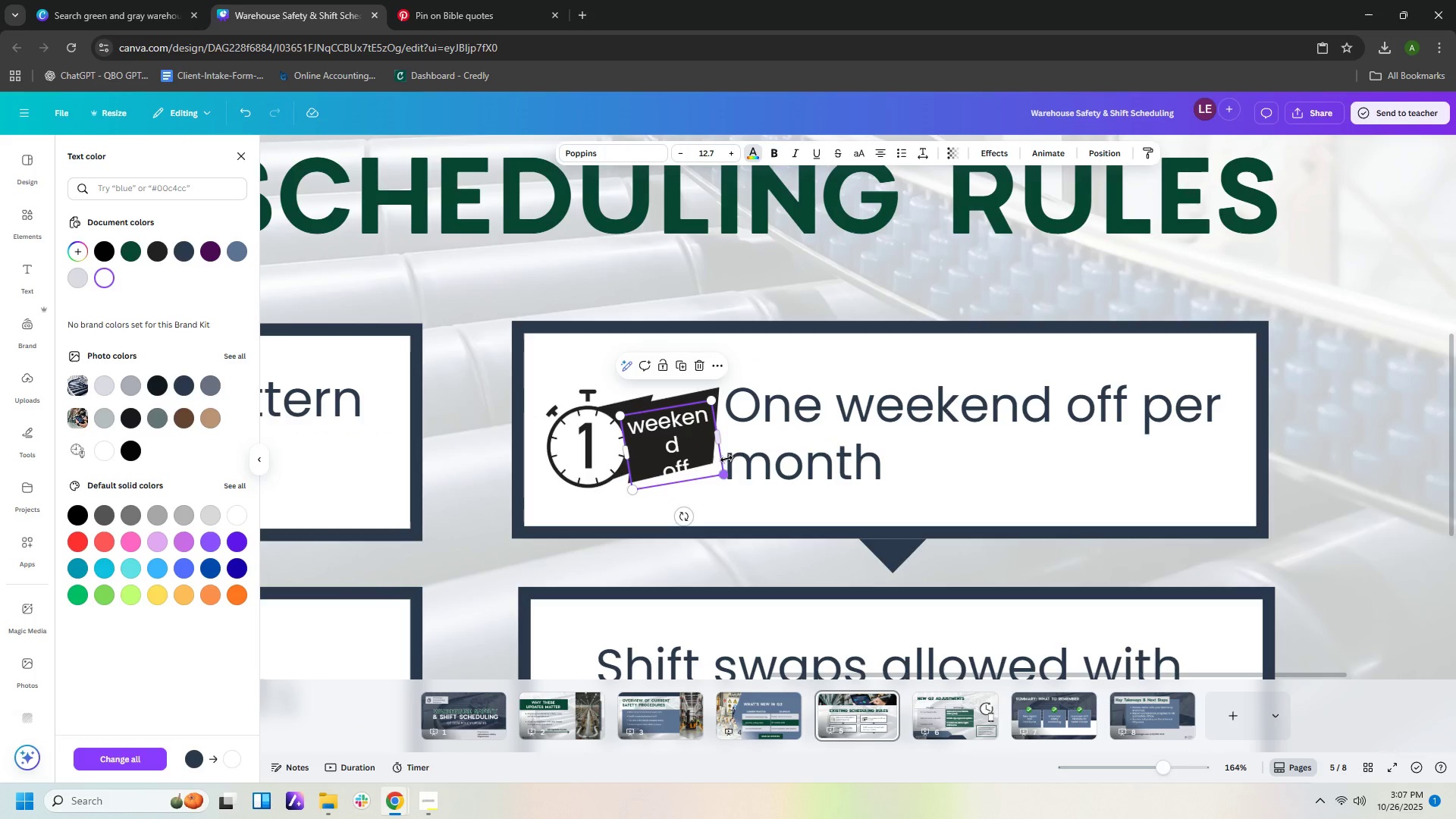 
left_click_drag(start_coordinate=[720, 441], to_coordinate=[727, 440])
 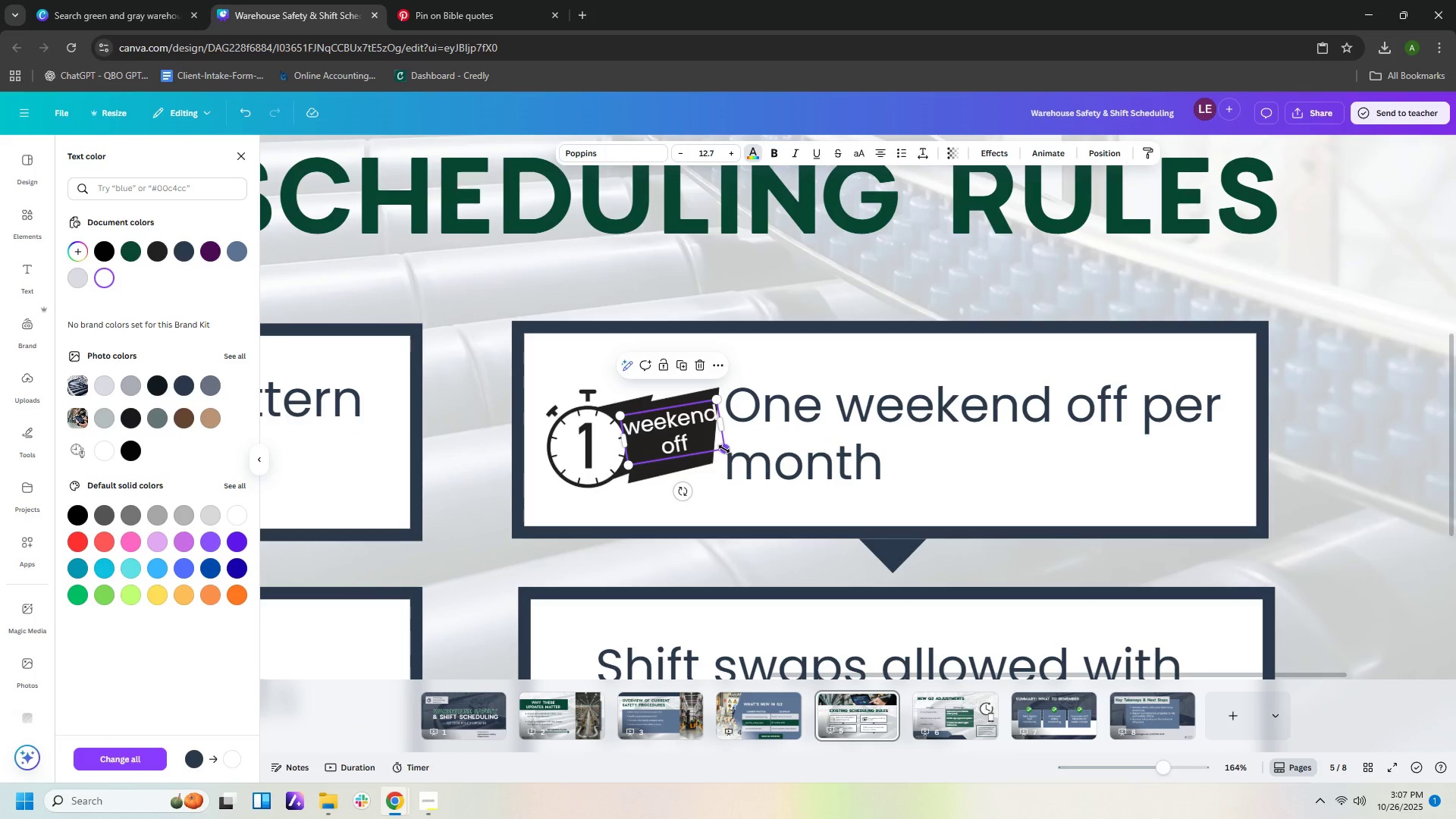 
left_click_drag(start_coordinate=[724, 449], to_coordinate=[712, 449])
 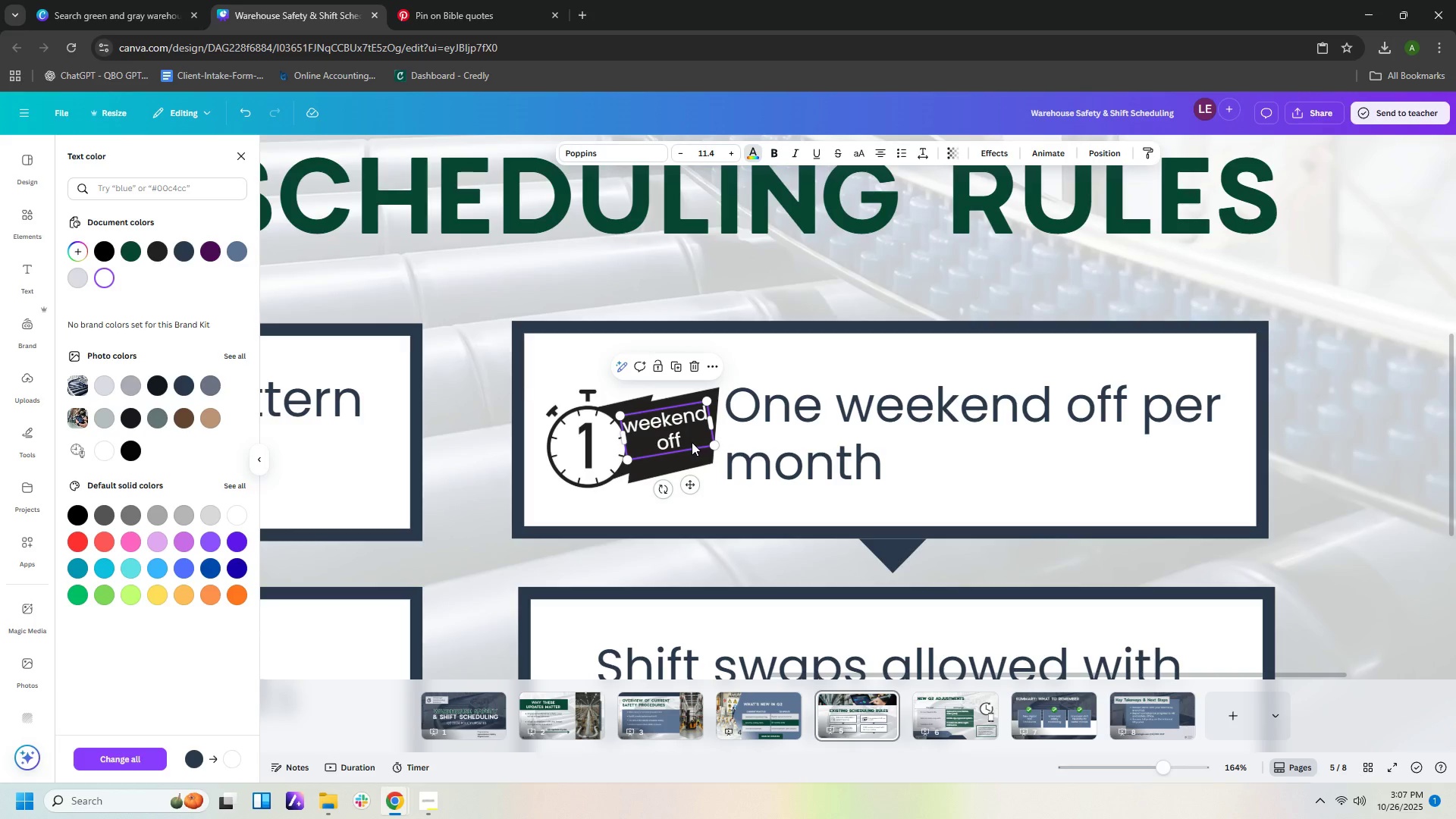 
left_click_drag(start_coordinate=[691, 442], to_coordinate=[692, 447])
 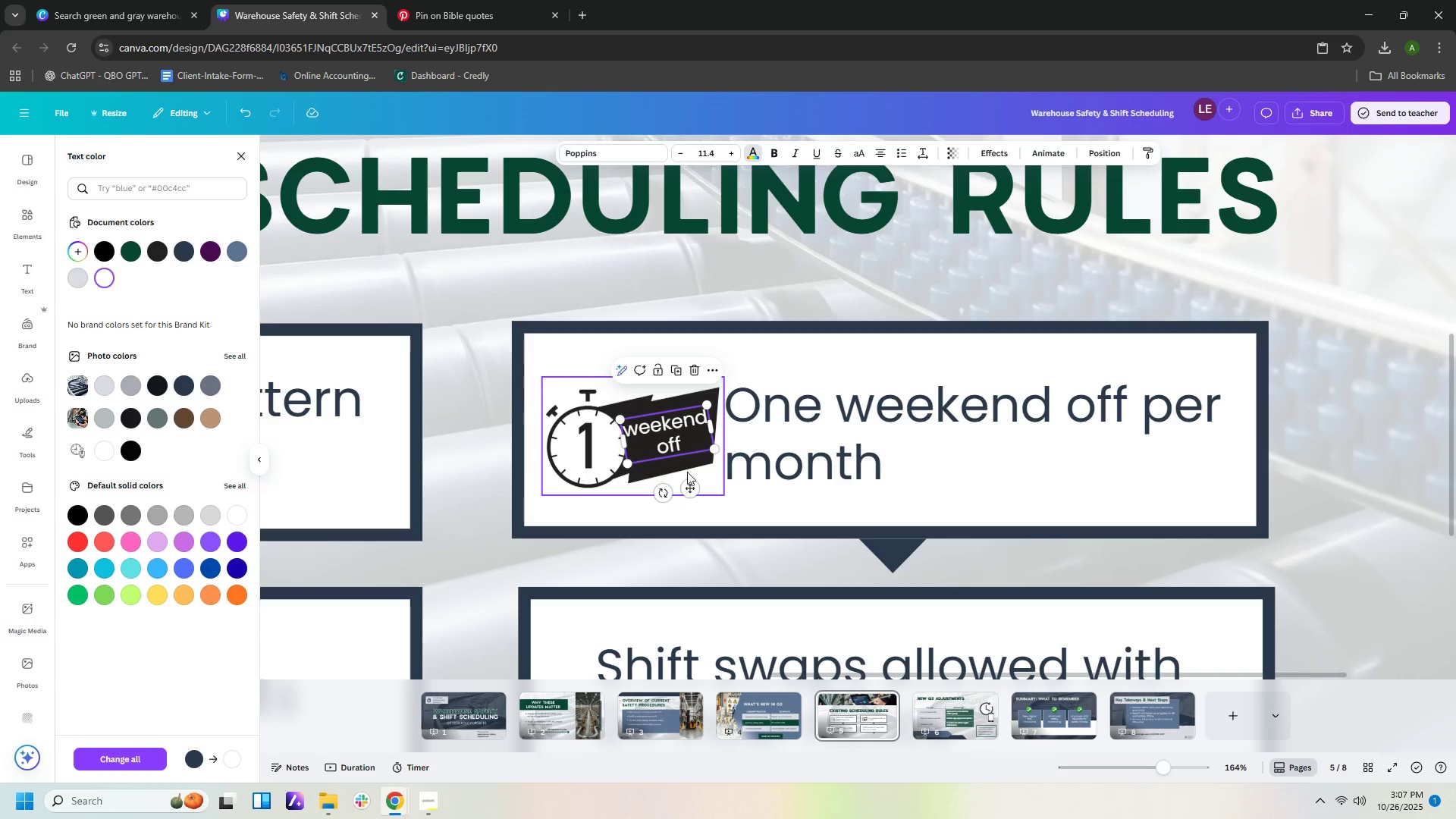 
mouse_move([668, 475])
 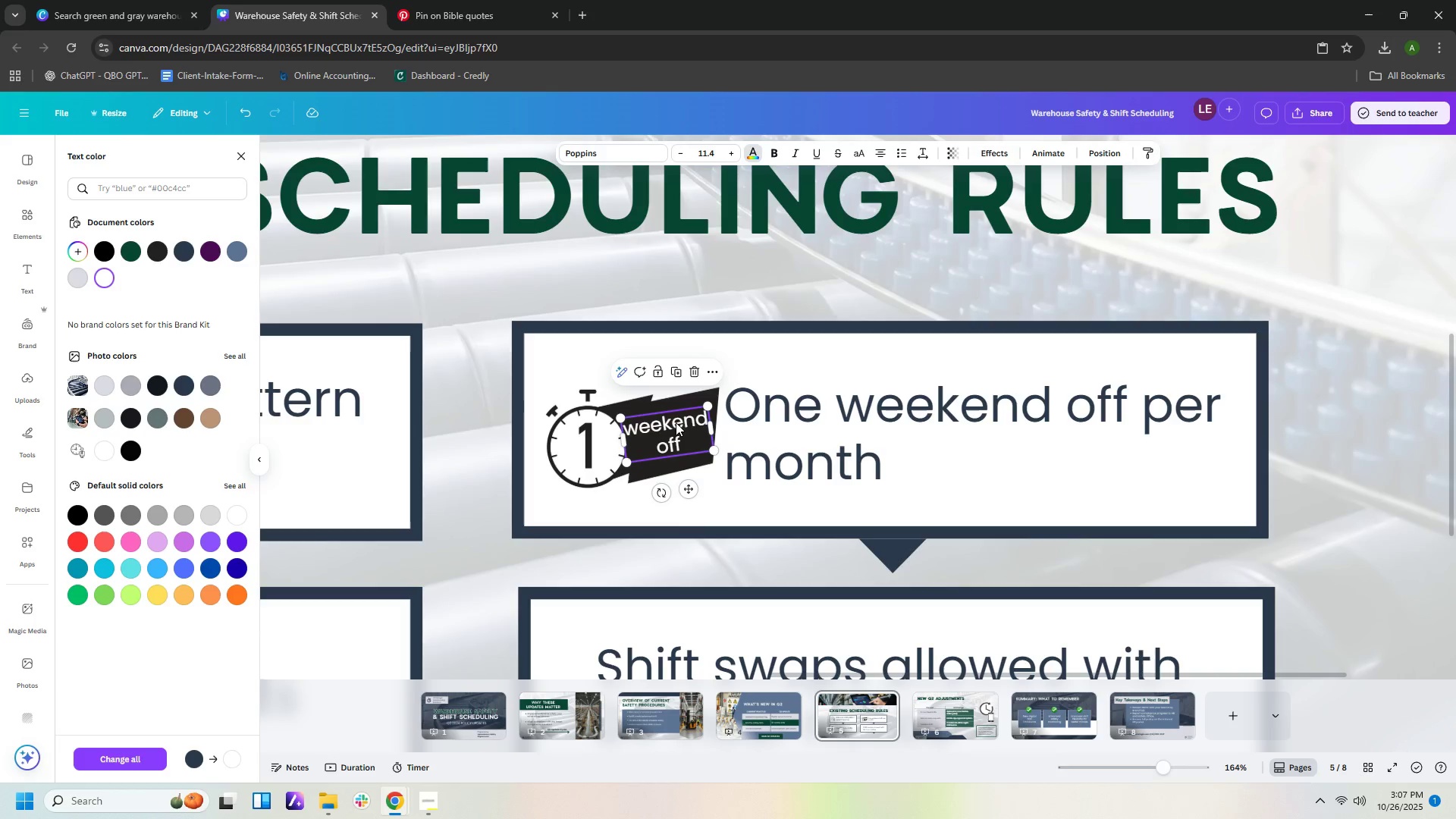 
left_click_drag(start_coordinate=[676, 422], to_coordinate=[676, 426])
 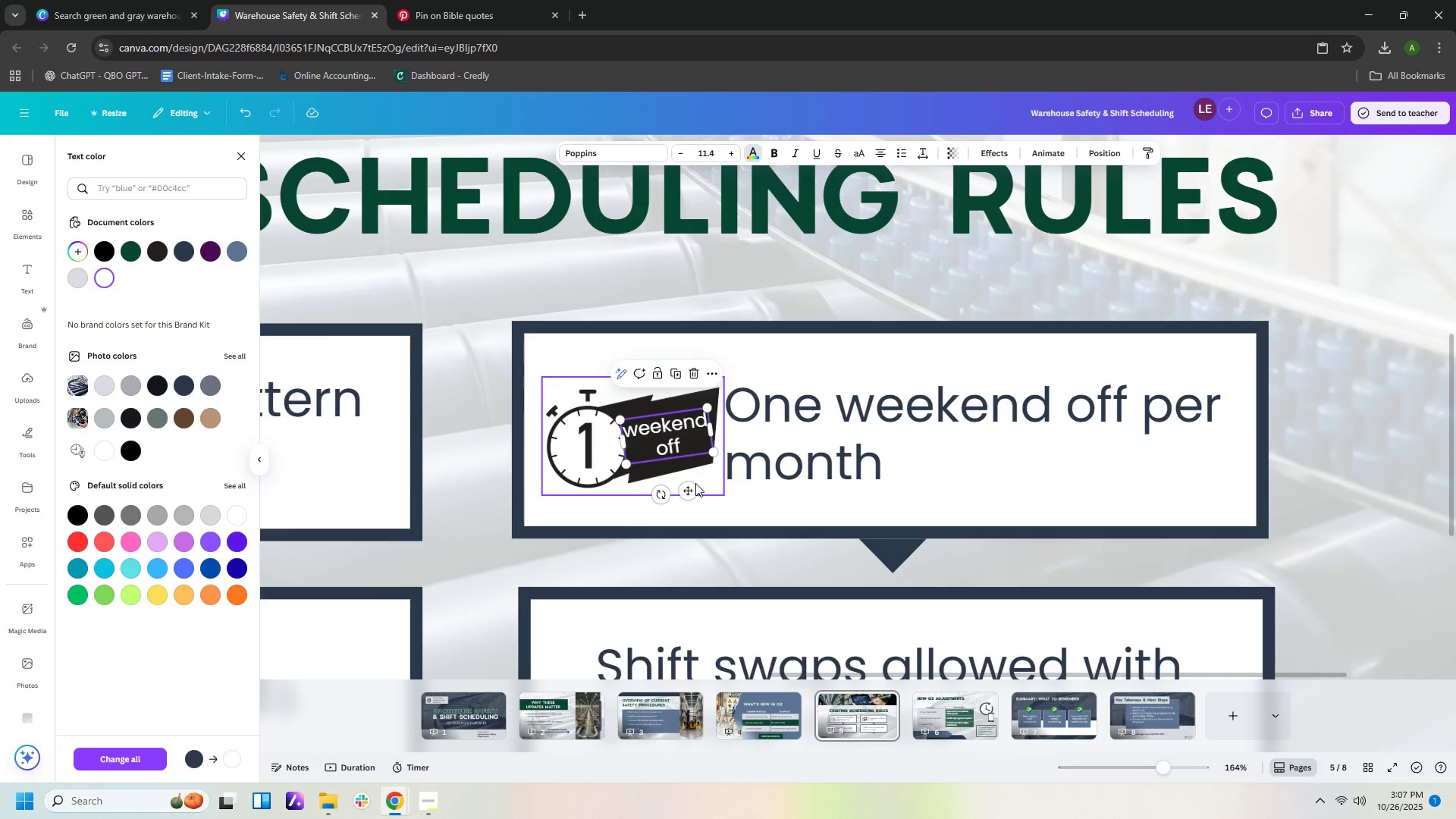 
left_click([695, 484])
 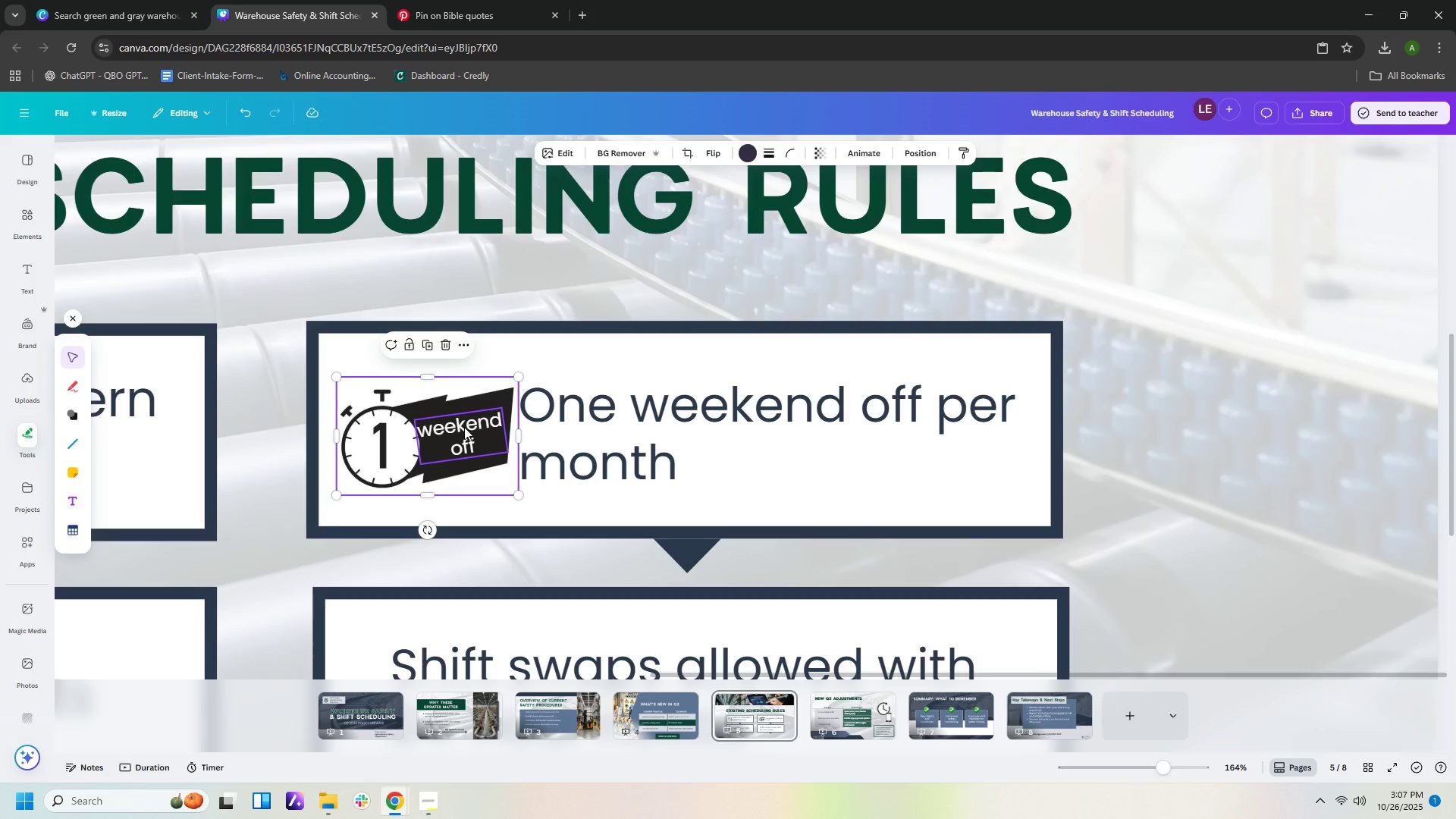 
left_click([463, 426])
 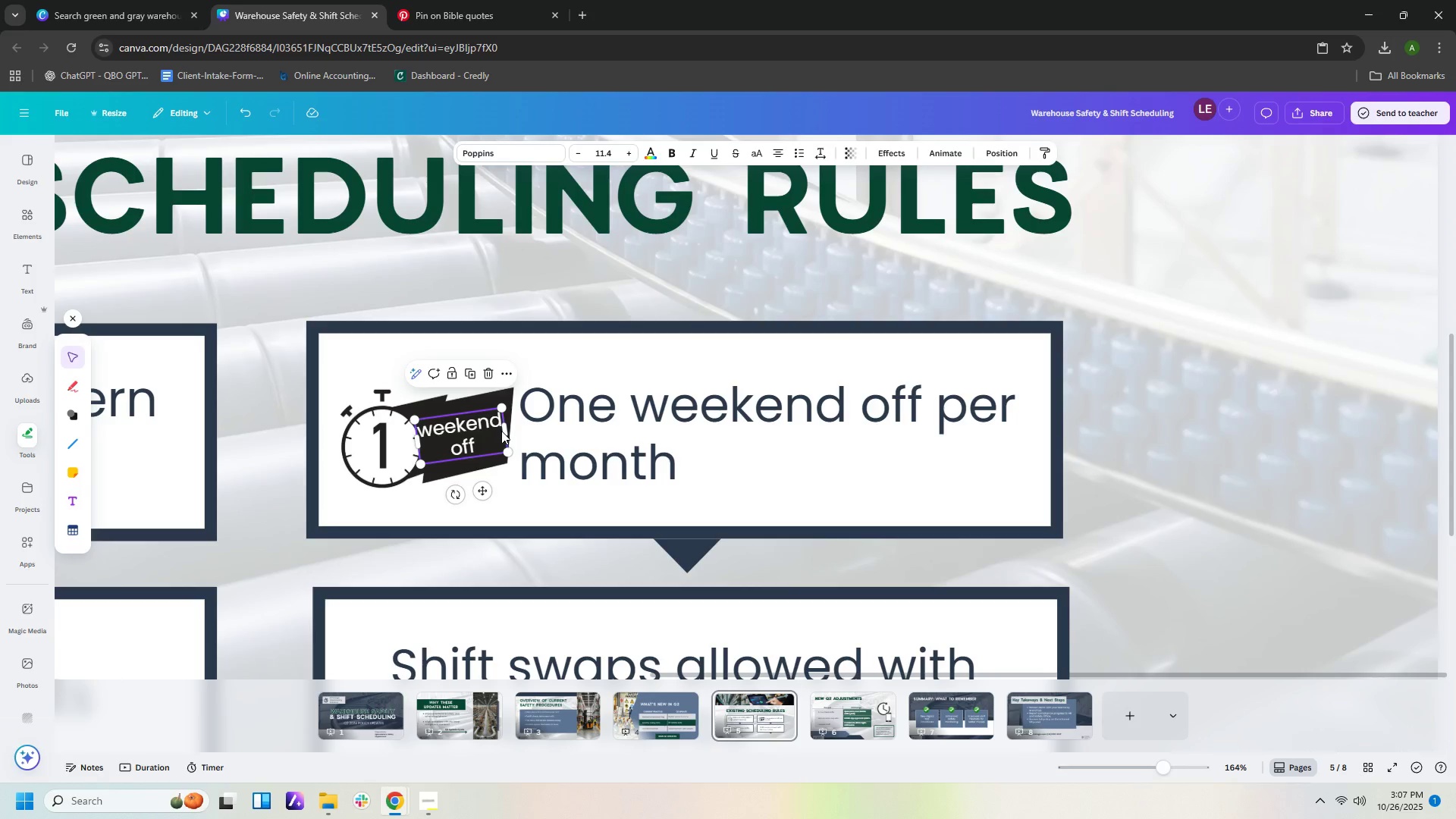 
key(ArrowRight)
 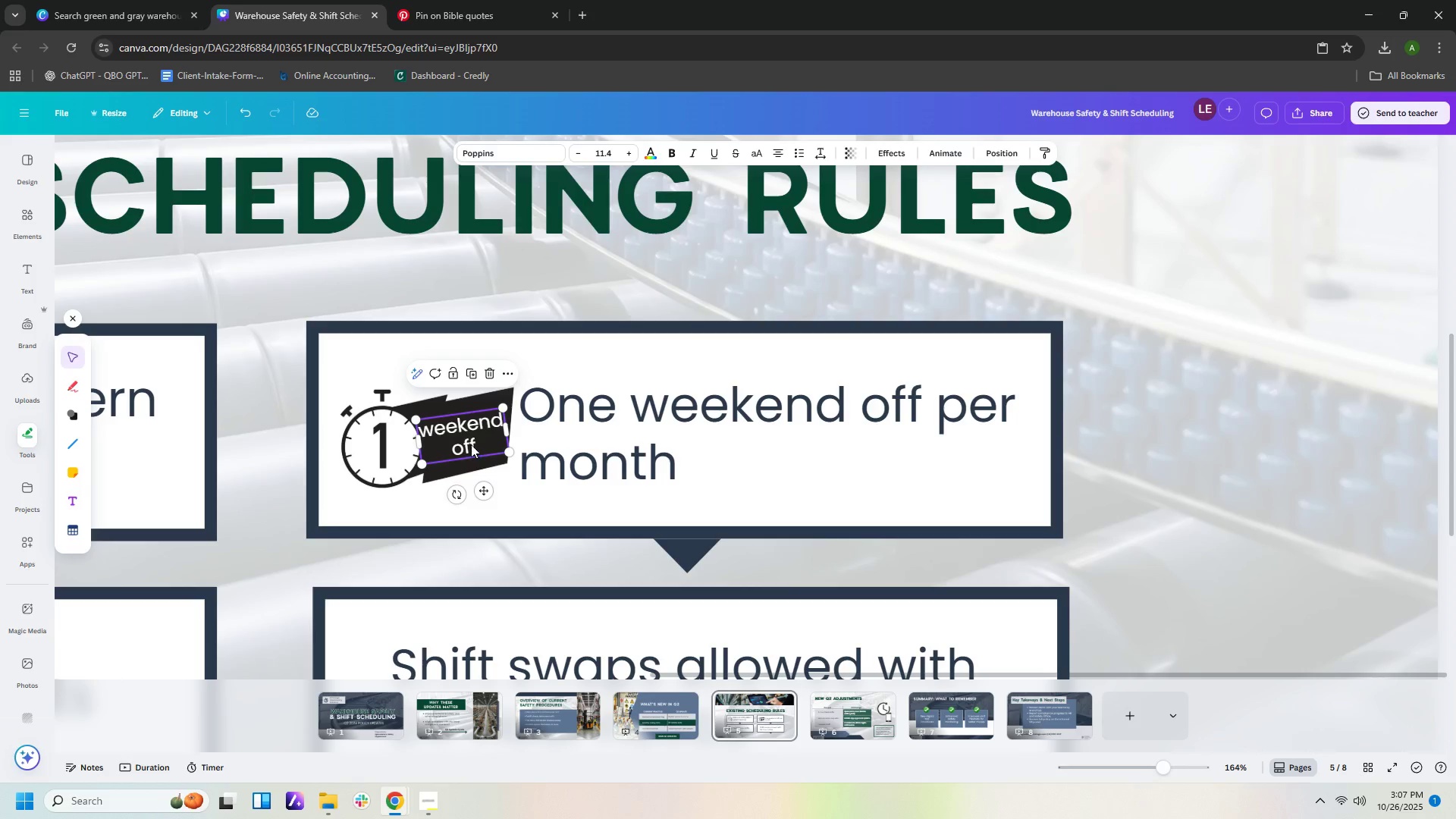 
left_click([470, 441])
 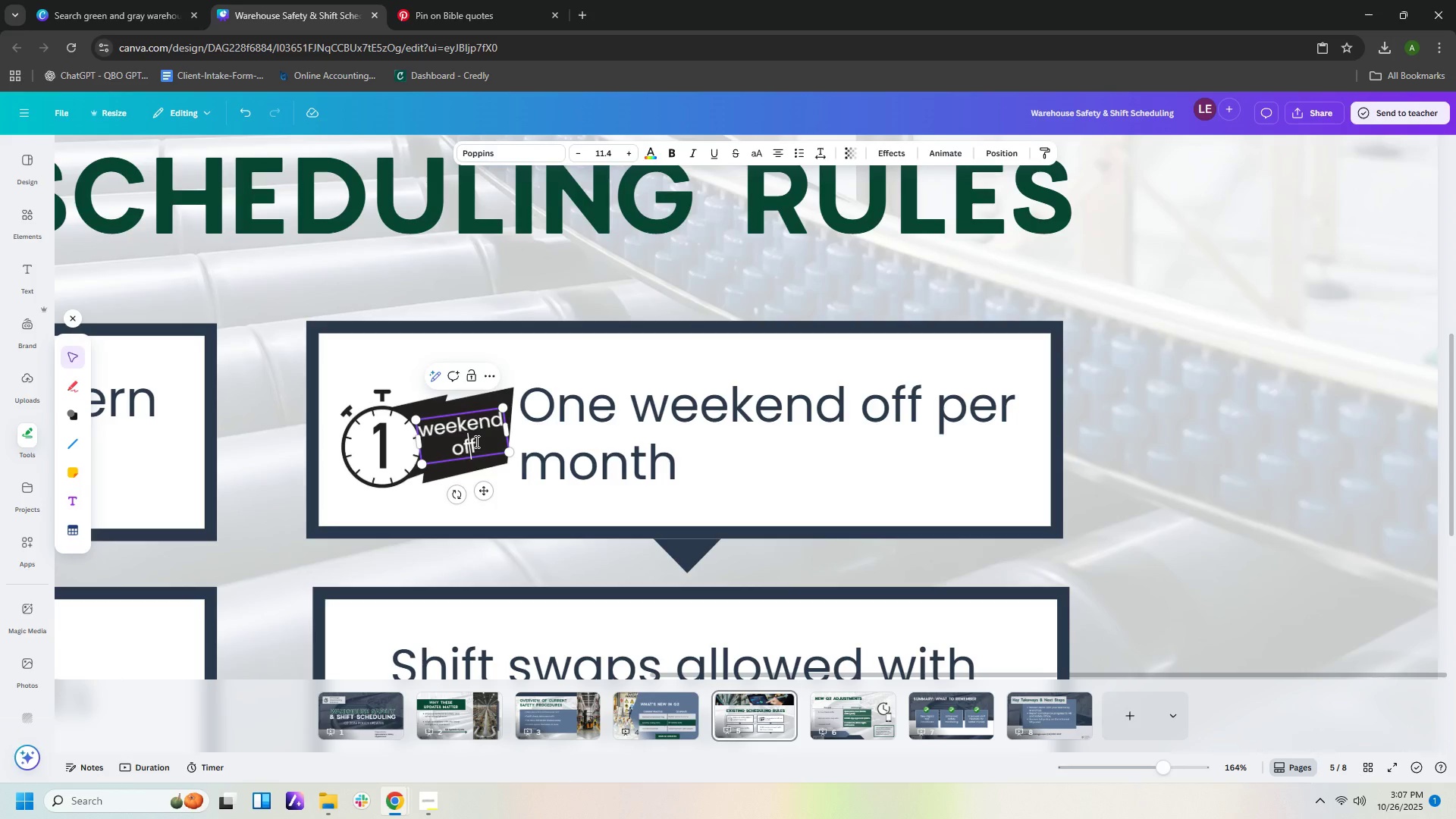 
left_click_drag(start_coordinate=[475, 441], to_coordinate=[453, 447])
 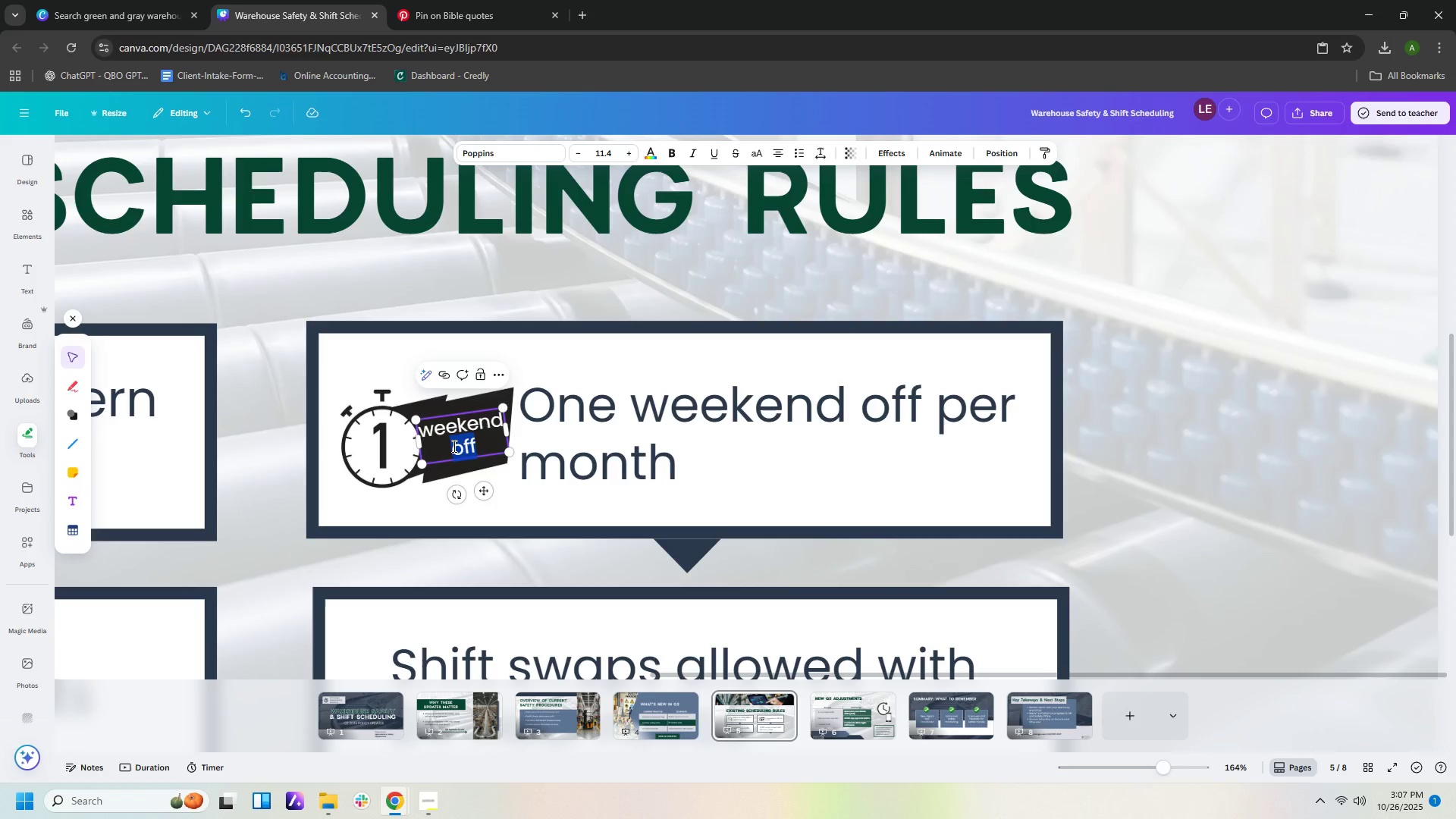 
key(Delete)
 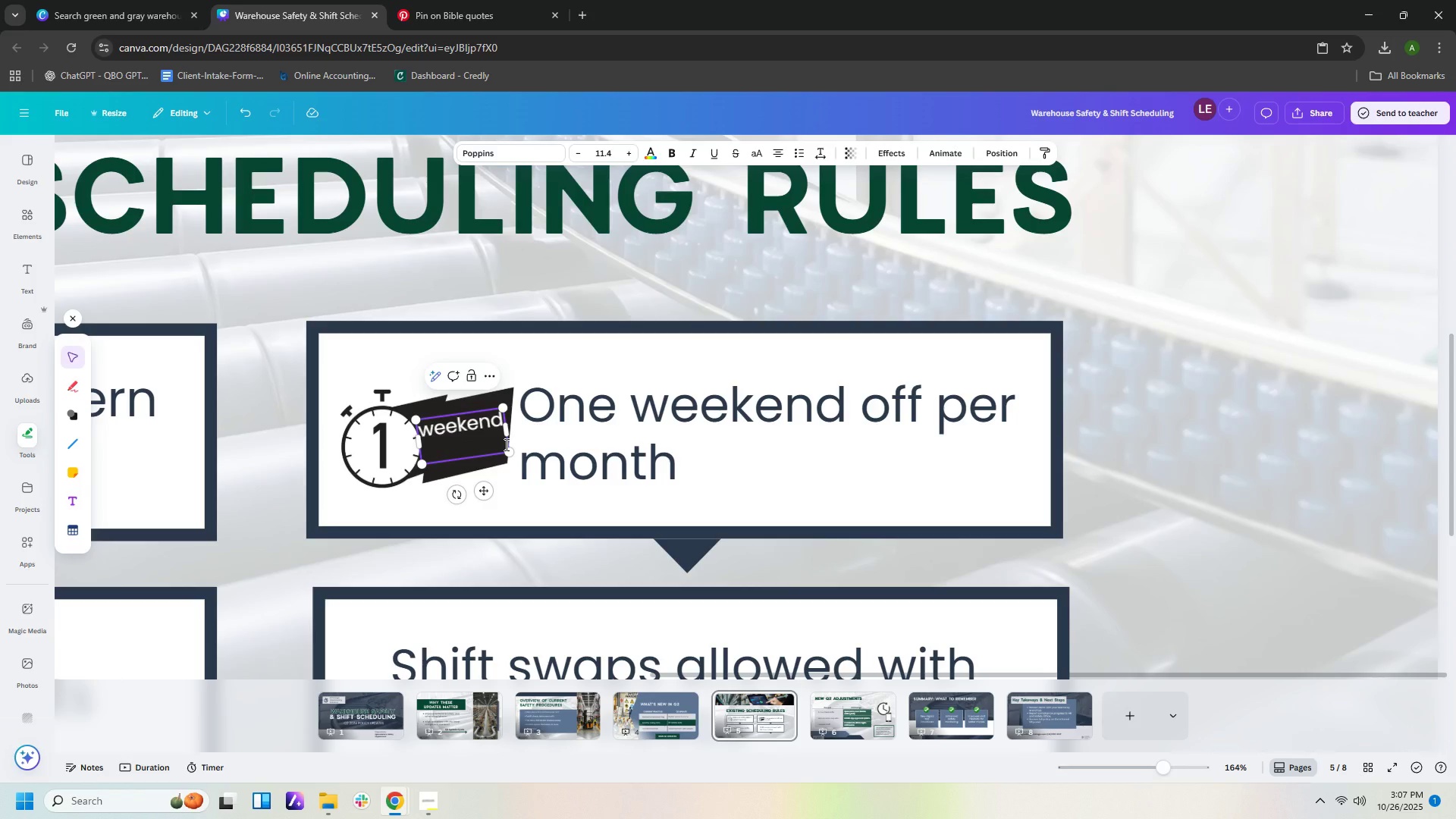 
key(Backspace)
 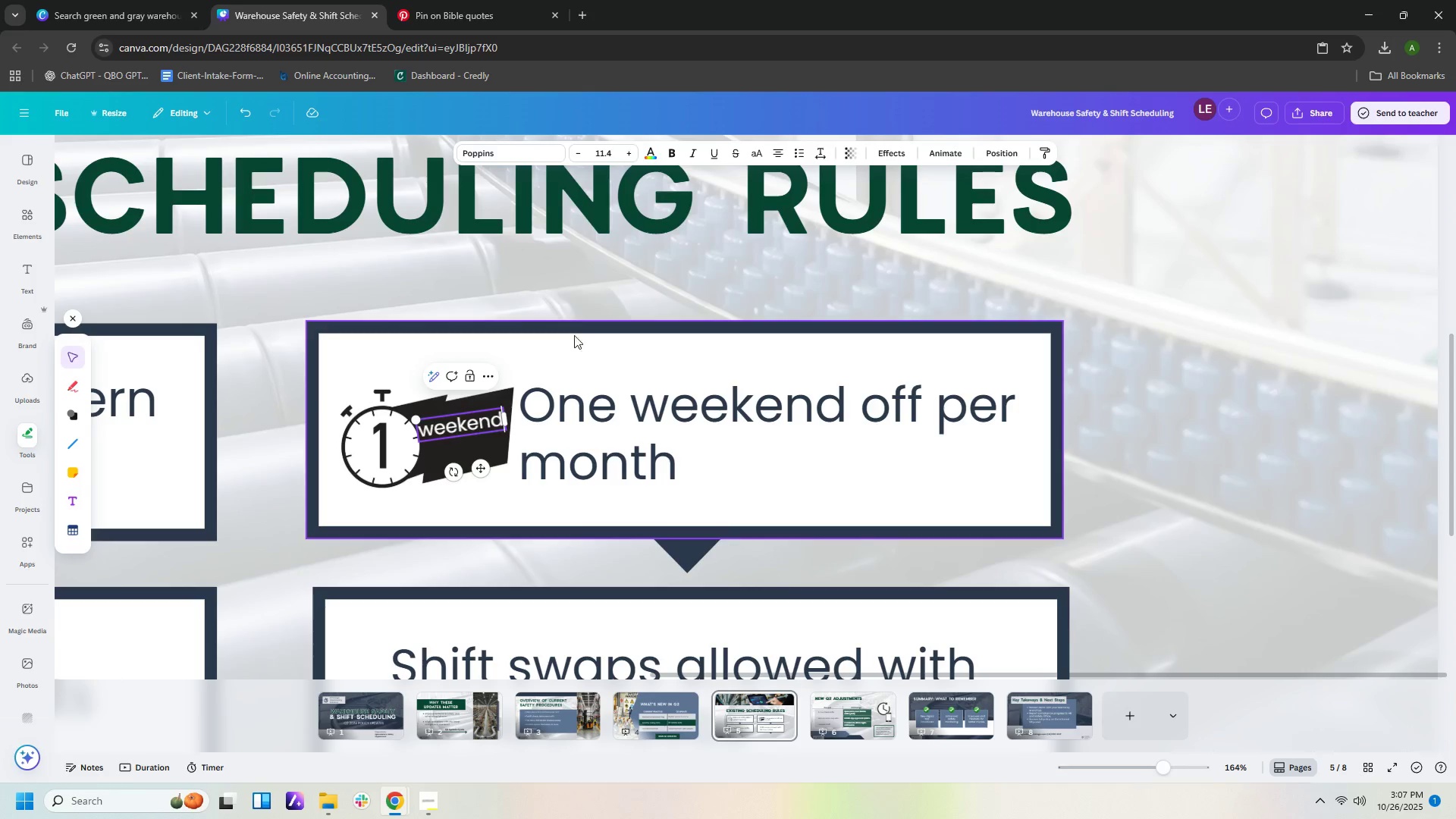 
left_click([573, 311])
 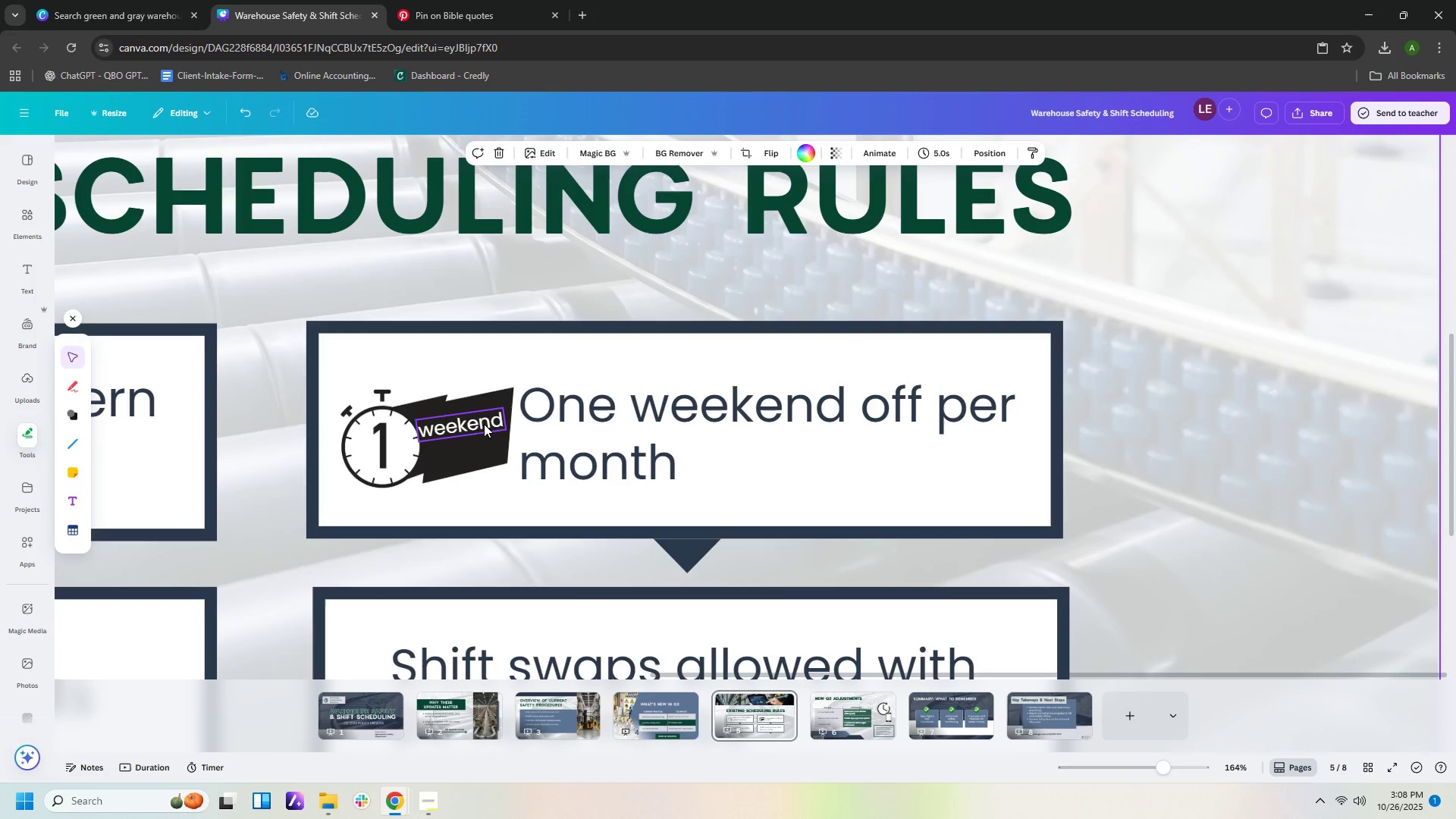 
left_click([484, 423])
 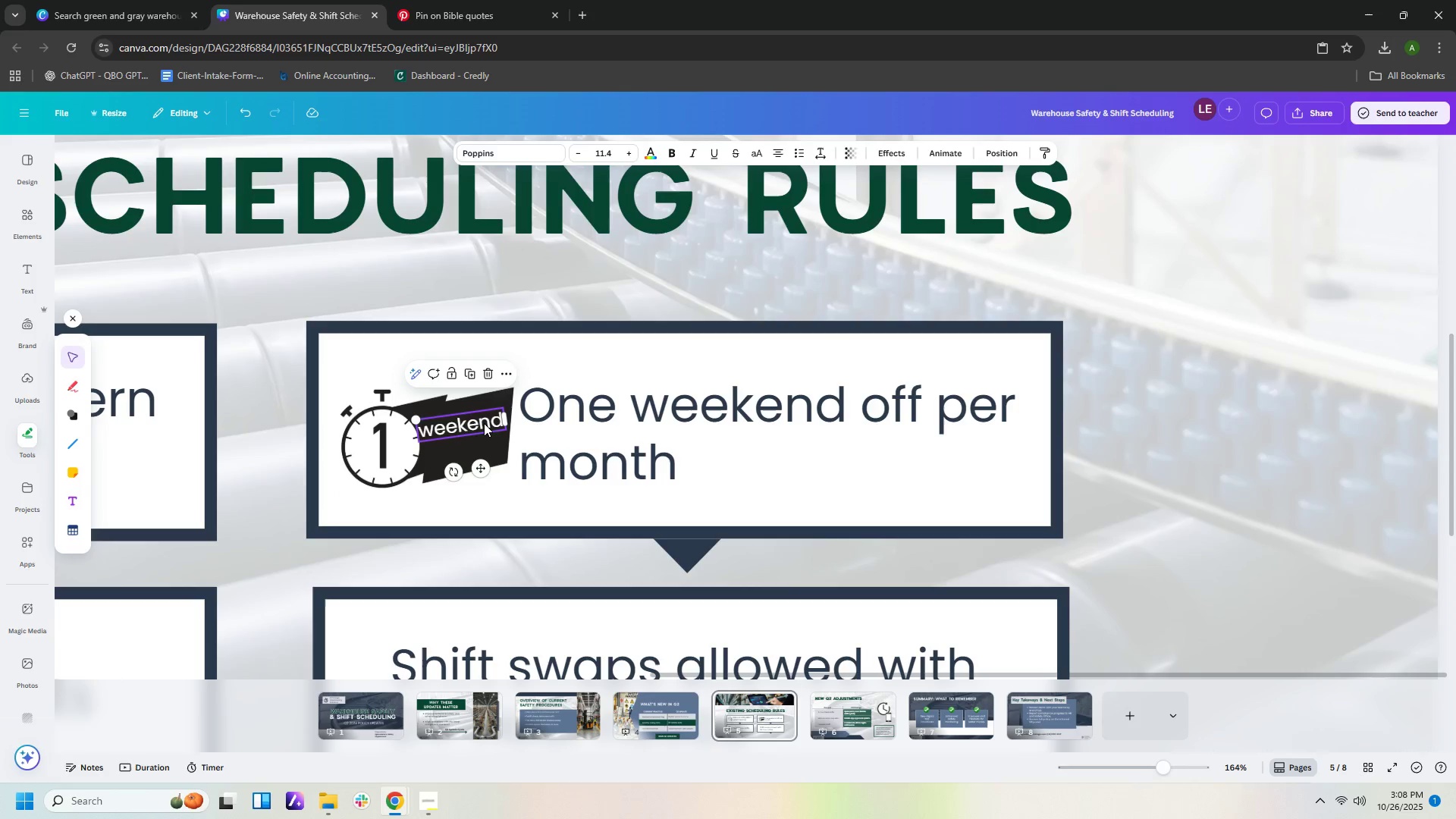 
key(ArrowRight)
 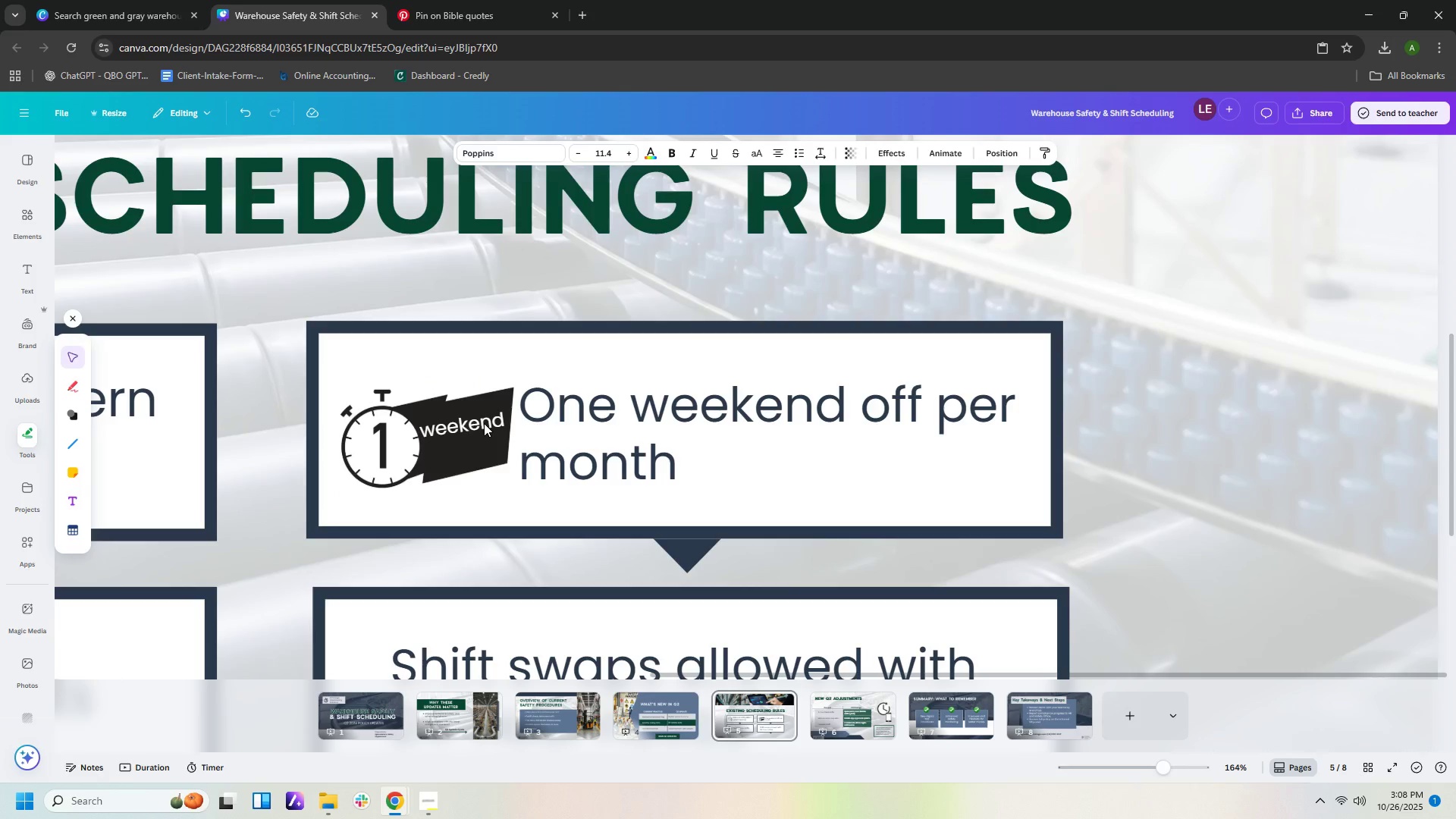 
key(ArrowRight)
 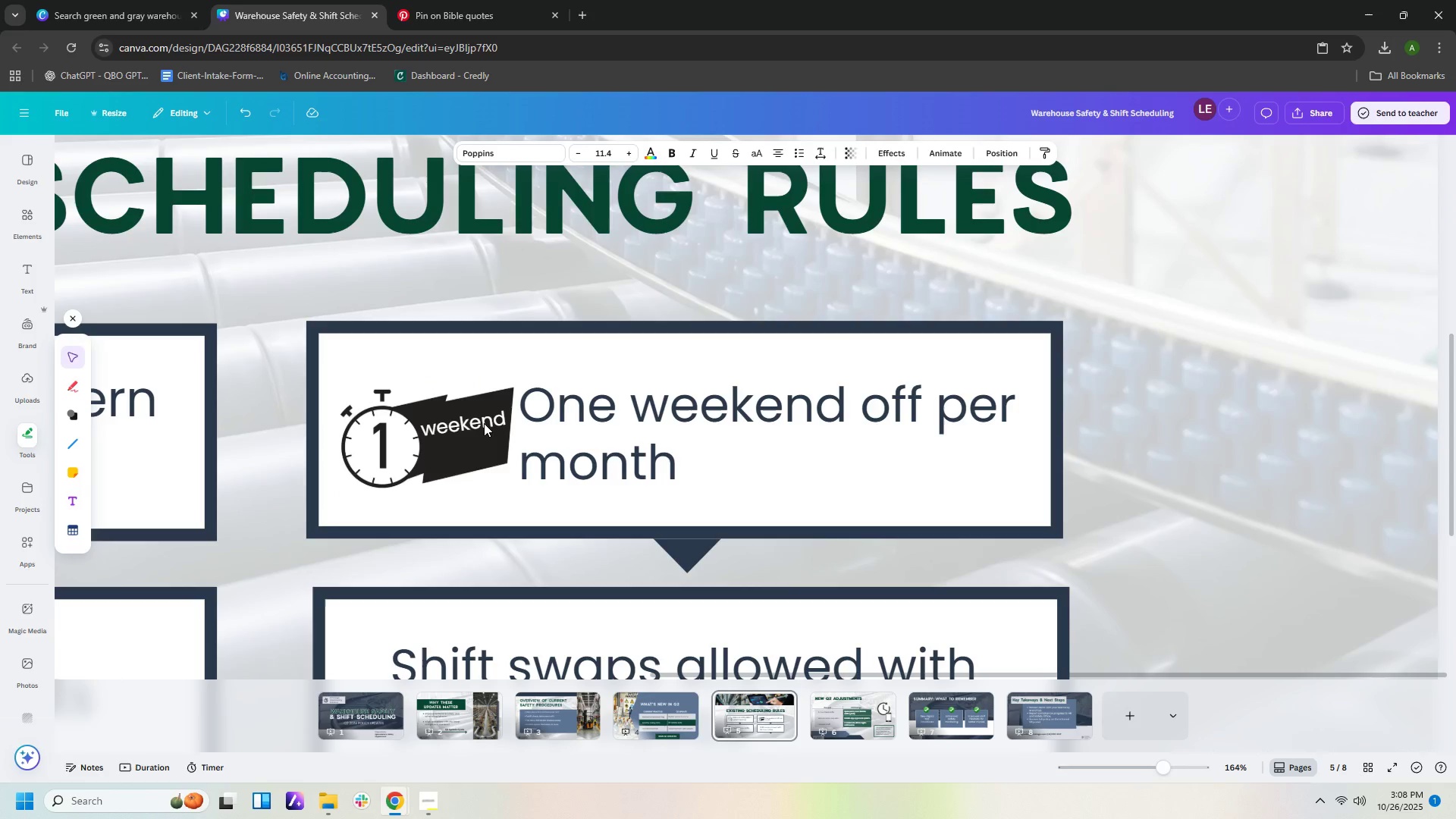 
key(ArrowUp)
 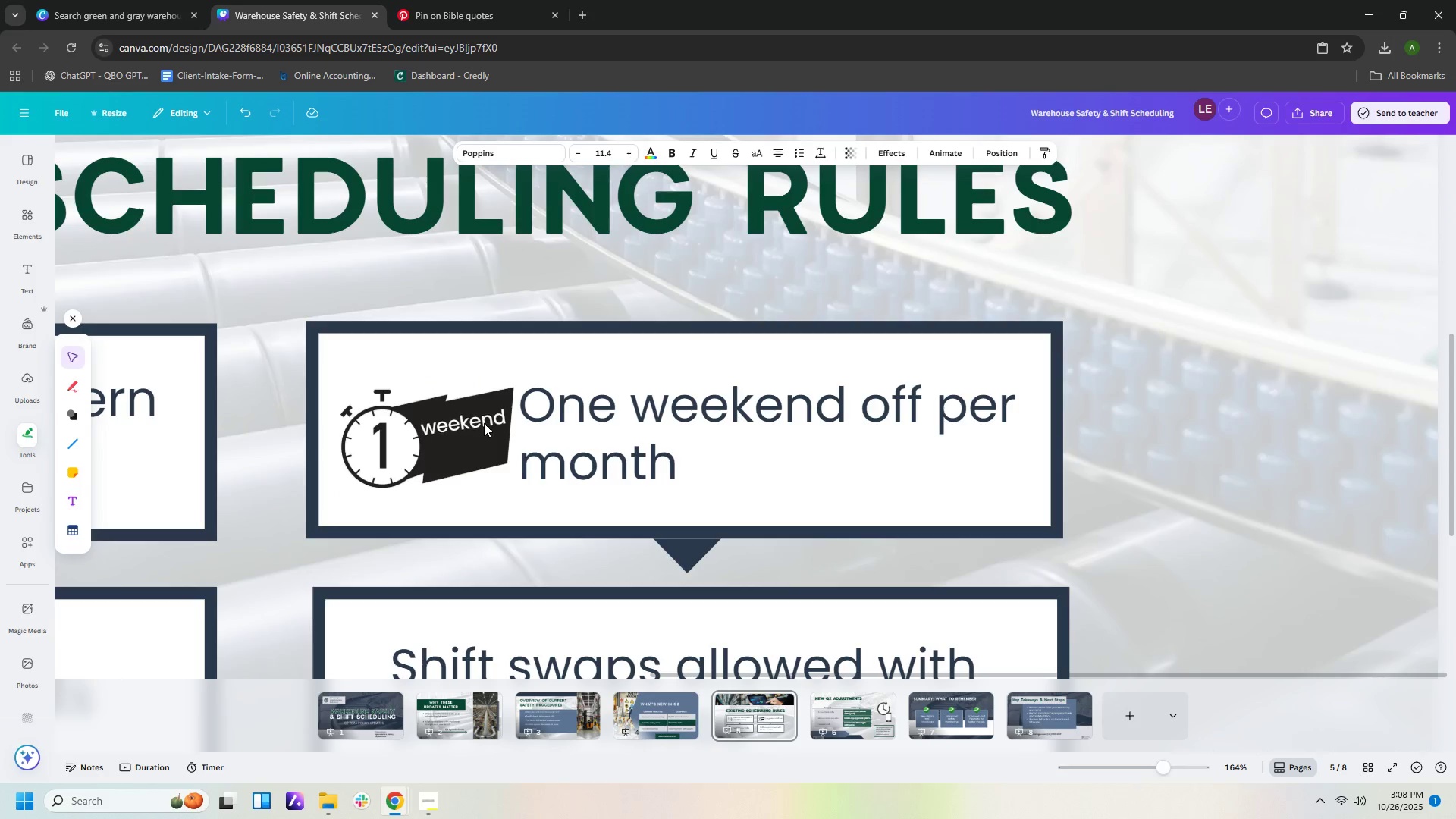 
key(ArrowUp)
 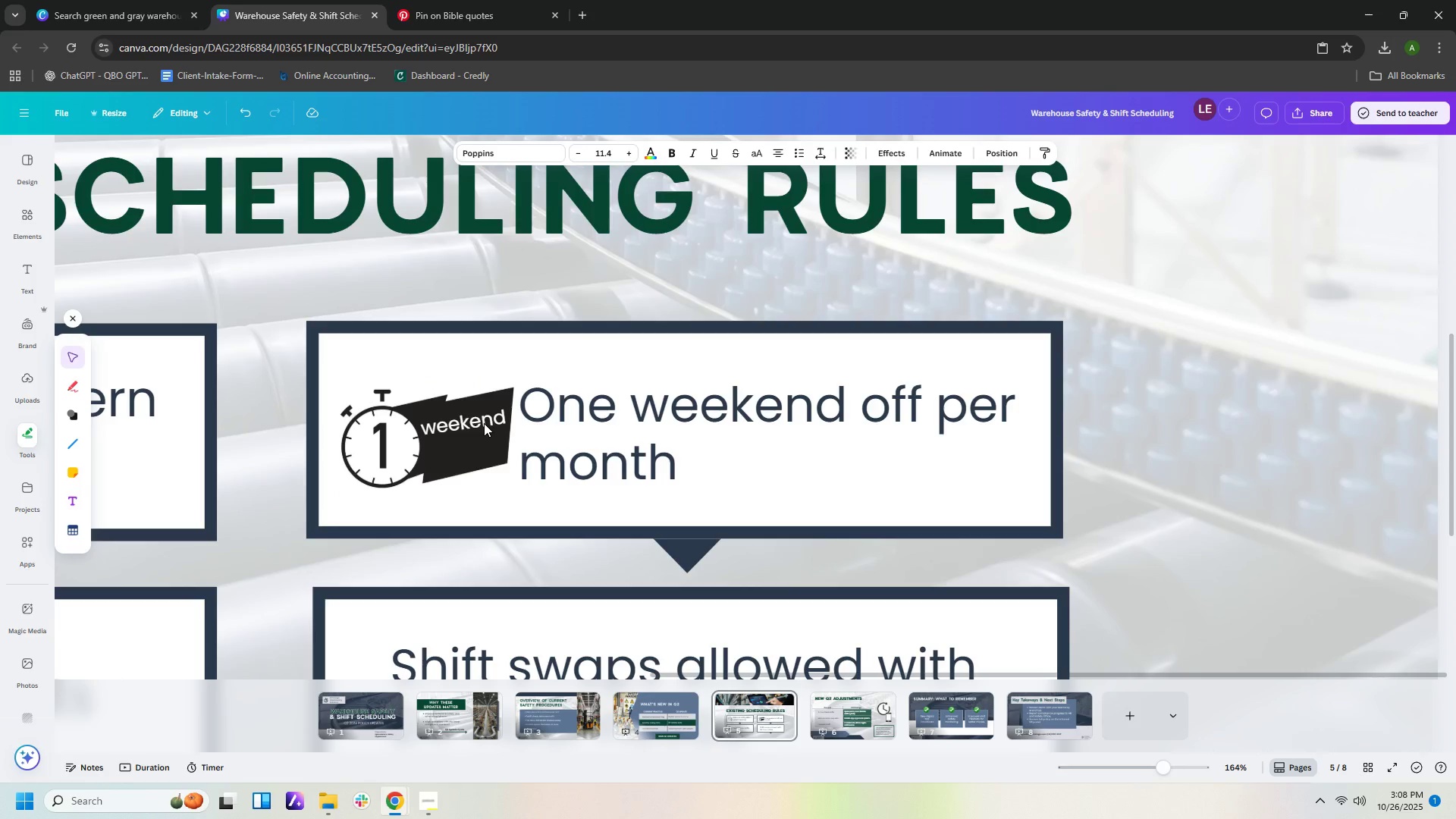 
key(ArrowRight)
 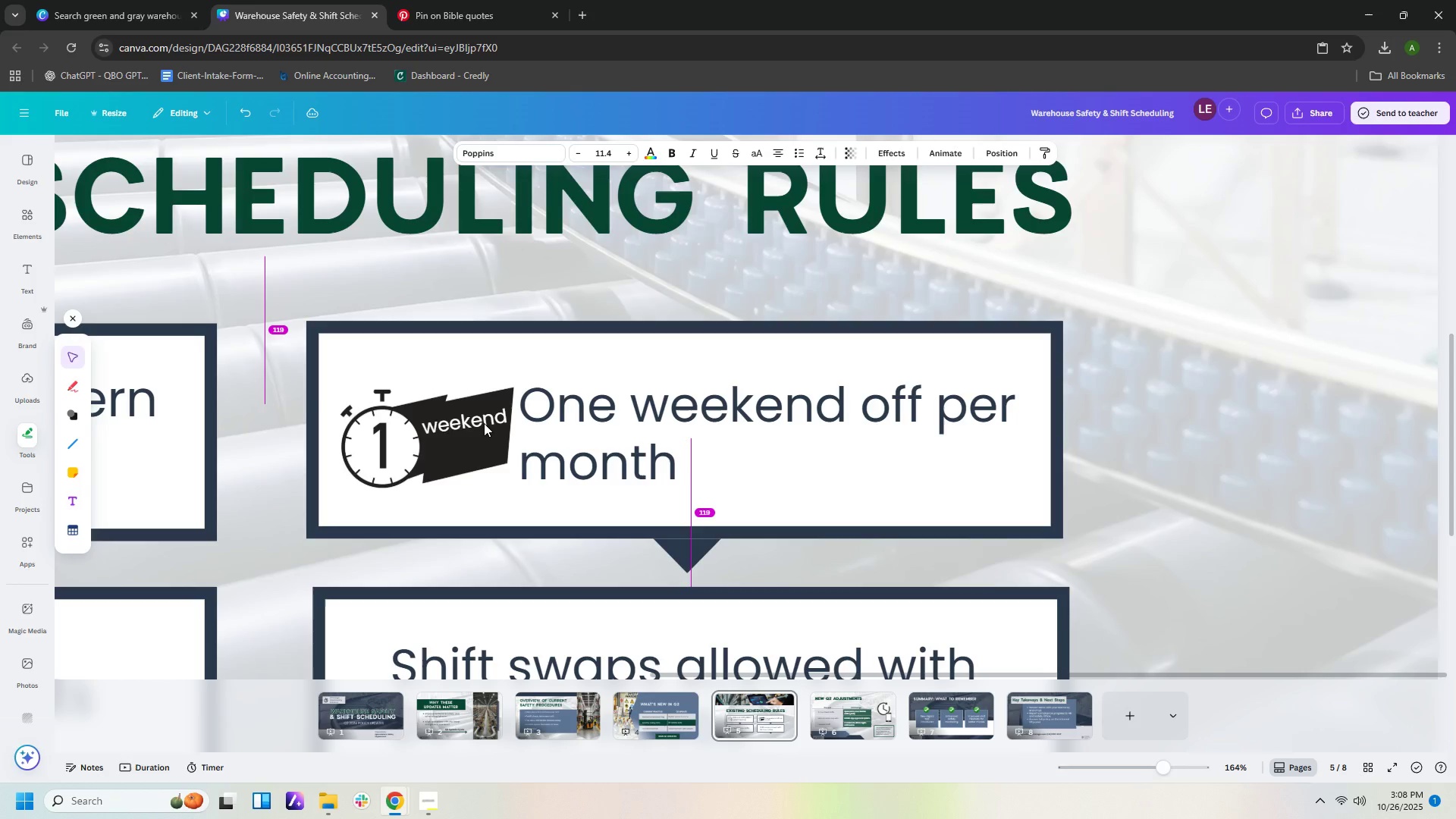 
key(ArrowUp)
 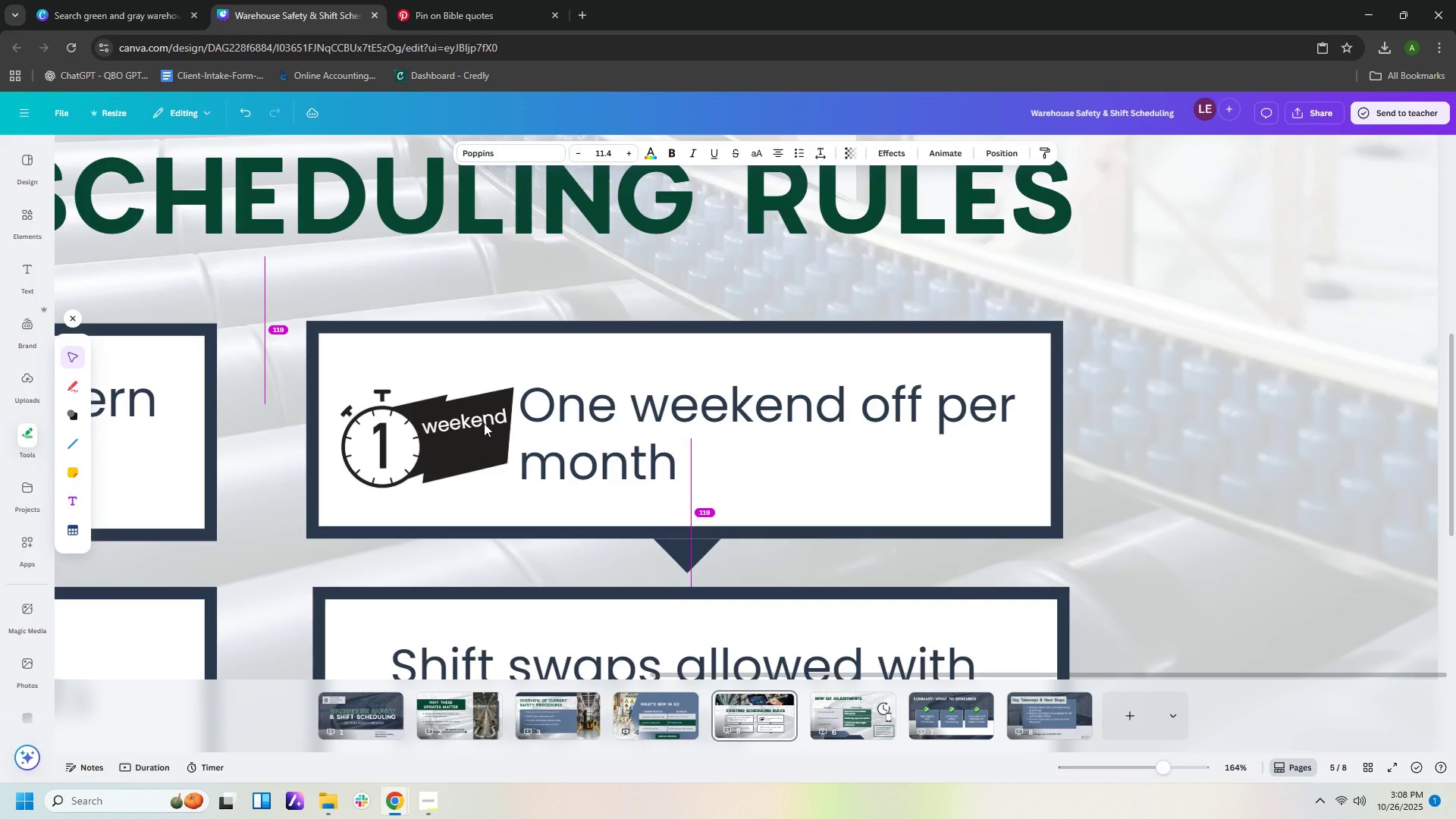 
key(ArrowLeft)
 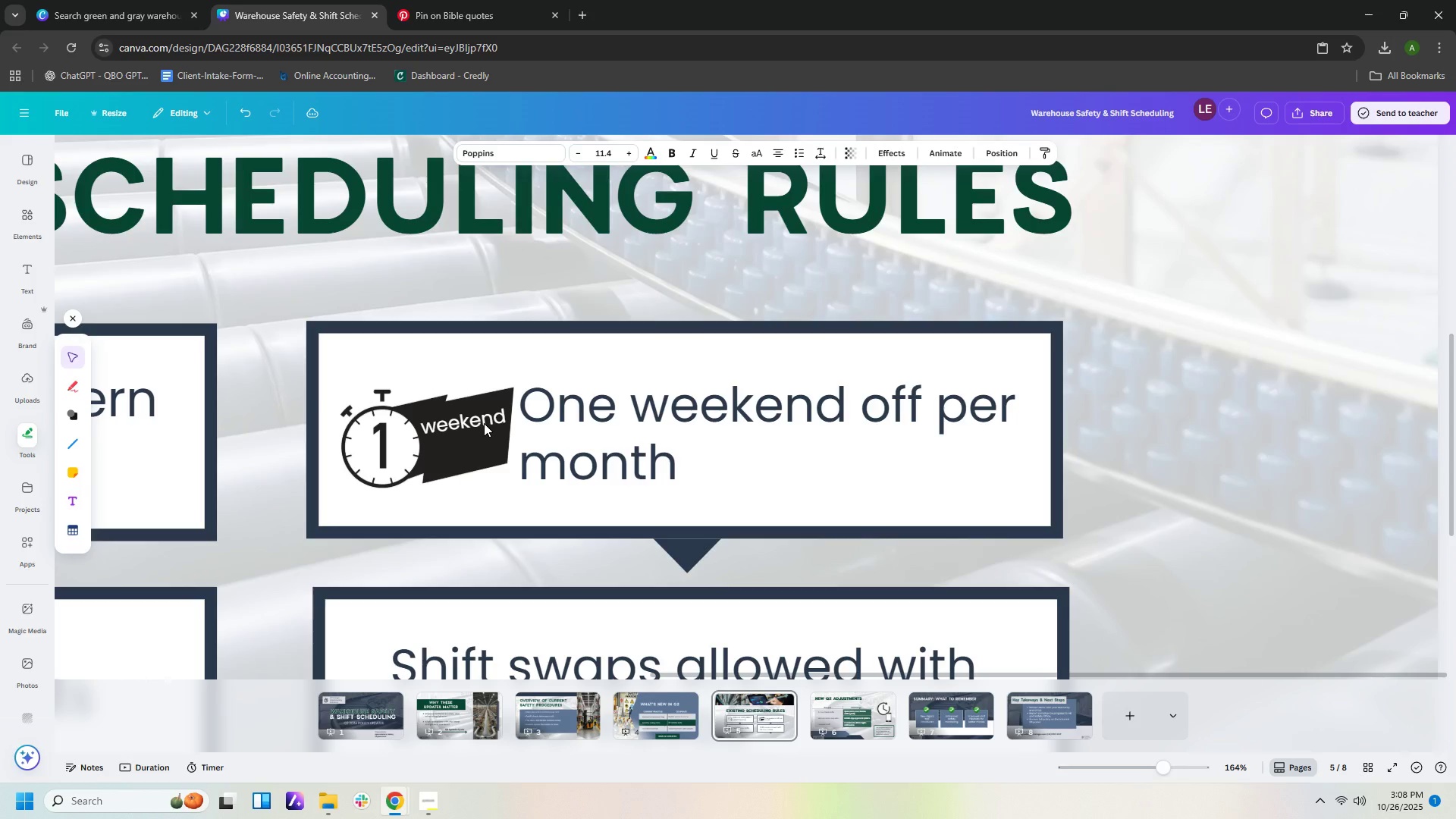 
key(ArrowUp)
 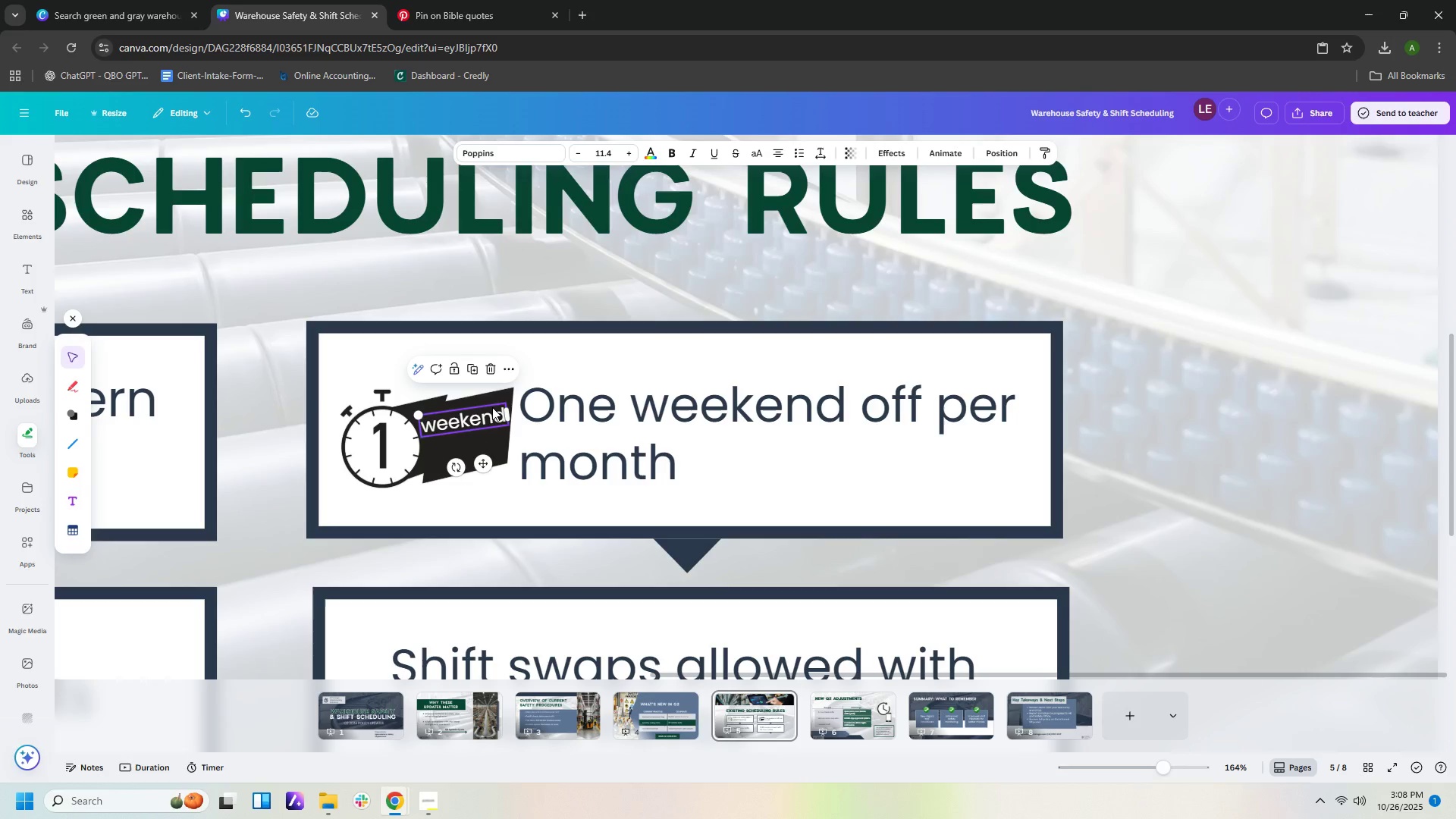 
left_click([488, 413])
 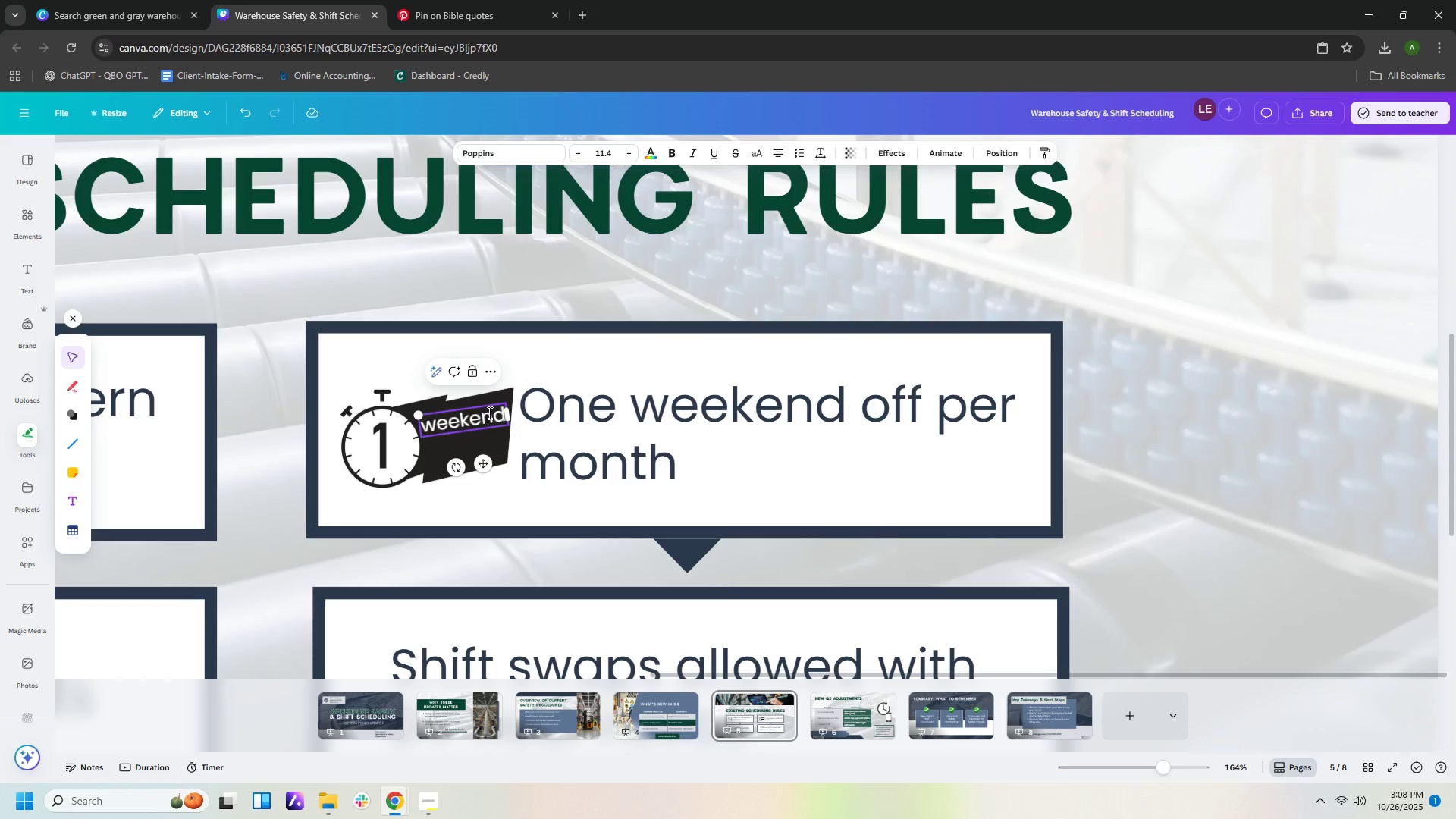 
key(Control+C)
 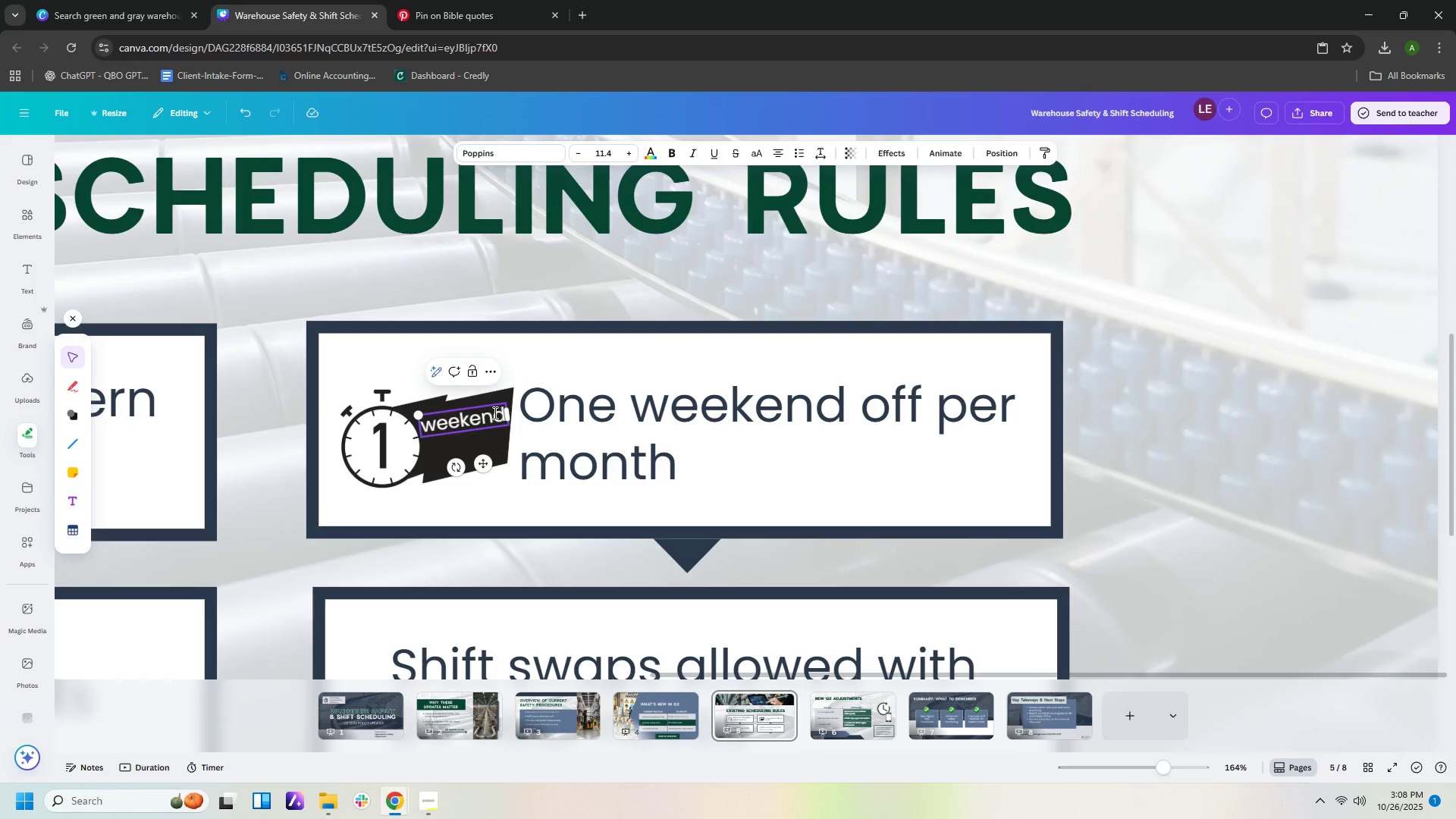 
key(Control+V)
 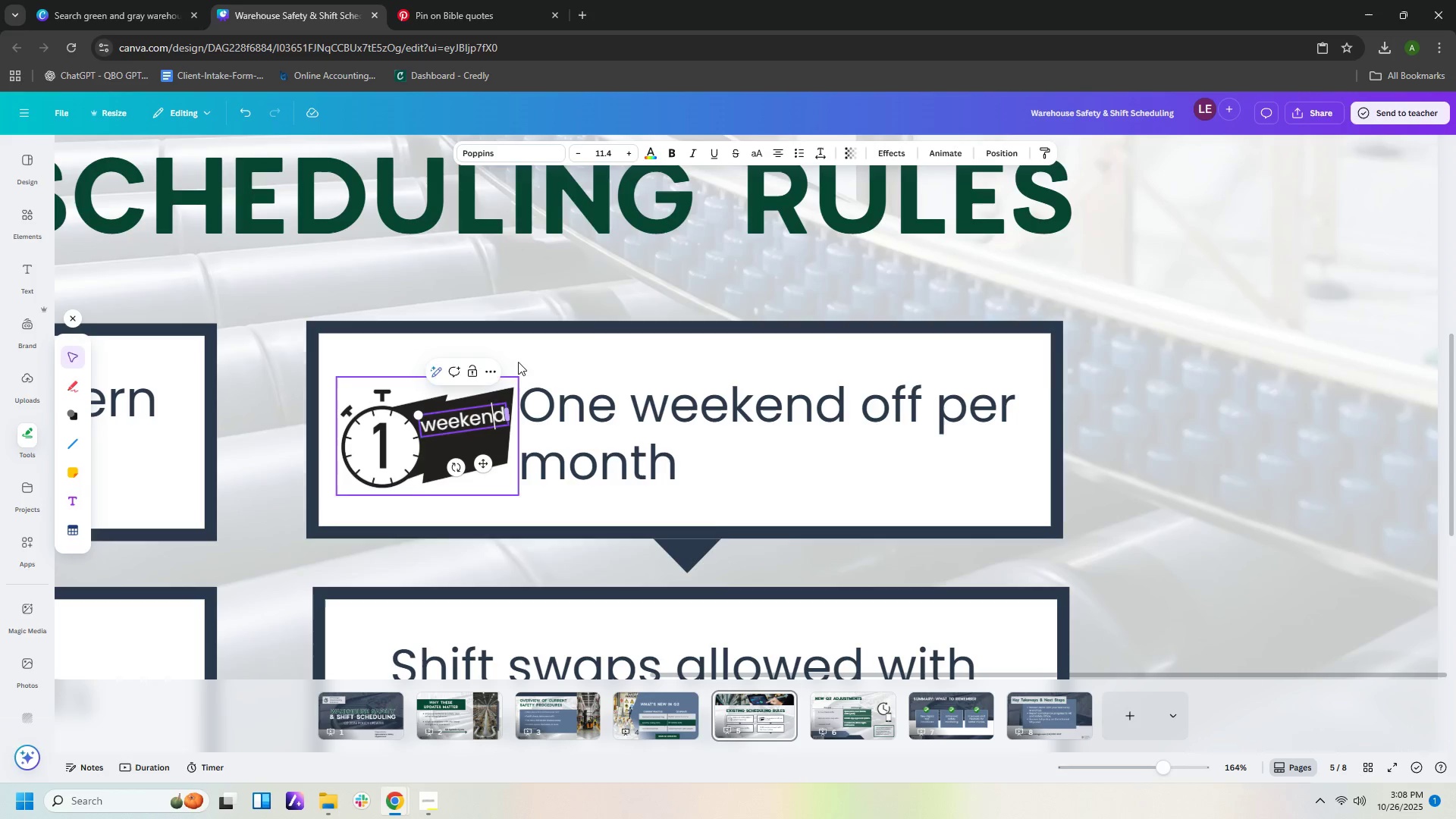 
left_click([520, 348])
 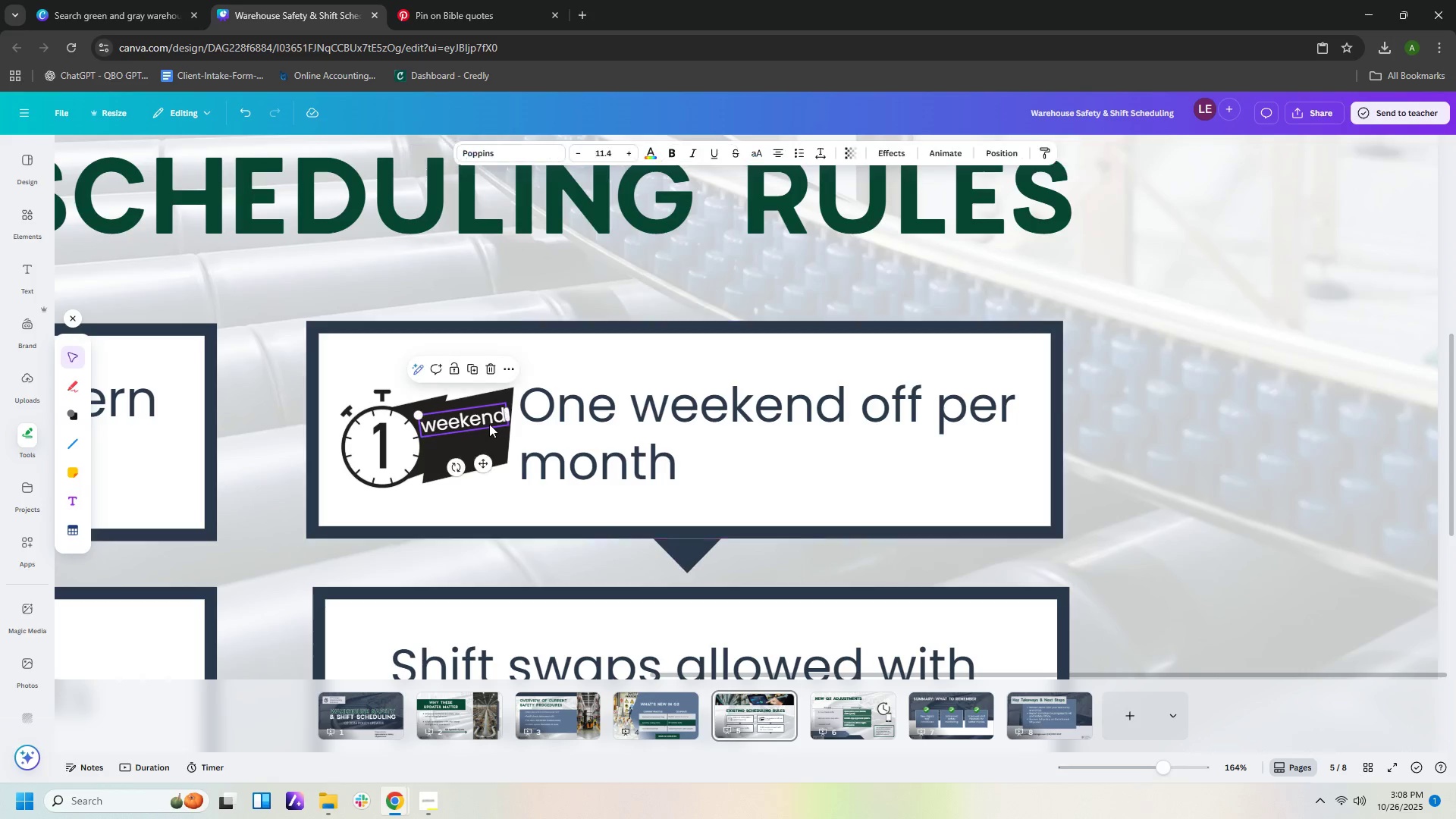 
left_click([489, 424])
 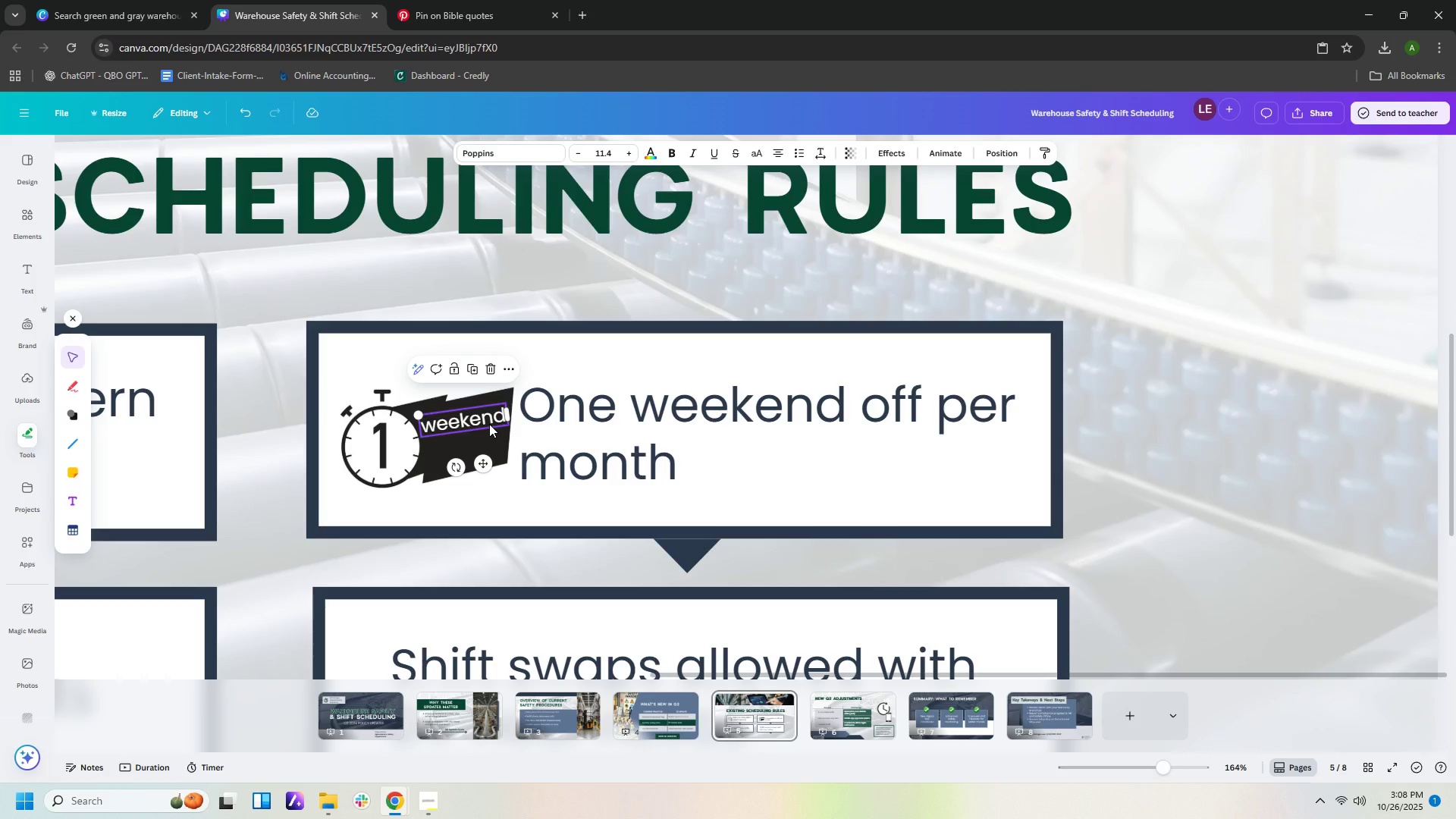 
key(Control+C)
 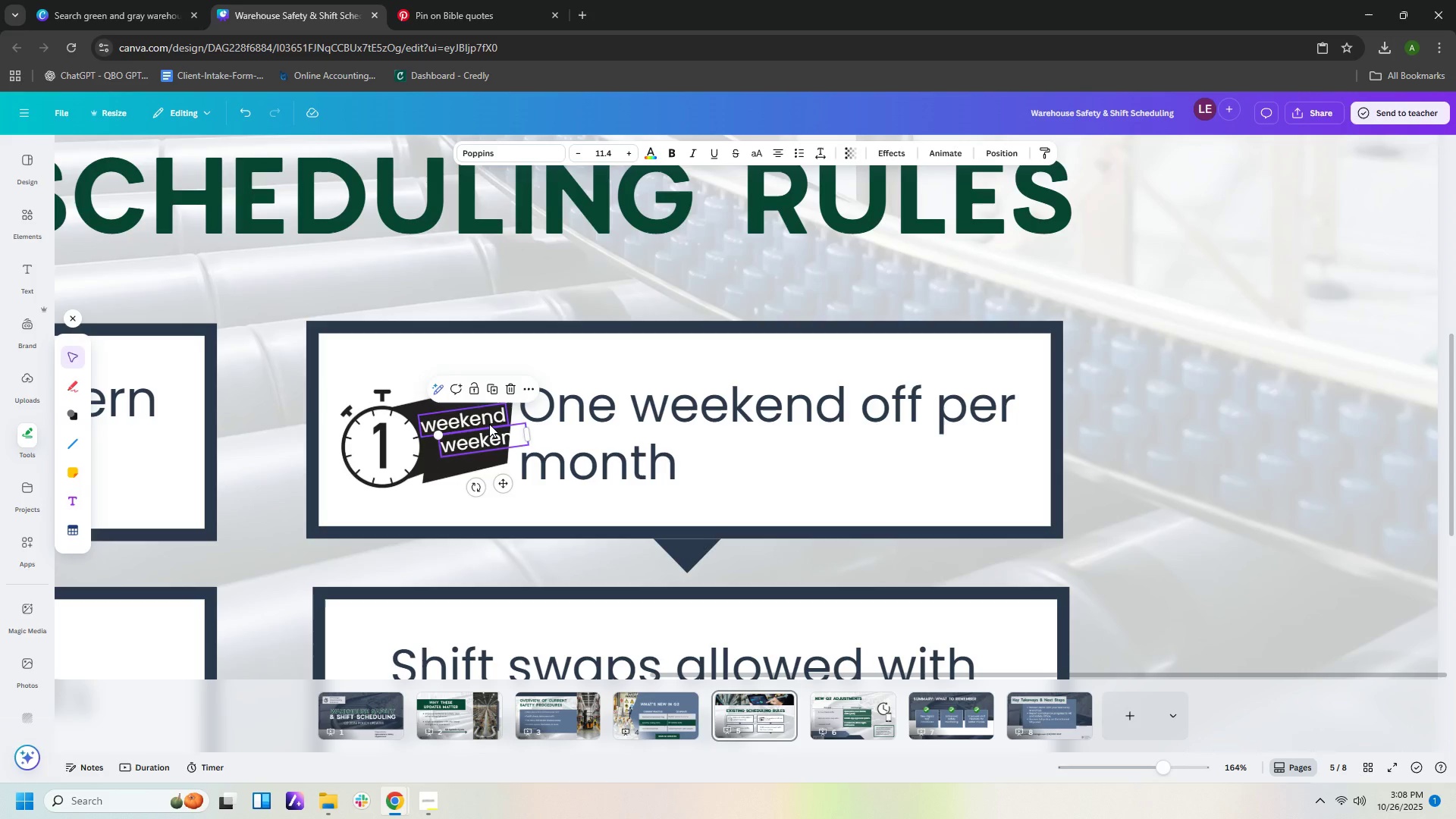 
key(Control+V)
 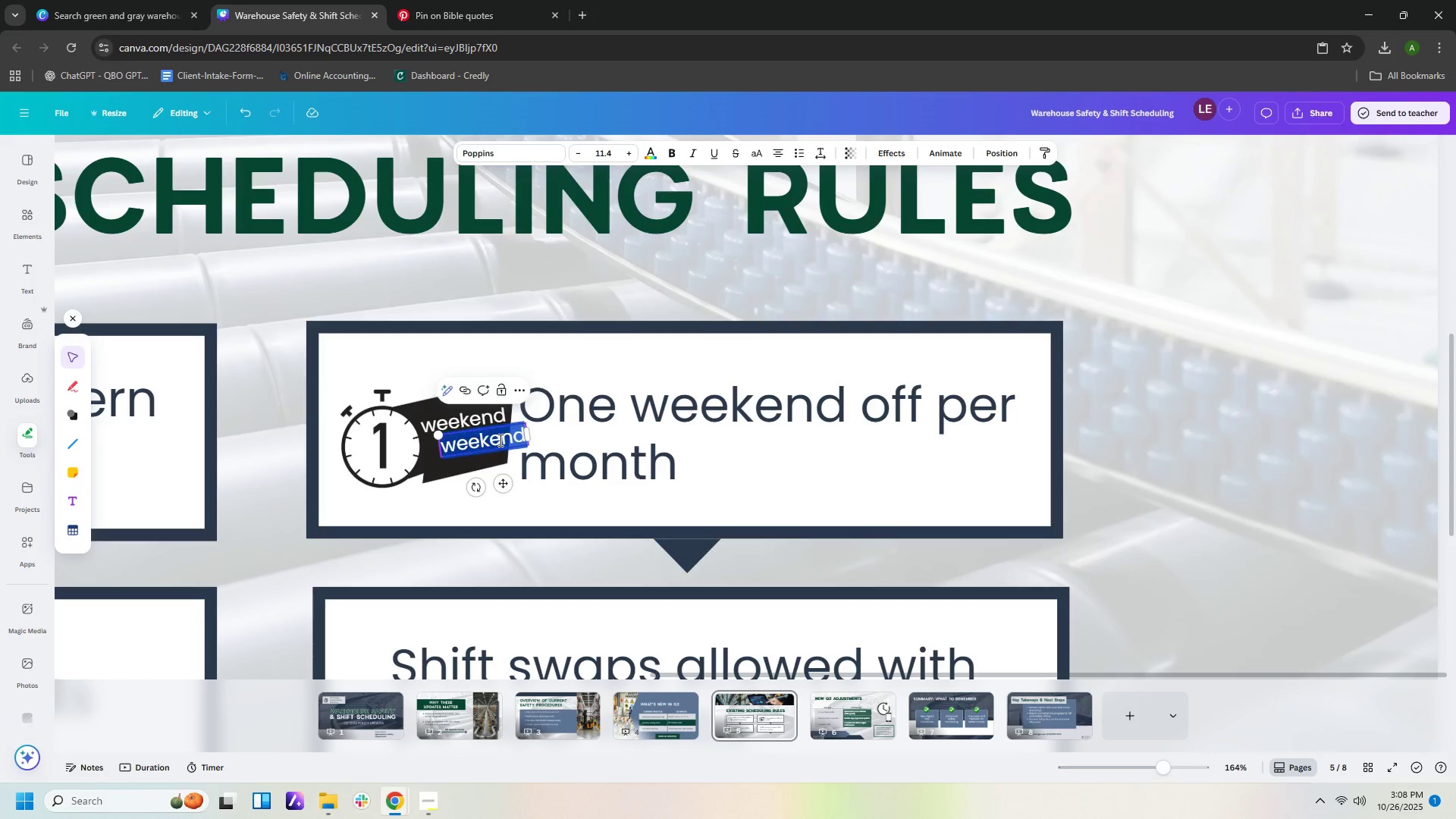 
double_click([499, 440])
 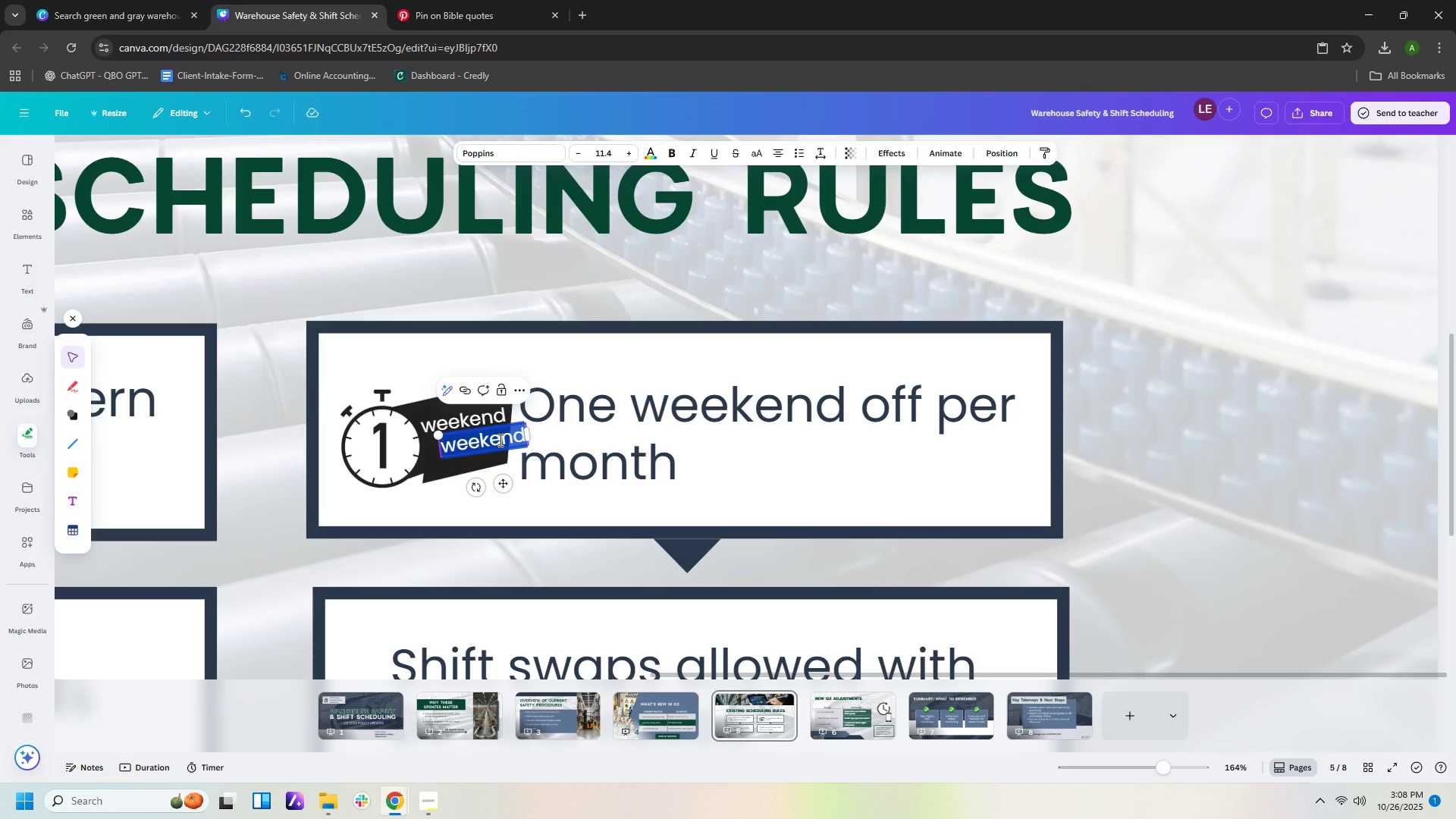 
type(OFF)
 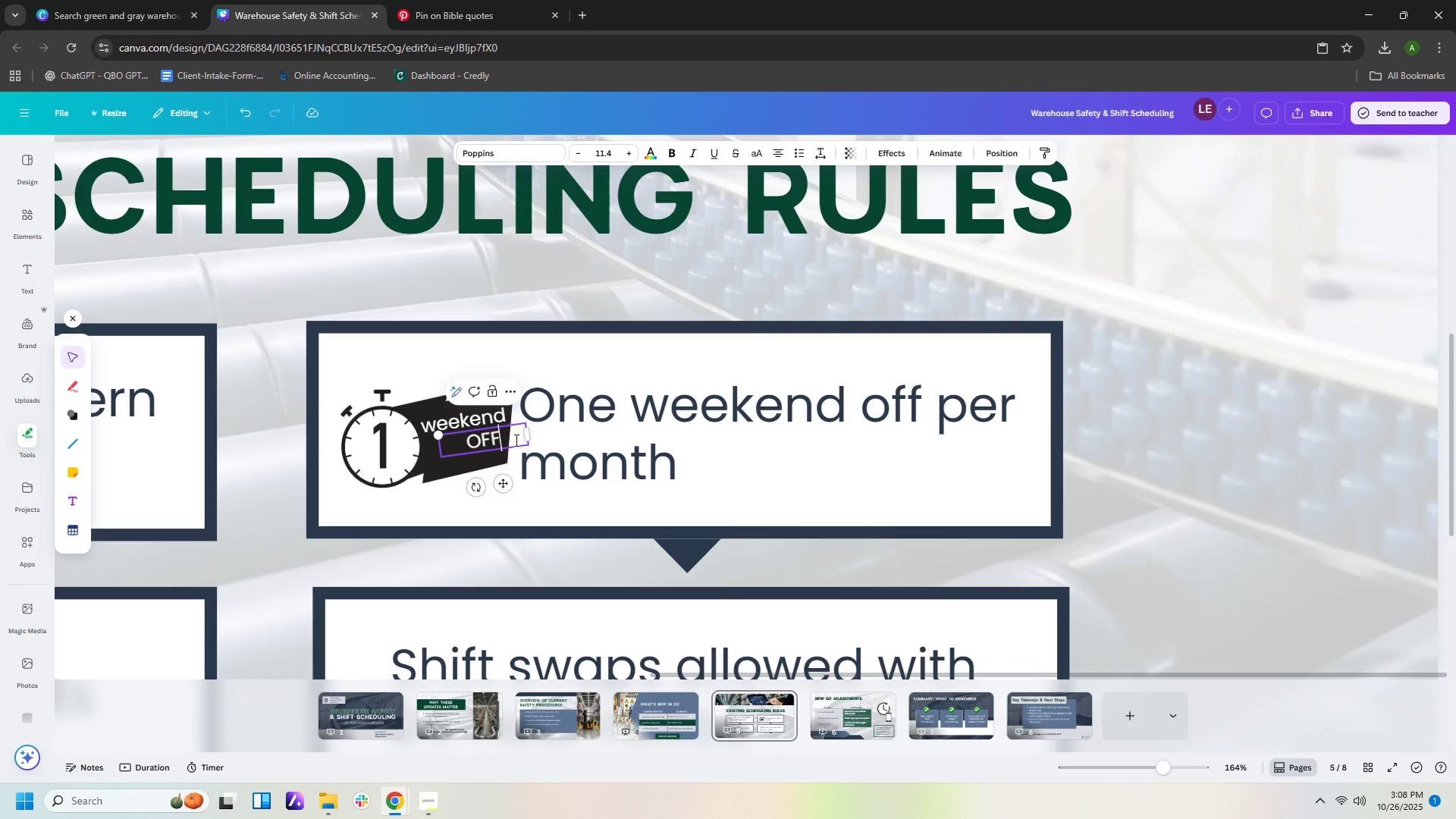 
left_click_drag(start_coordinate=[529, 432], to_coordinate=[501, 440])
 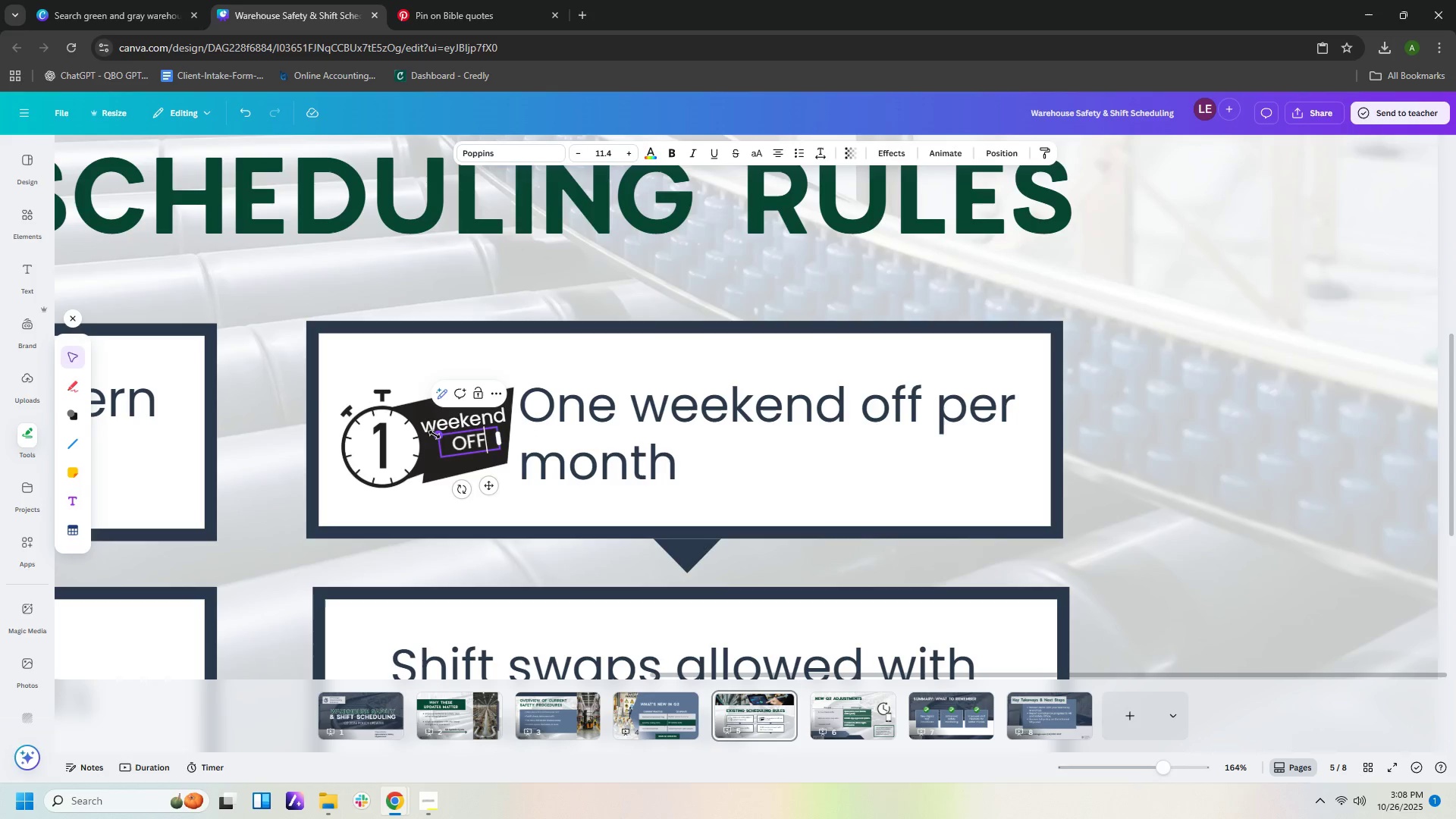 
left_click_drag(start_coordinate=[438, 434], to_coordinate=[414, 423])
 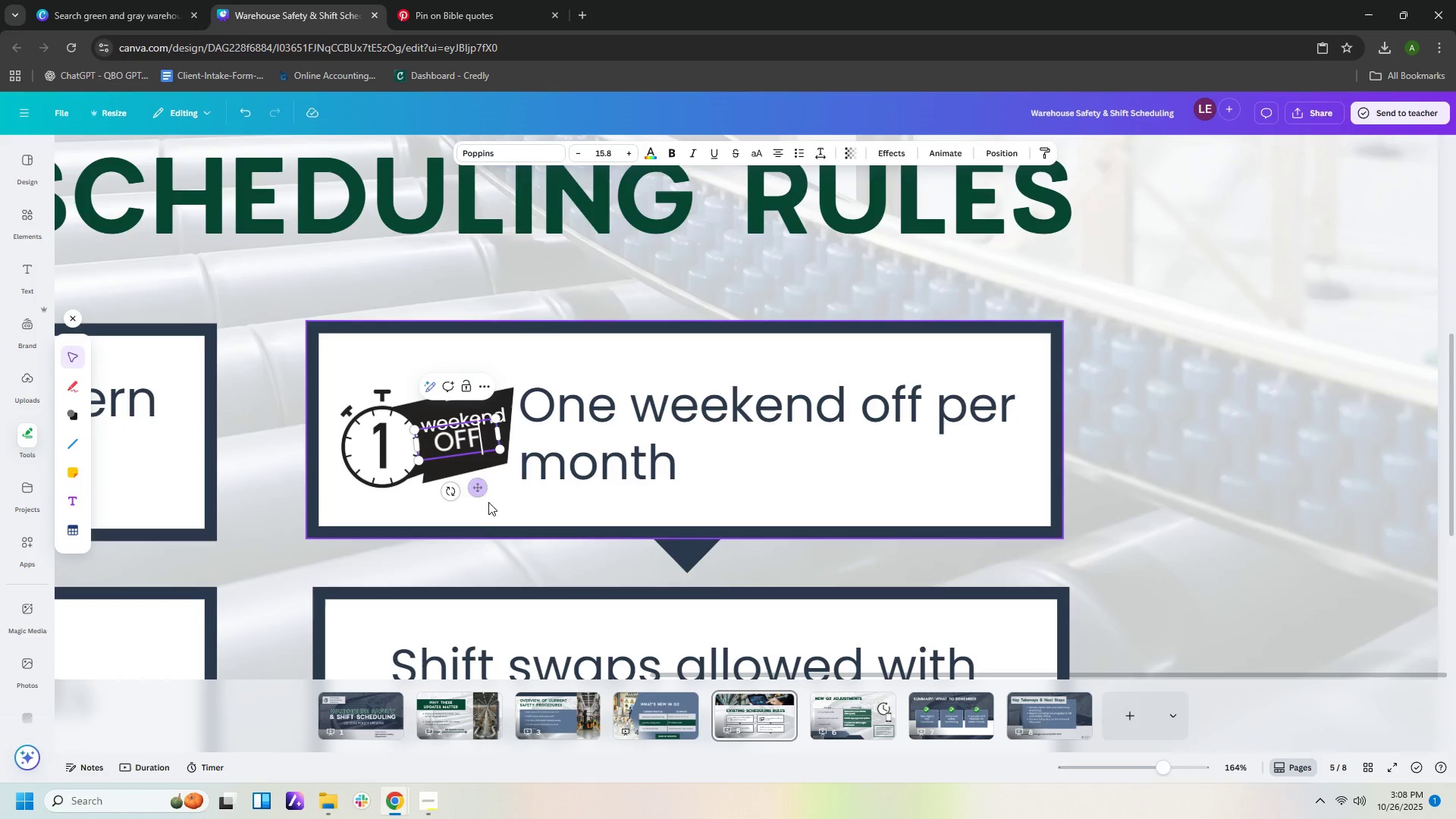 
left_click([485, 522])
 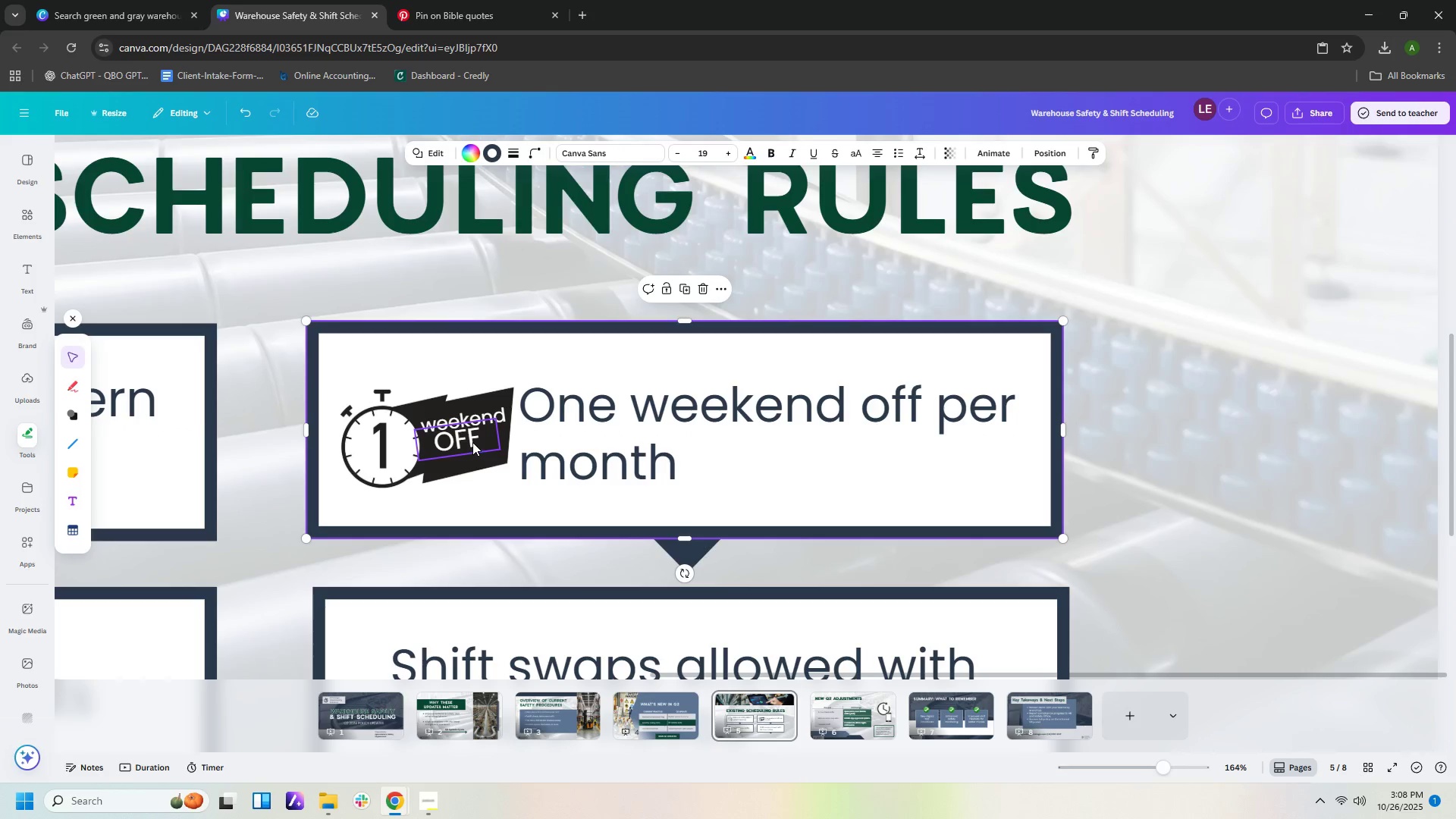 
left_click_drag(start_coordinate=[472, 442], to_coordinate=[476, 448])
 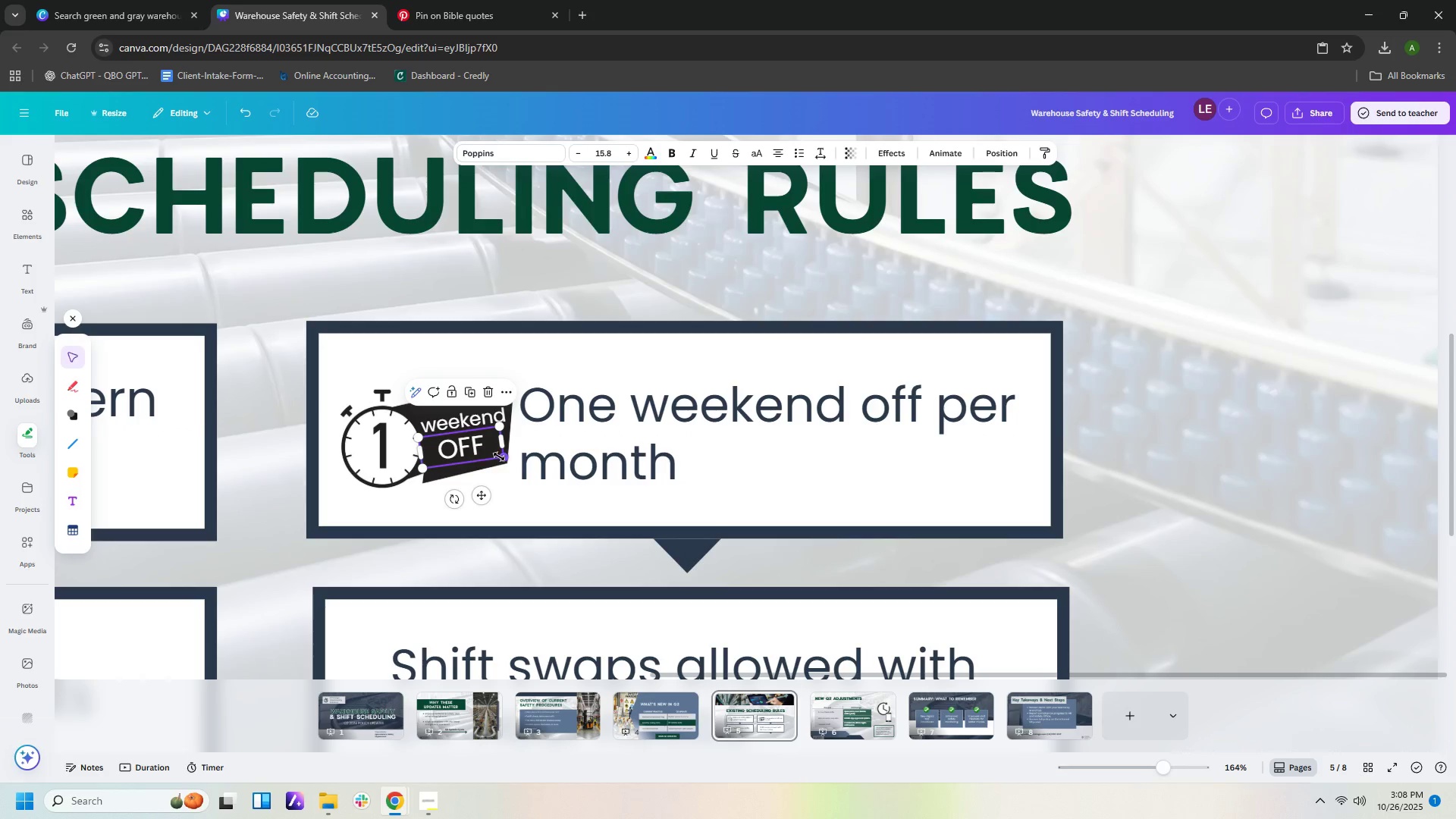 
left_click_drag(start_coordinate=[499, 457], to_coordinate=[512, 459])
 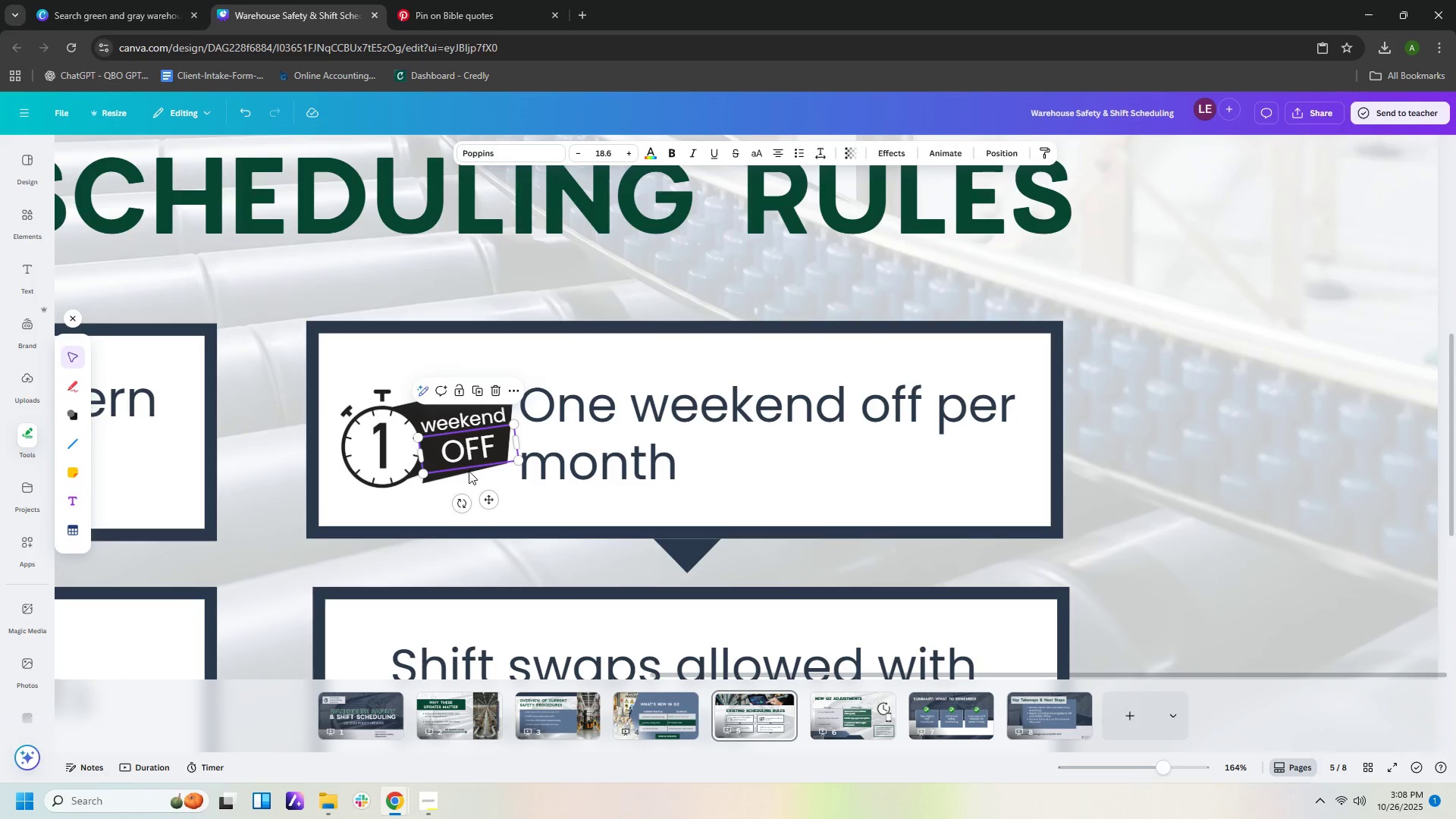 
left_click_drag(start_coordinate=[459, 500], to_coordinate=[463, 500])
 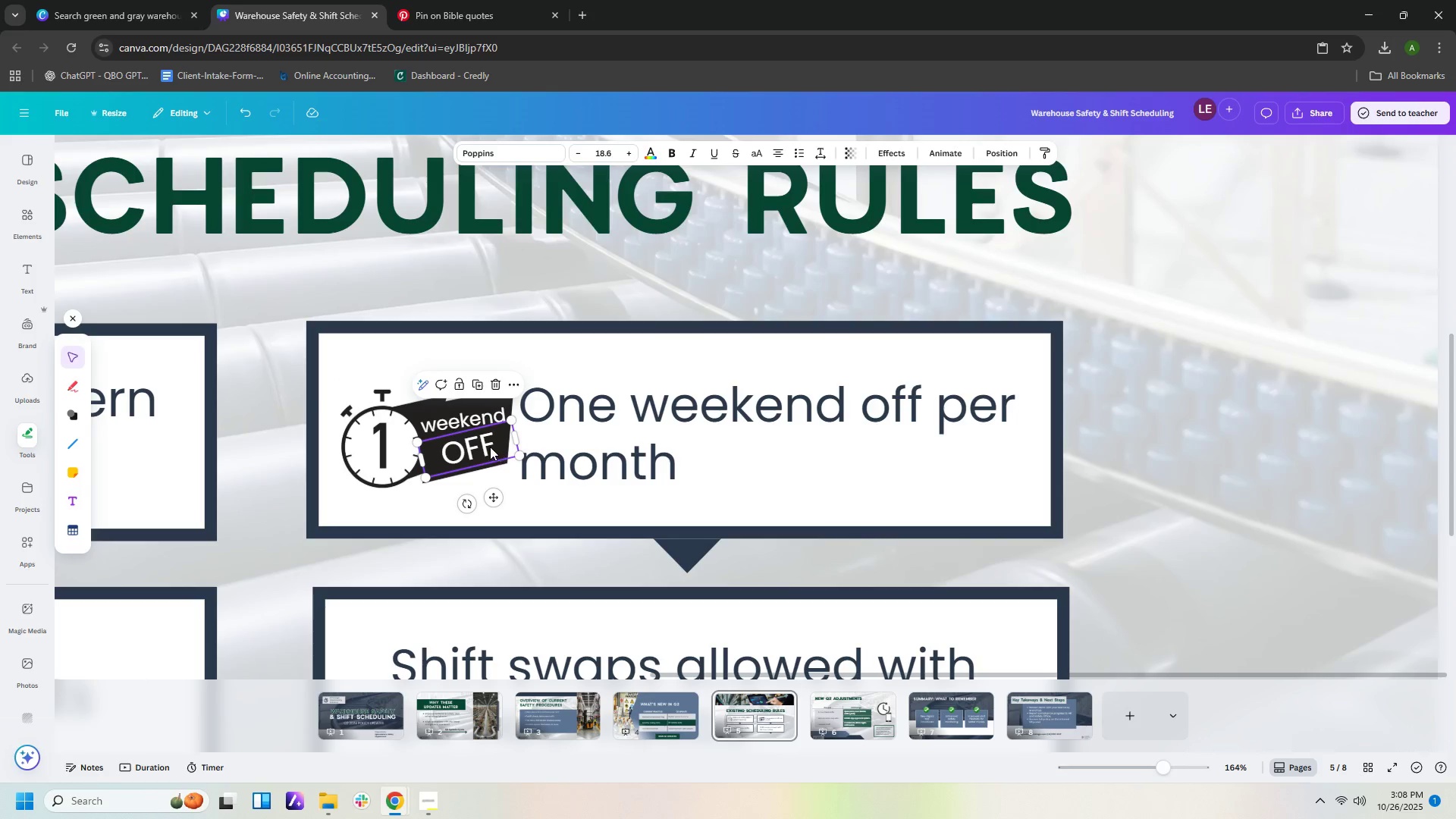 
left_click_drag(start_coordinate=[481, 444], to_coordinate=[474, 447])
 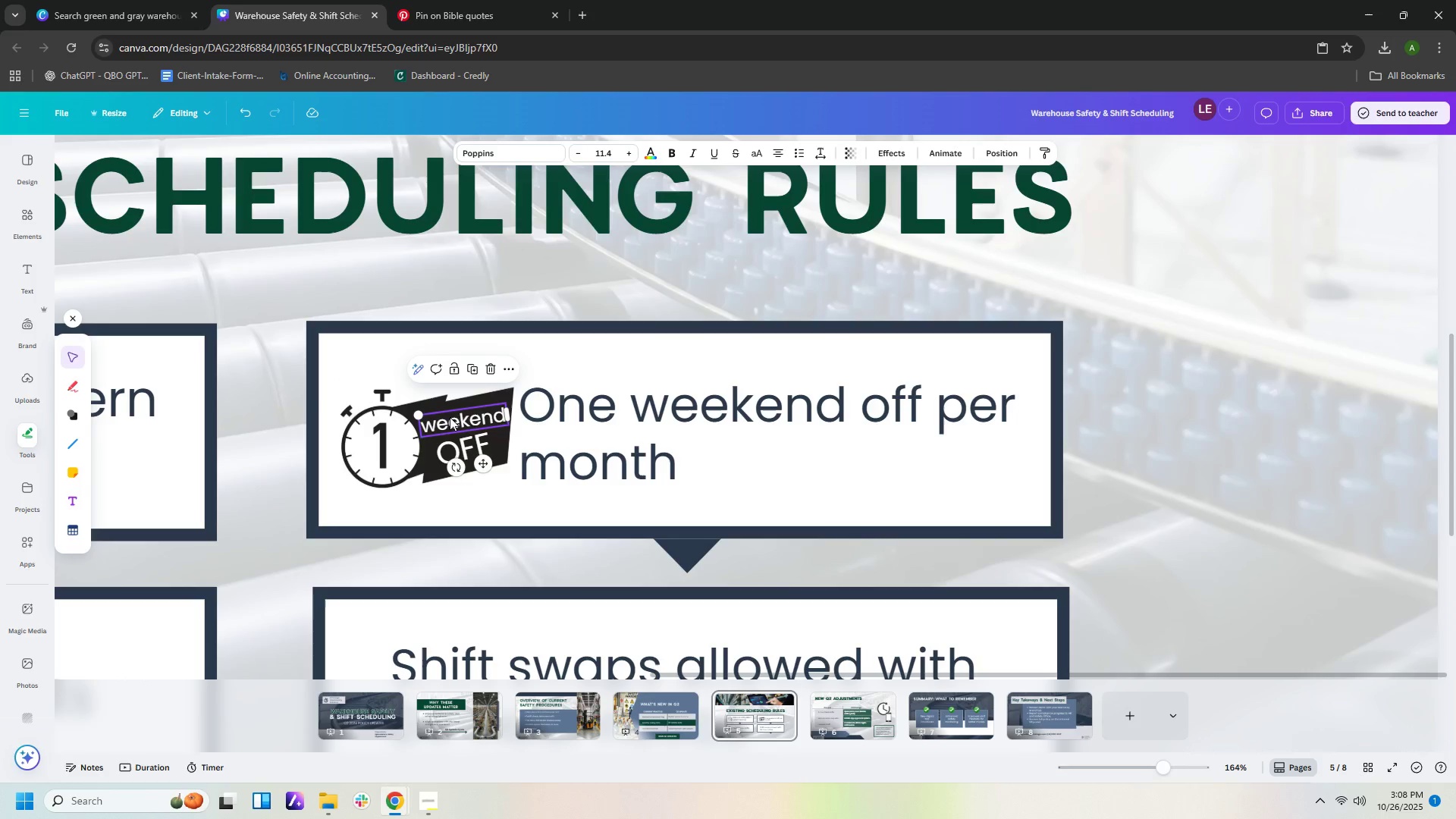 
left_click([450, 417])
 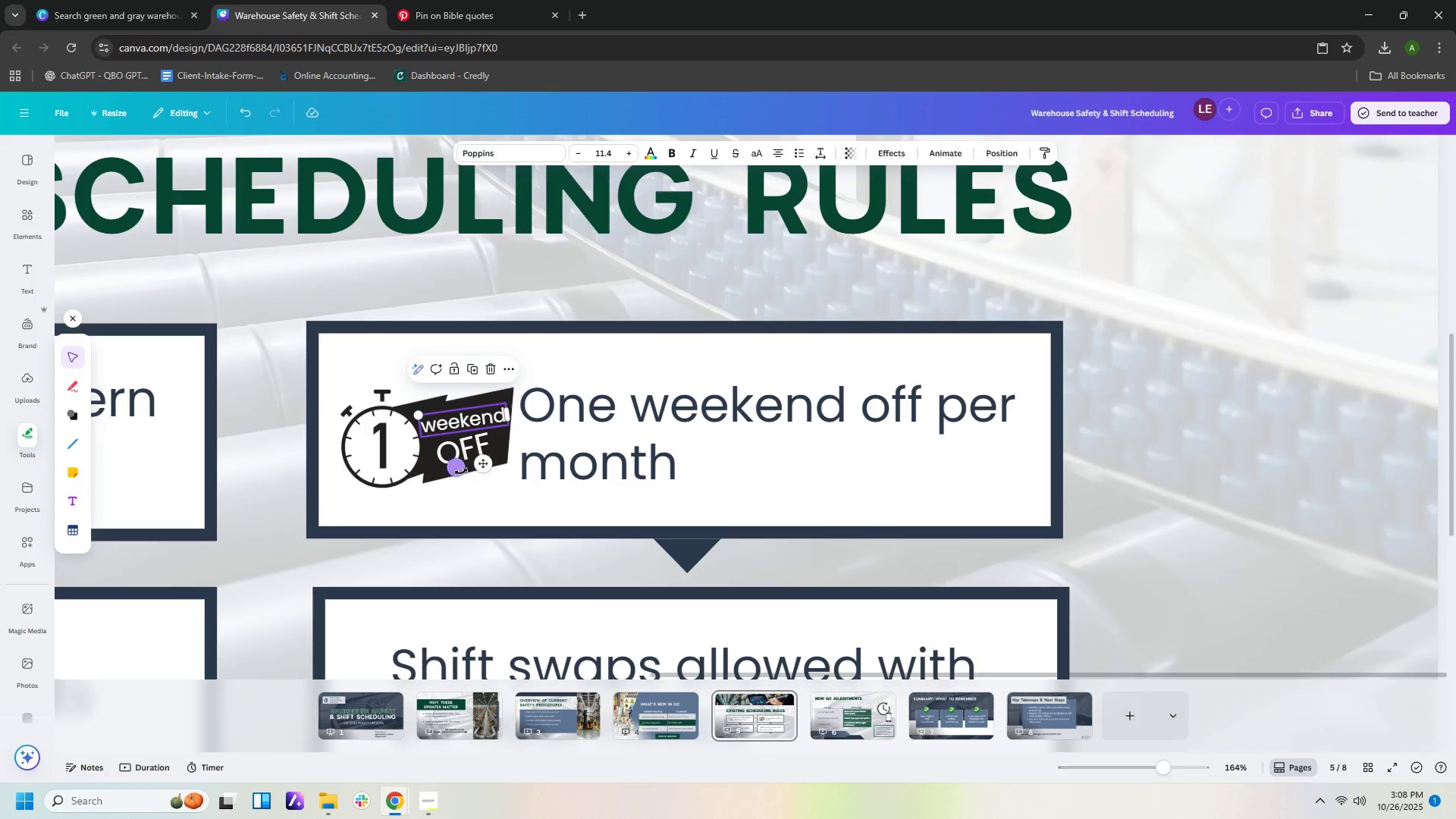 
left_click_drag(start_coordinate=[457, 472], to_coordinate=[461, 469])
 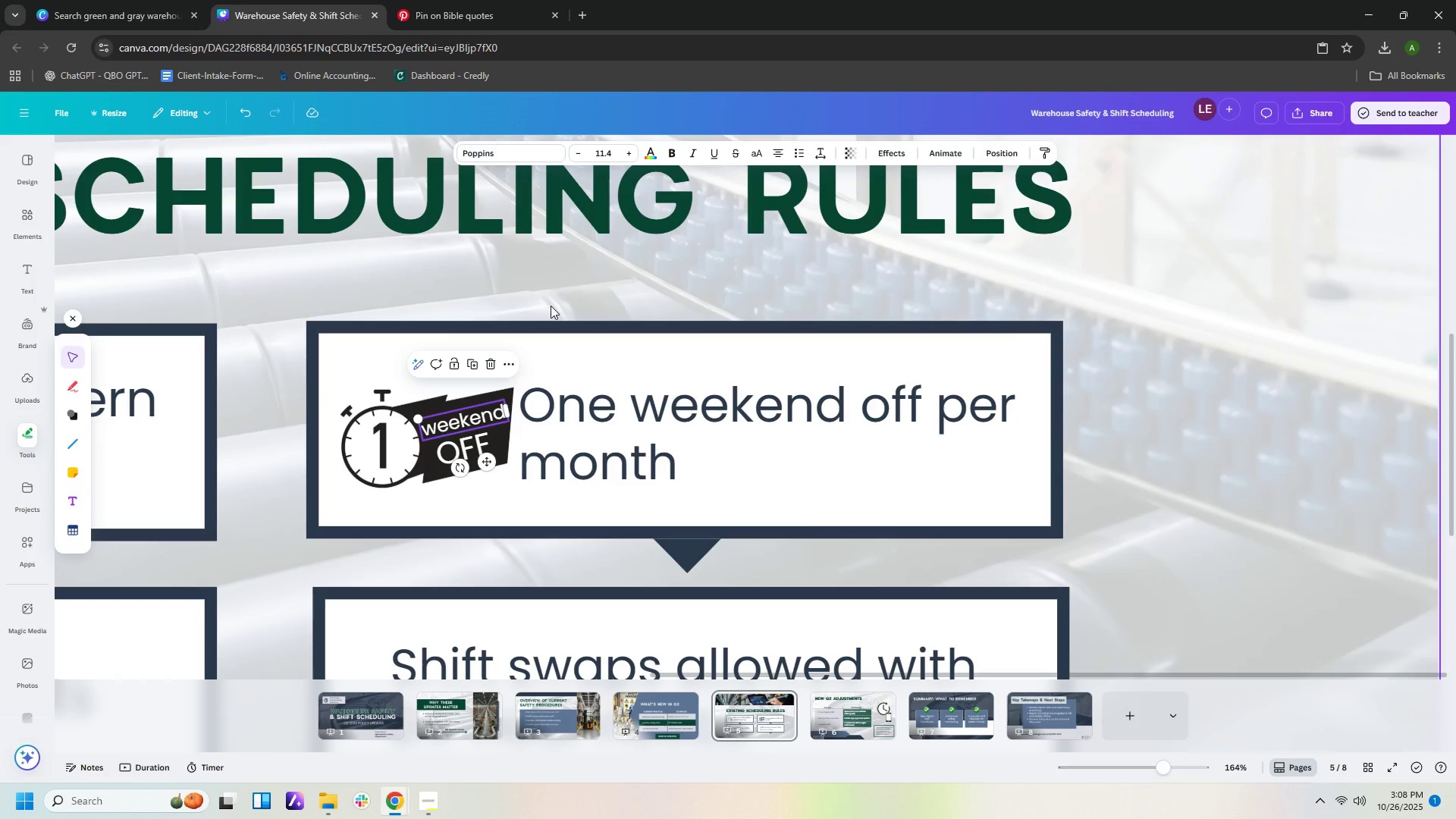 
left_click([551, 305])
 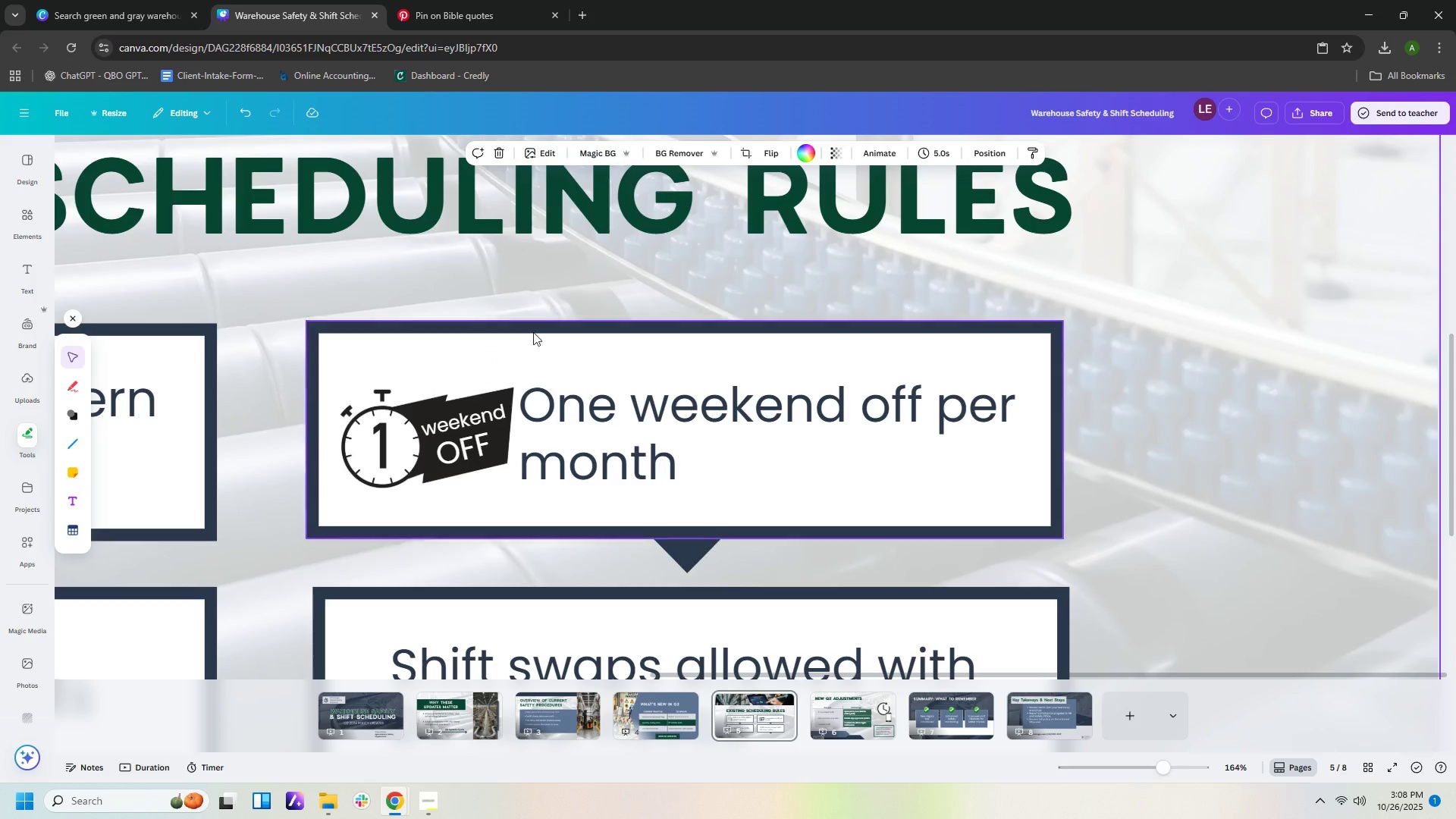 
left_click([463, 456])
 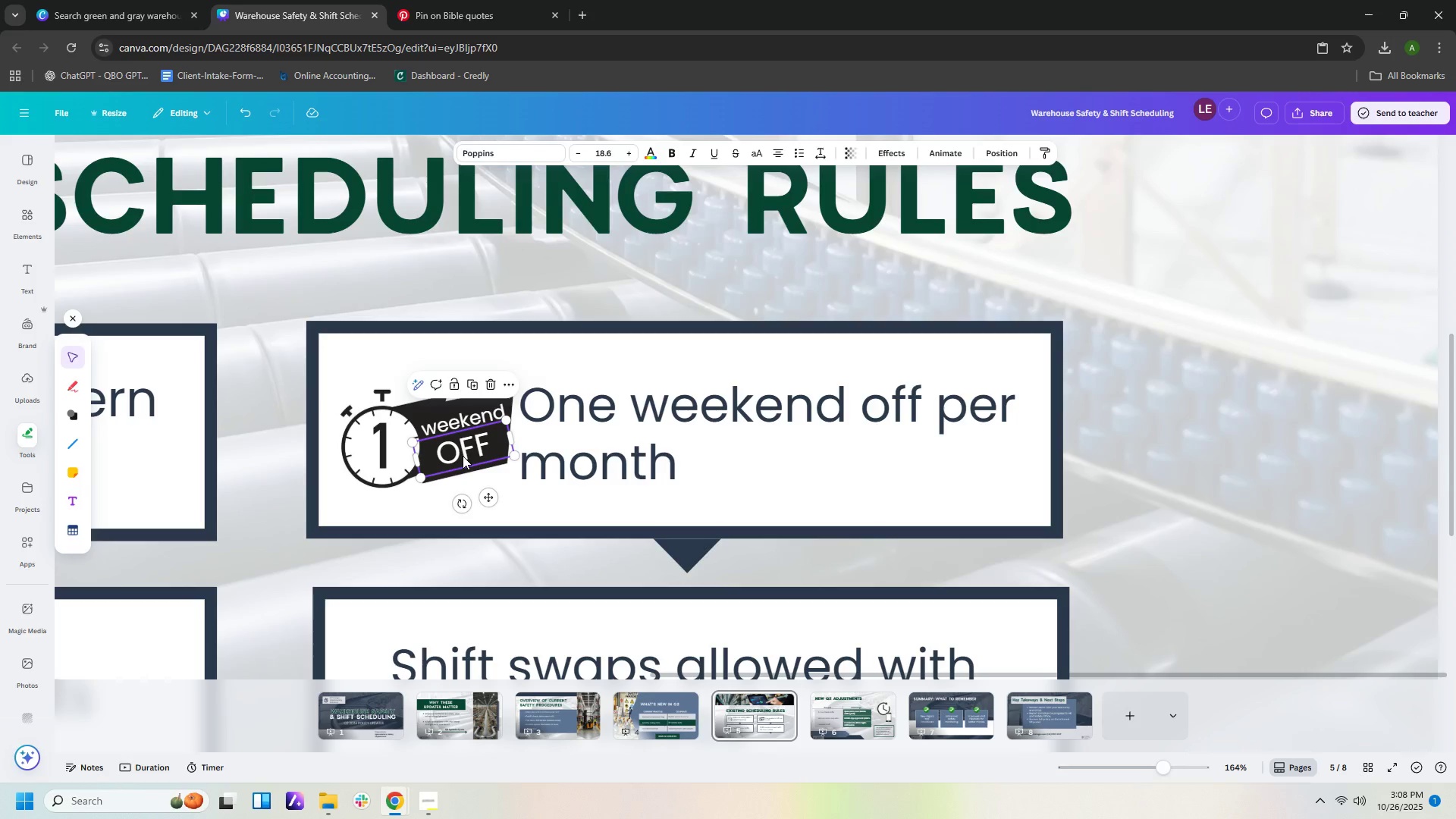 
double_click([463, 456])
 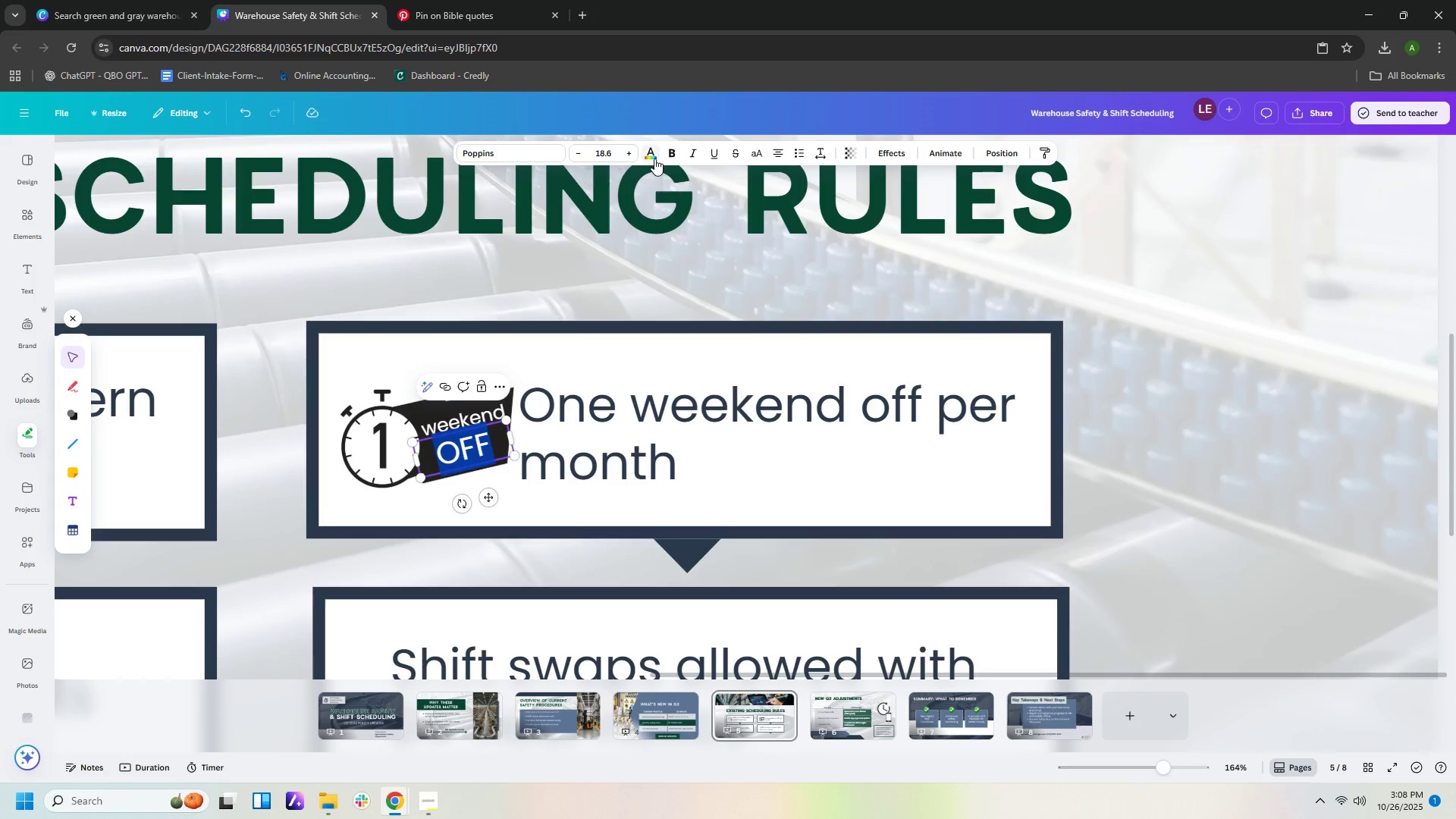 
left_click([674, 153])
 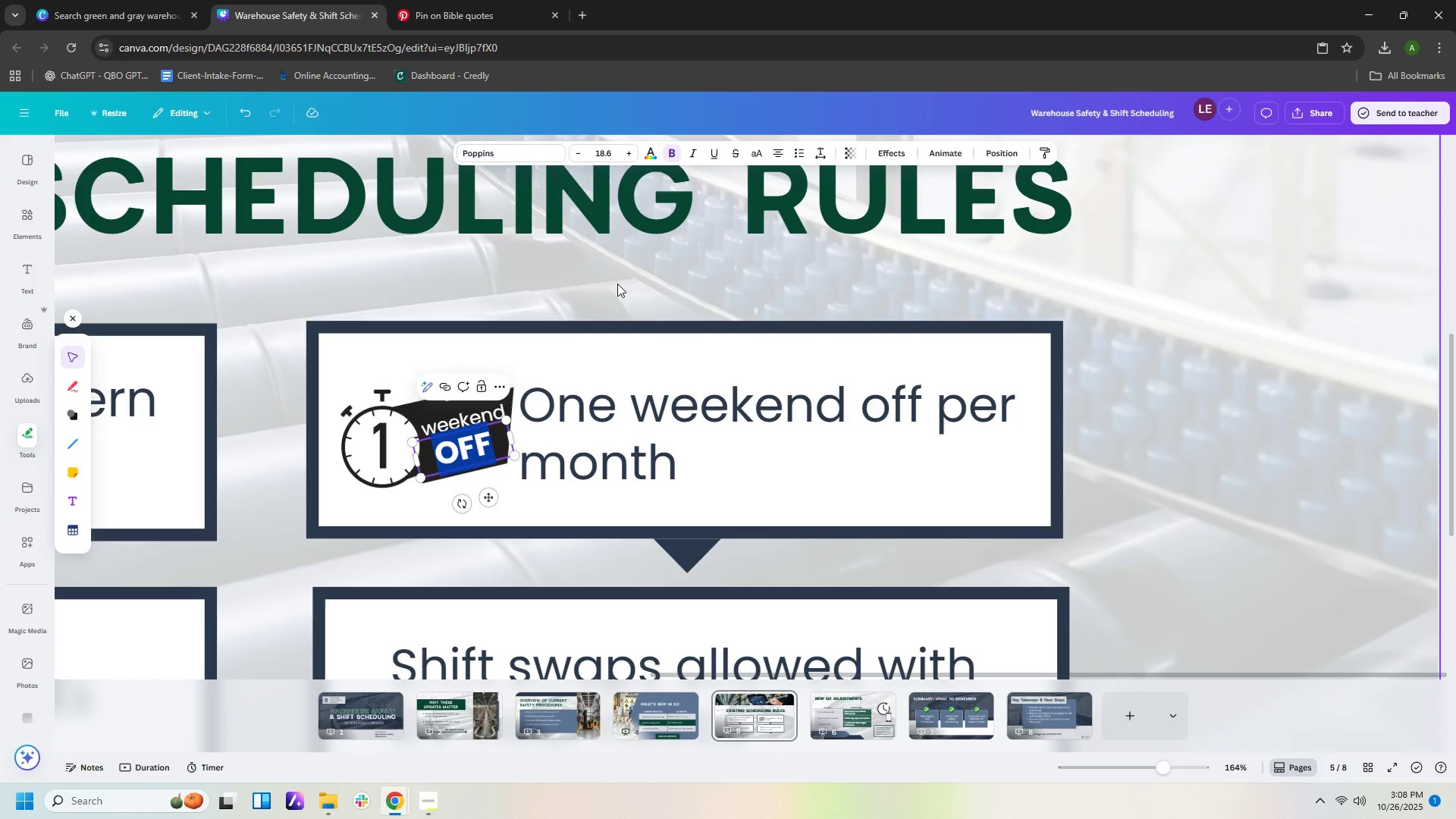 
left_click([617, 287])
 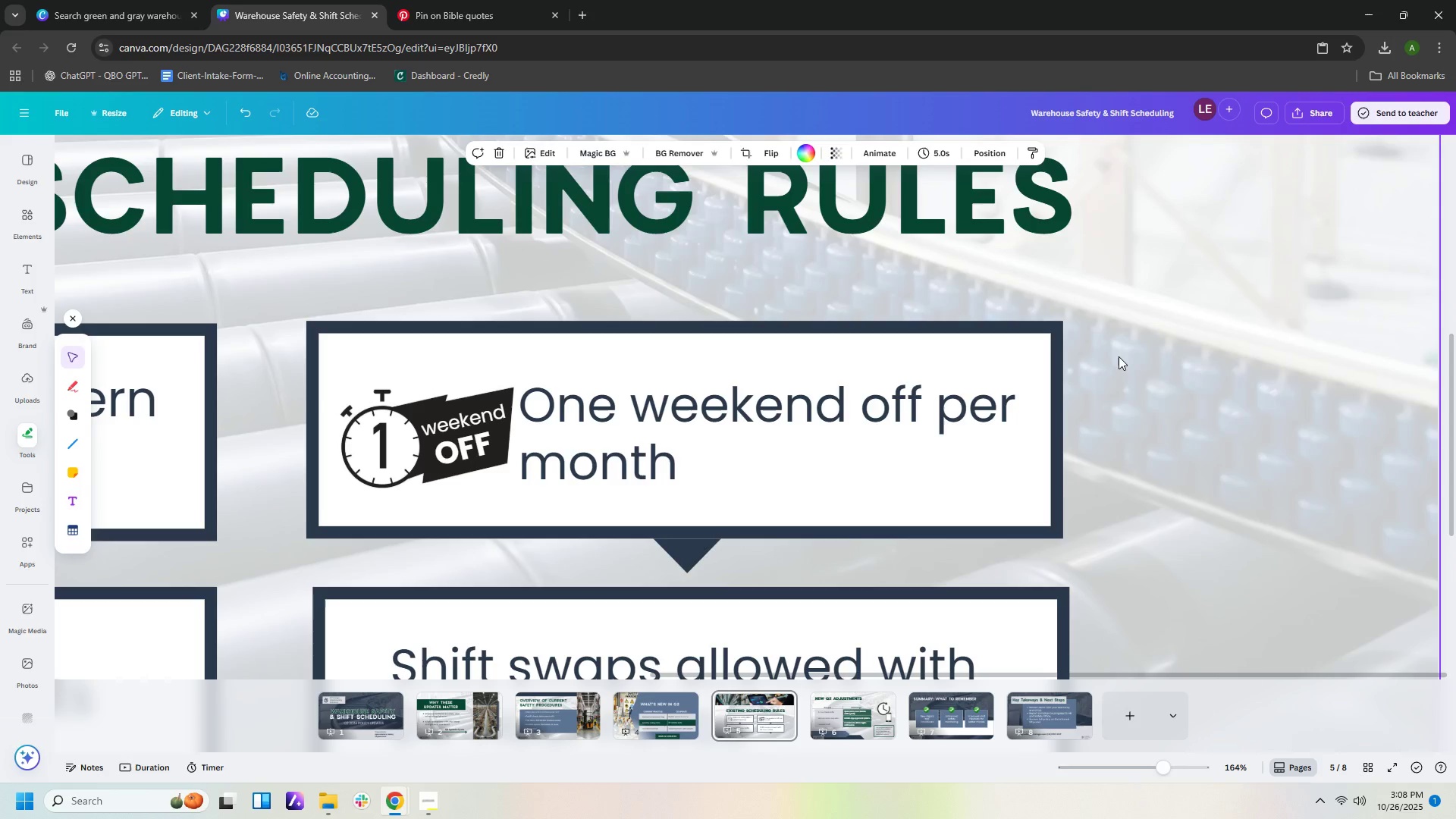 
hold_key(key=ControlLeft, duration=1.34)
scroll: coordinate [1210, 461], scroll_direction: down, amount: 2.0
 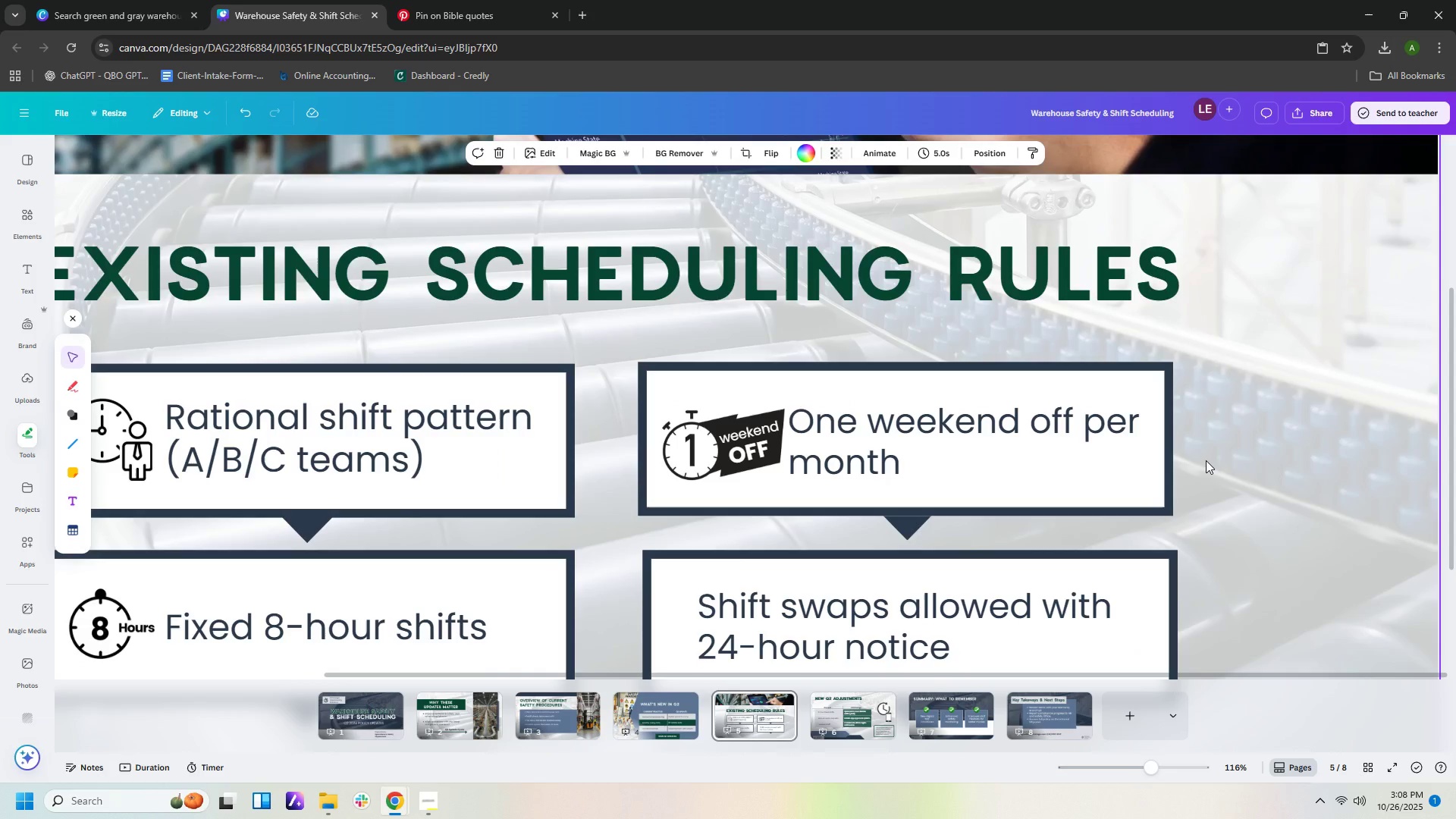 
hold_key(key=ControlLeft, duration=0.82)
scroll: coordinate [1206, 460], scroll_direction: down, amount: 1.0
 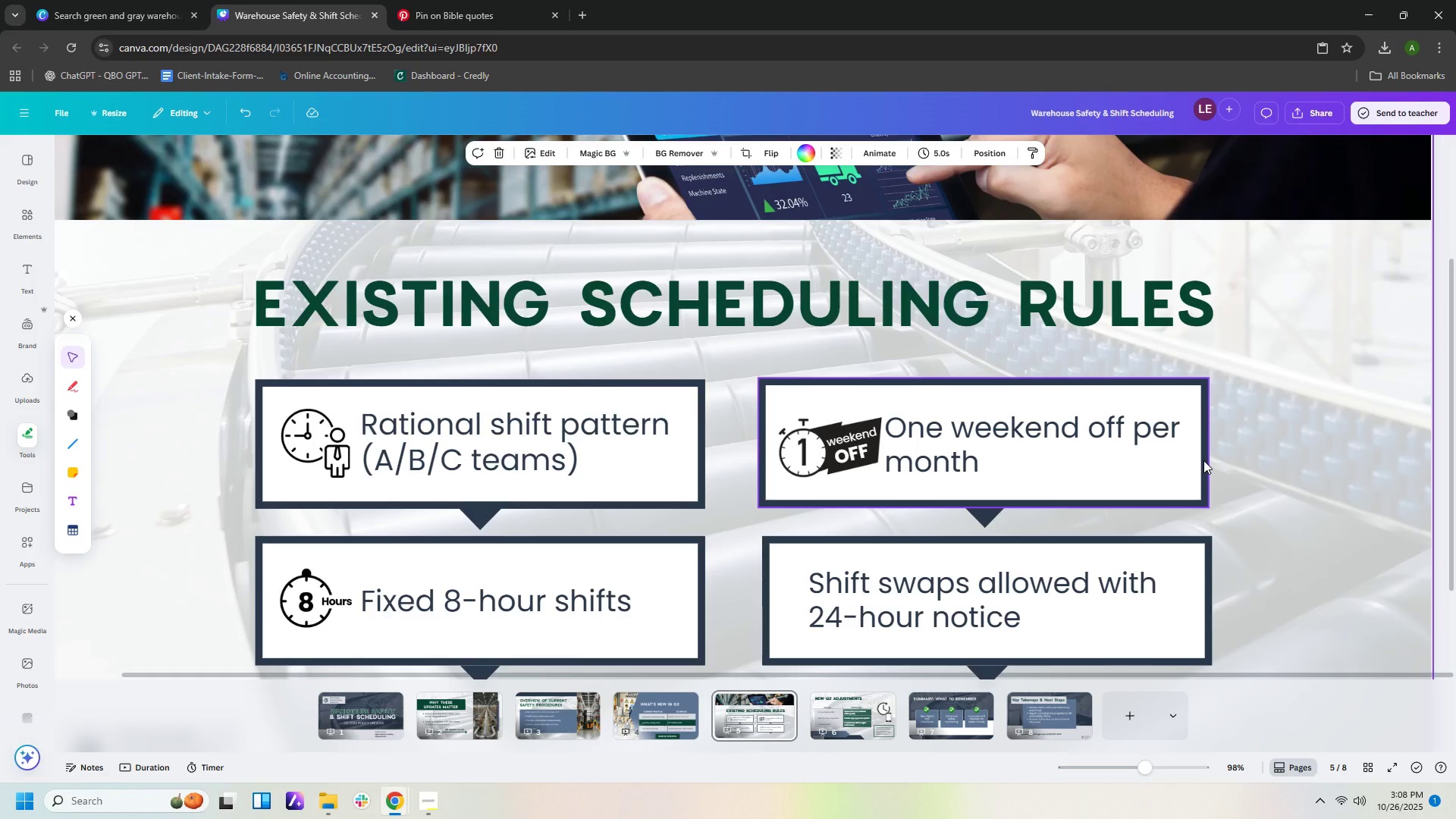 
hold_key(key=ControlLeft, duration=1.0)
scroll: coordinate [1203, 460], scroll_direction: down, amount: 1.0
 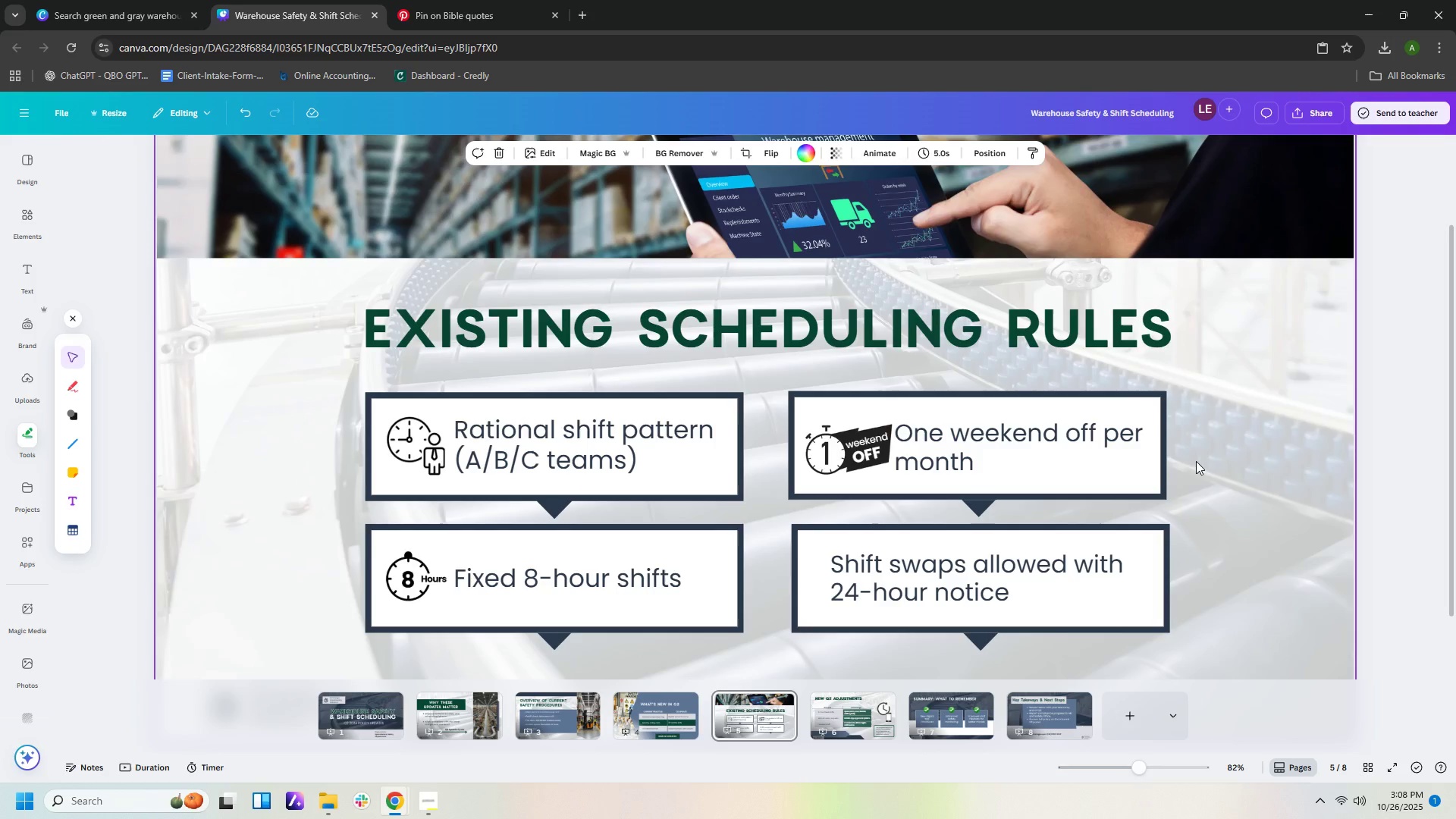 
wait(7.52)
 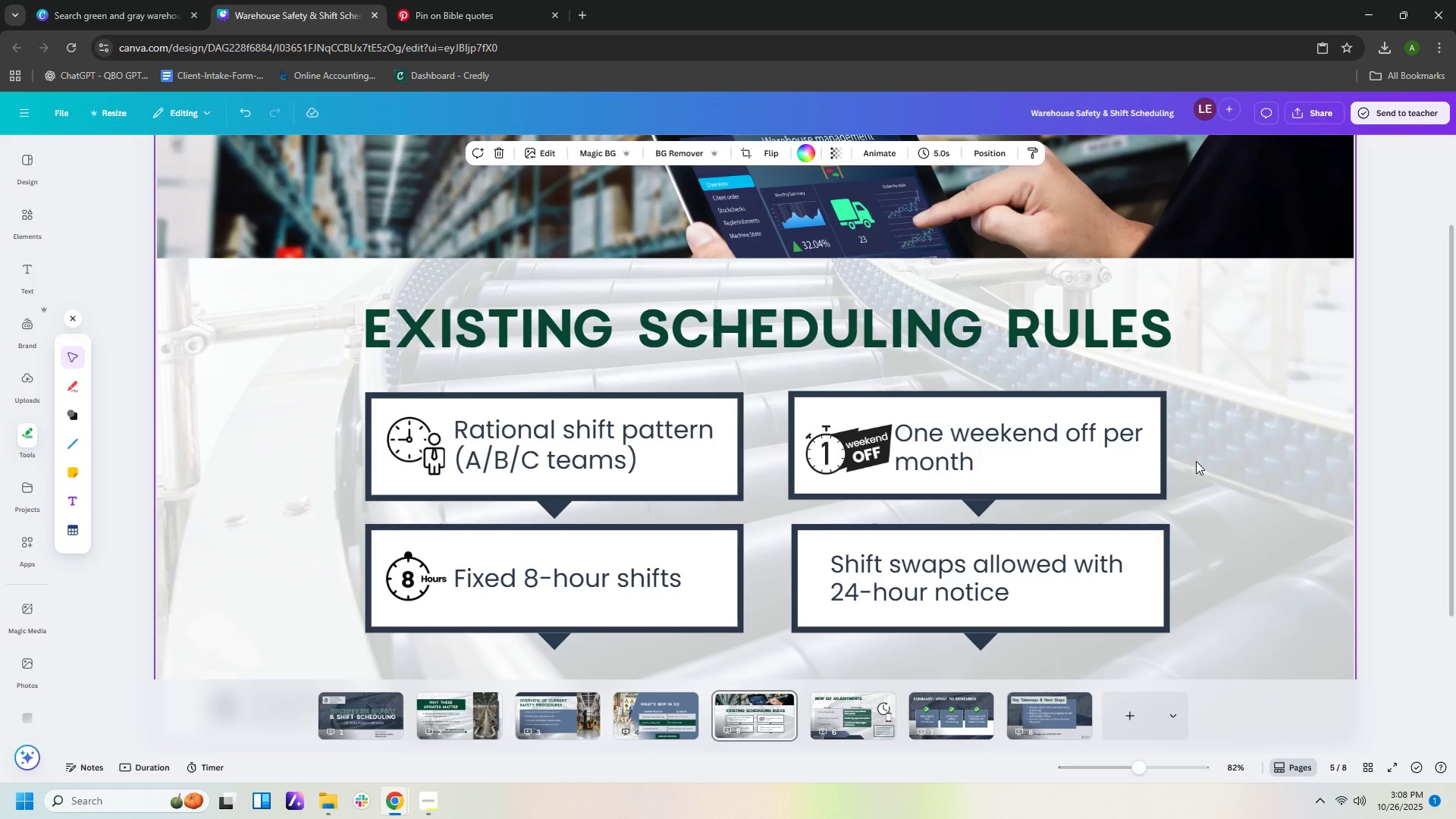 
left_click([496, 22])
 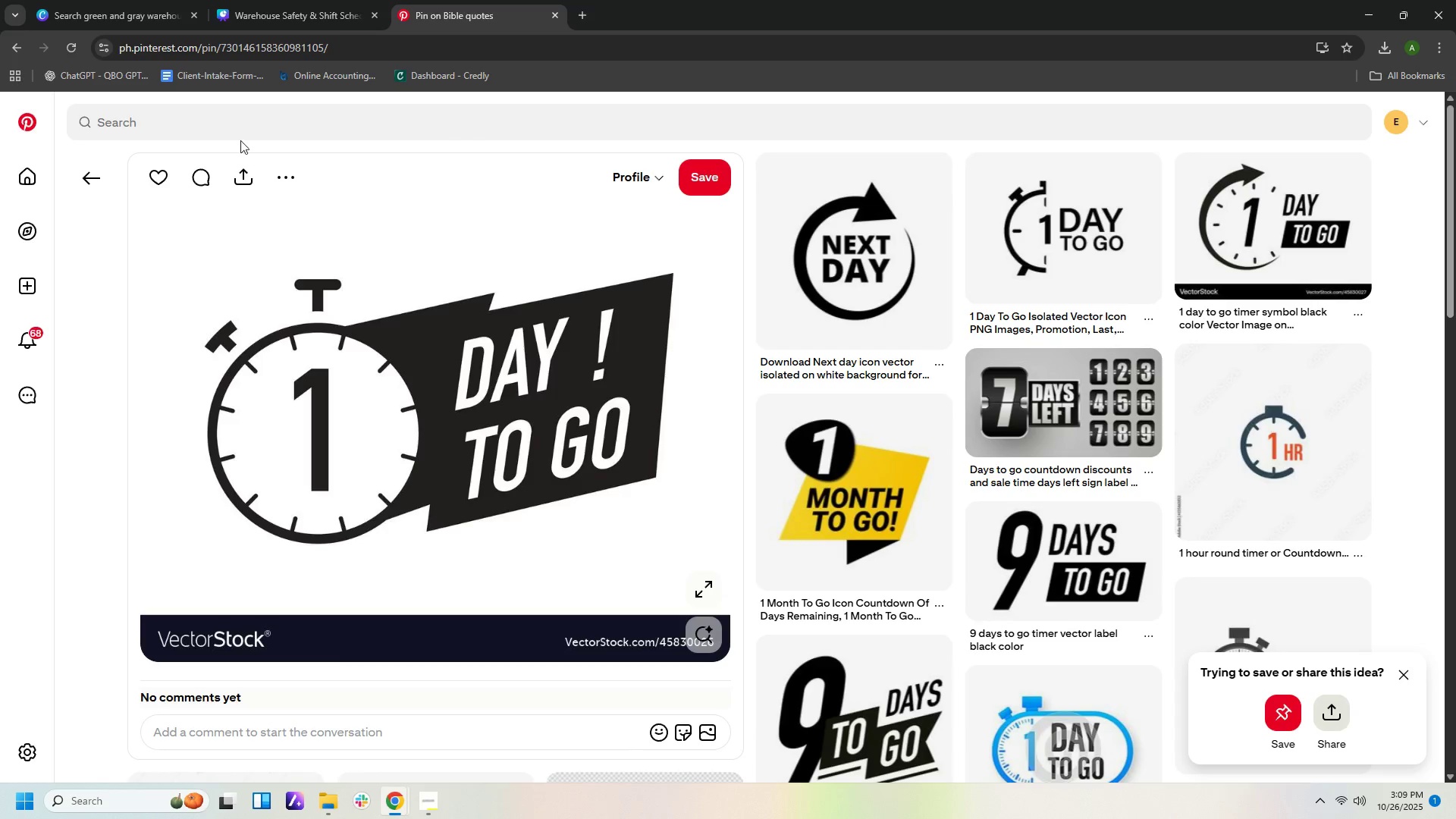 
left_click([234, 125])
 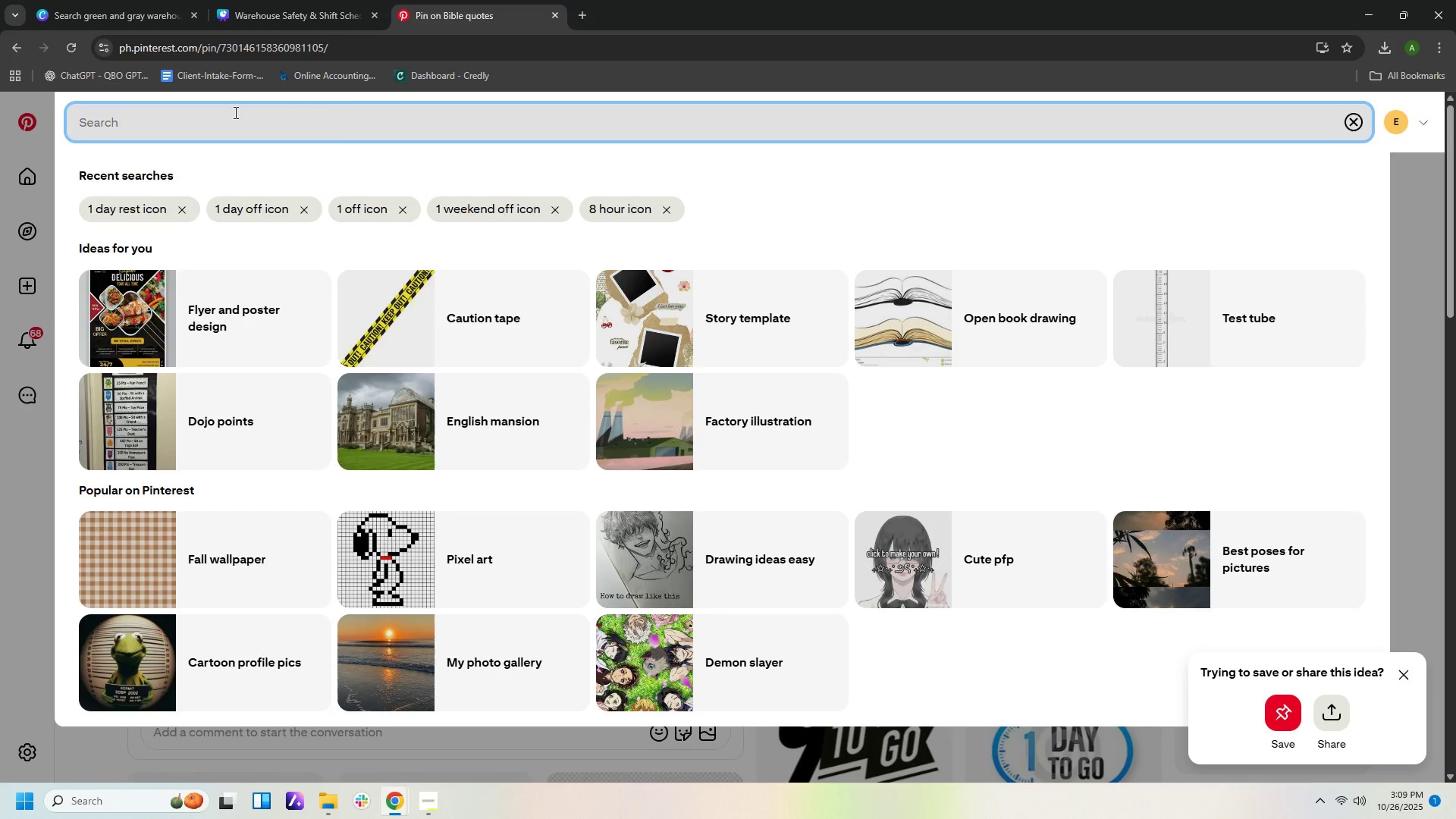 
type(swap 25)
key(Backspace)
type(3 hr)
key(Backspace)
key(Backspace)
key(Backspace)
key(Backspace)
type(4 hour icon)
 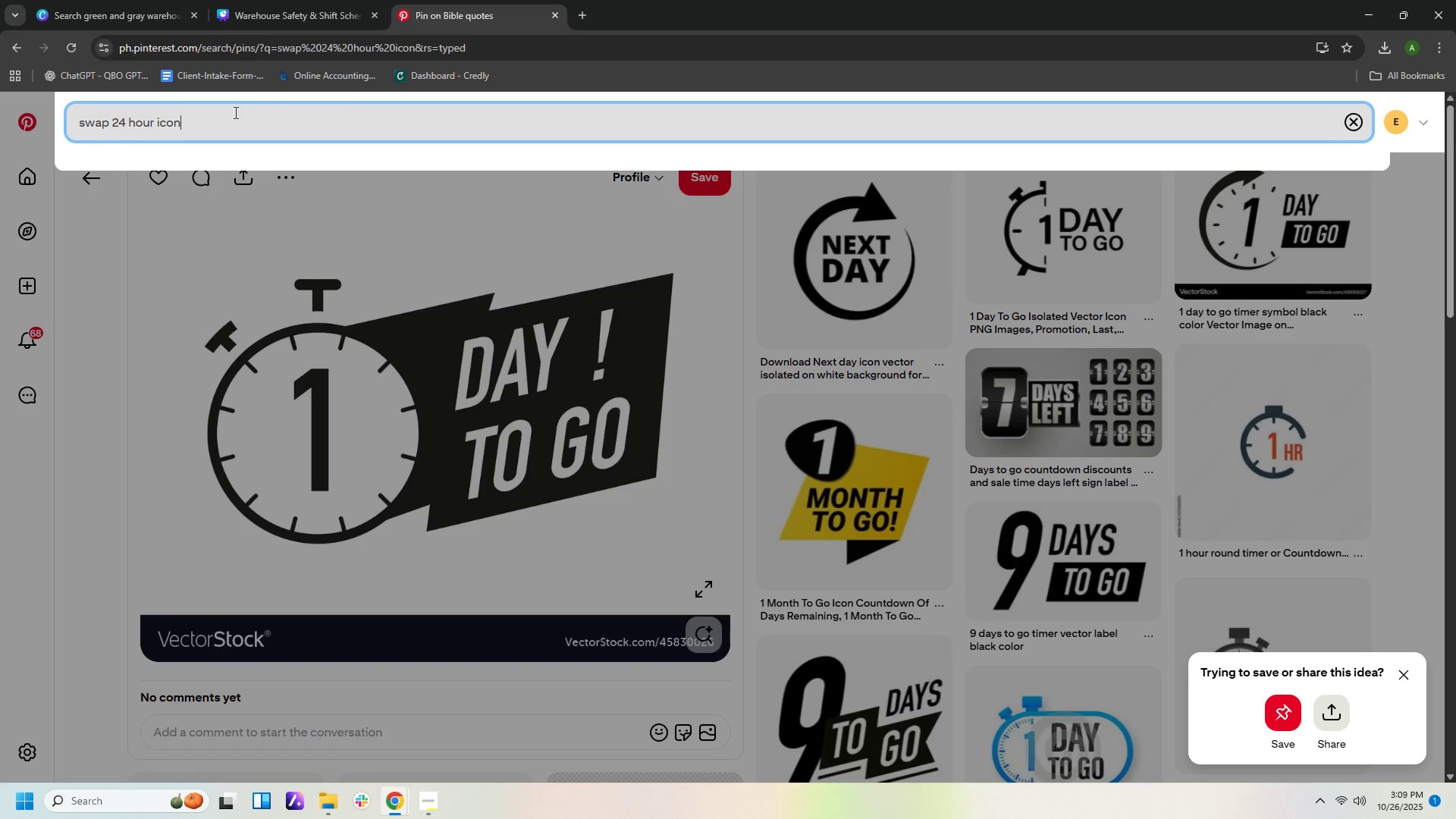 
key(Enter)
 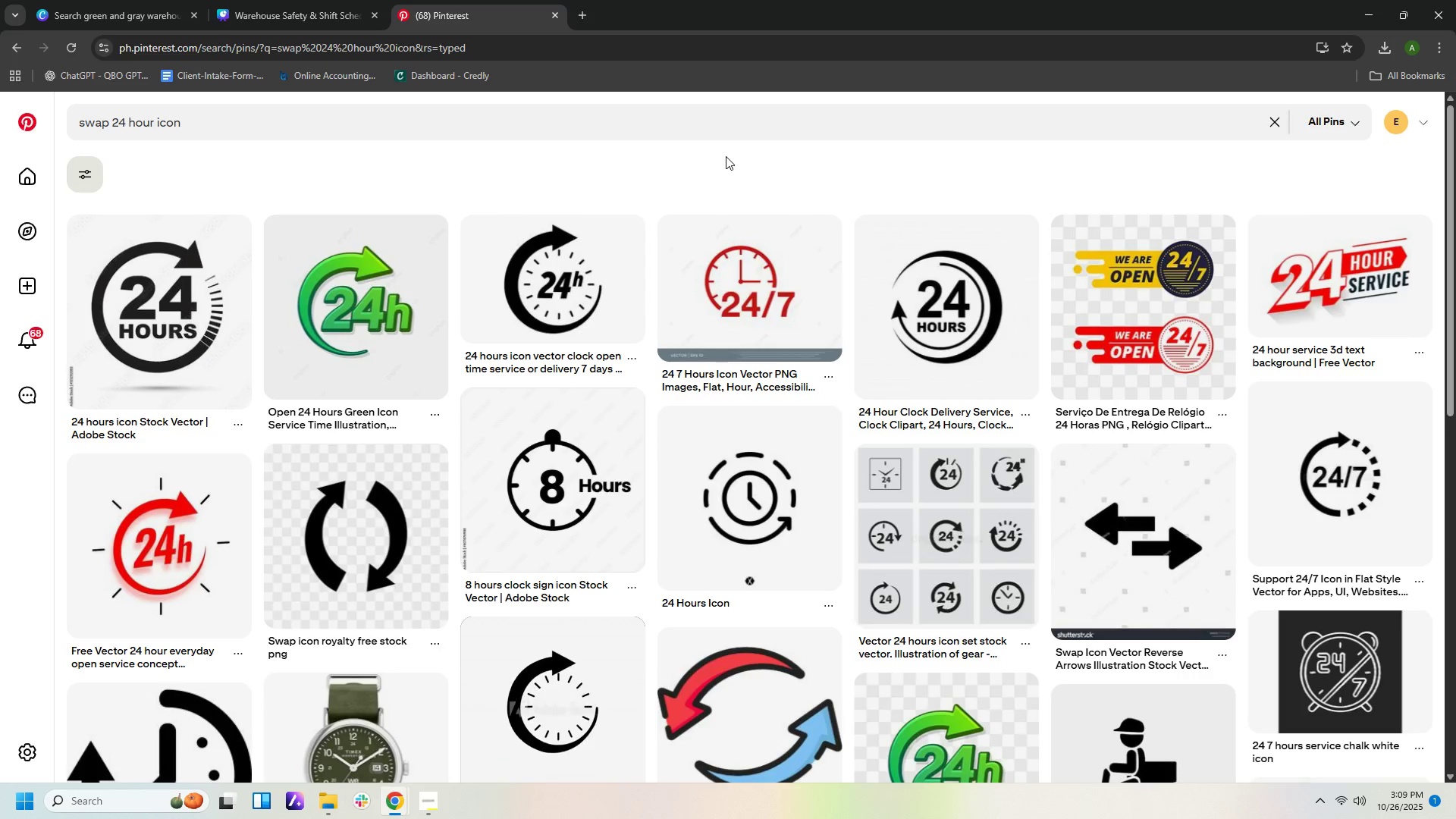 
wait(9.88)
 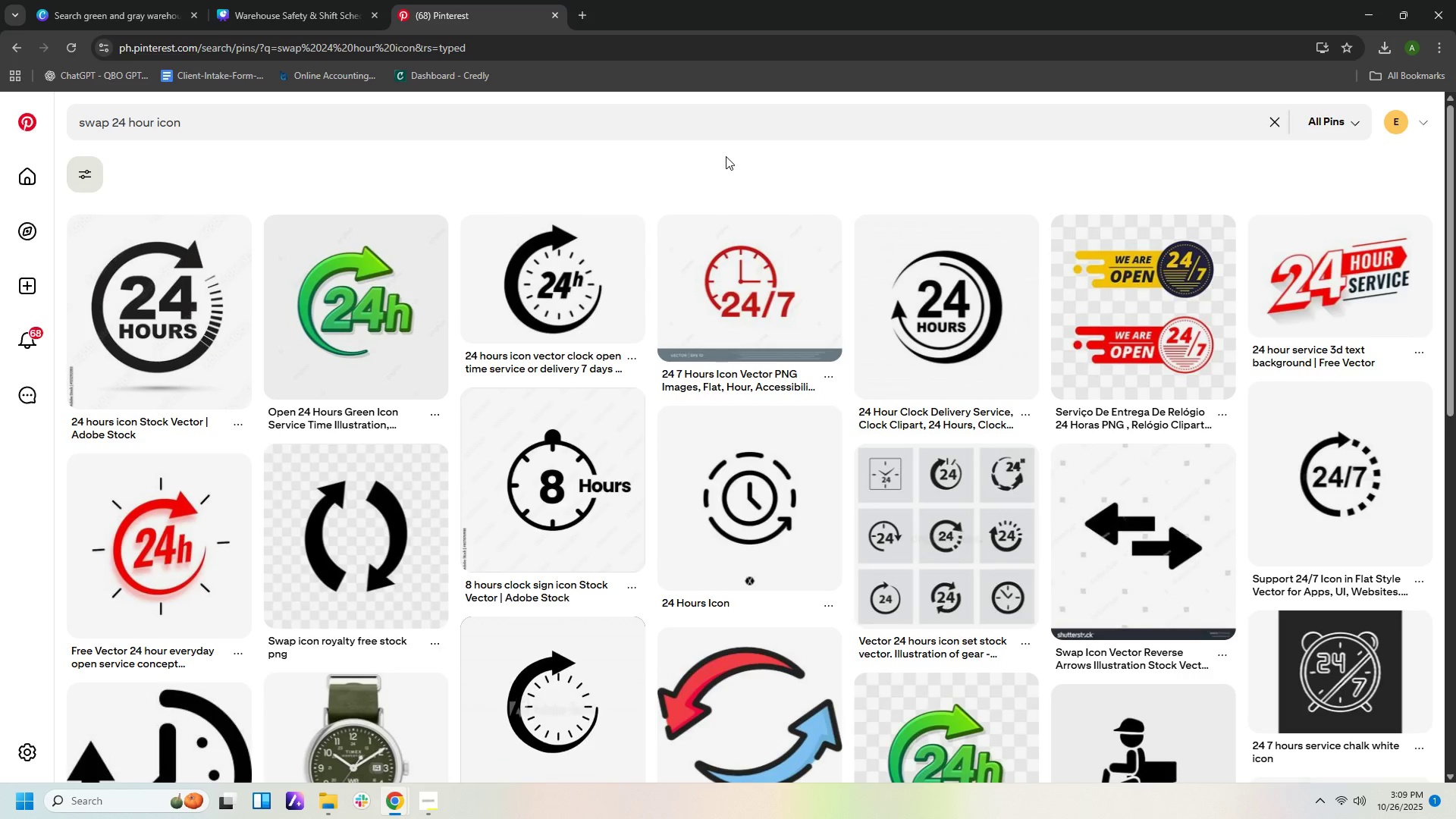 
scroll: coordinate [780, 191], scroll_direction: down, amount: 3.0
 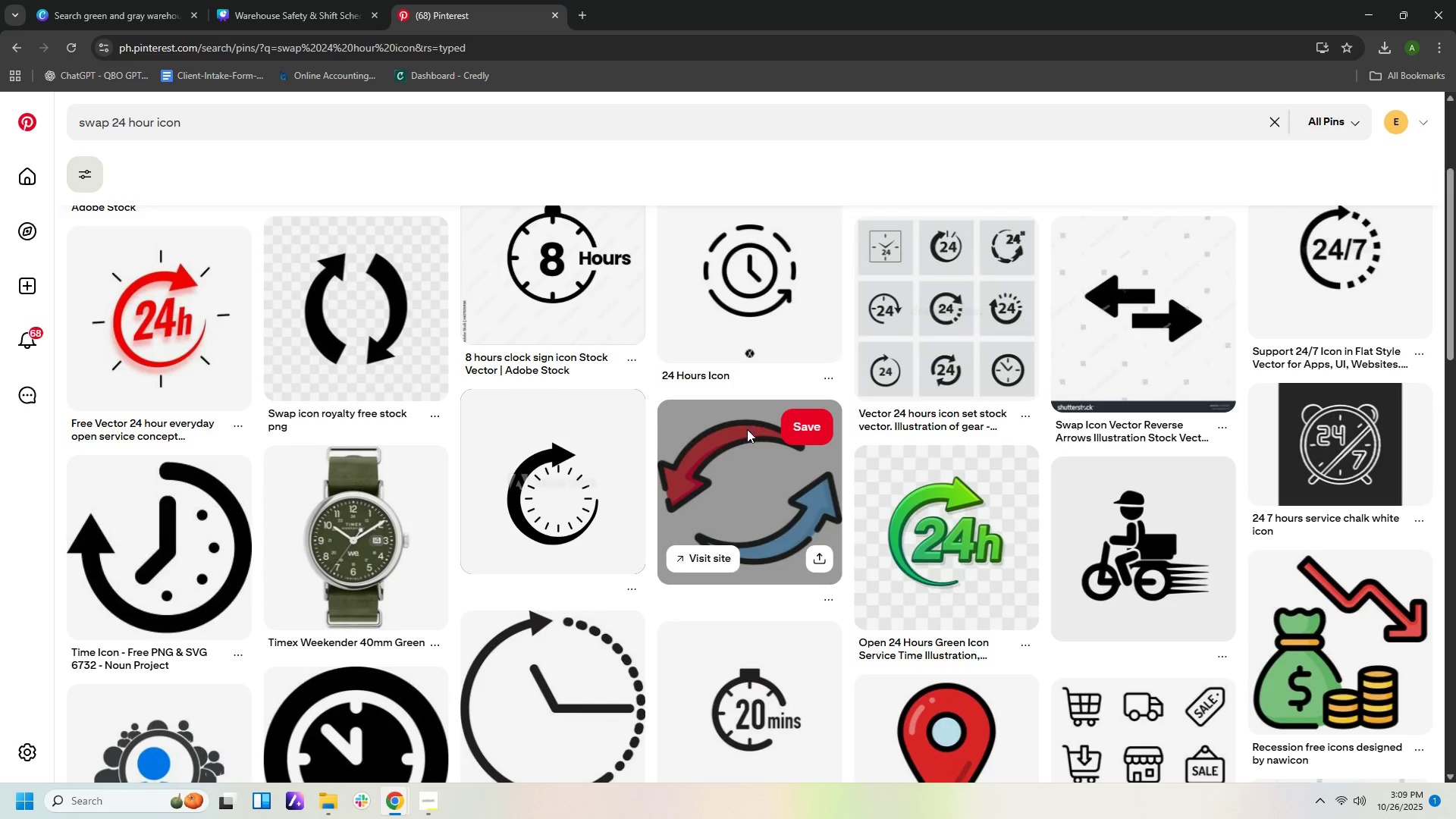 
scroll: coordinate [745, 366], scroll_direction: up, amount: 3.0
 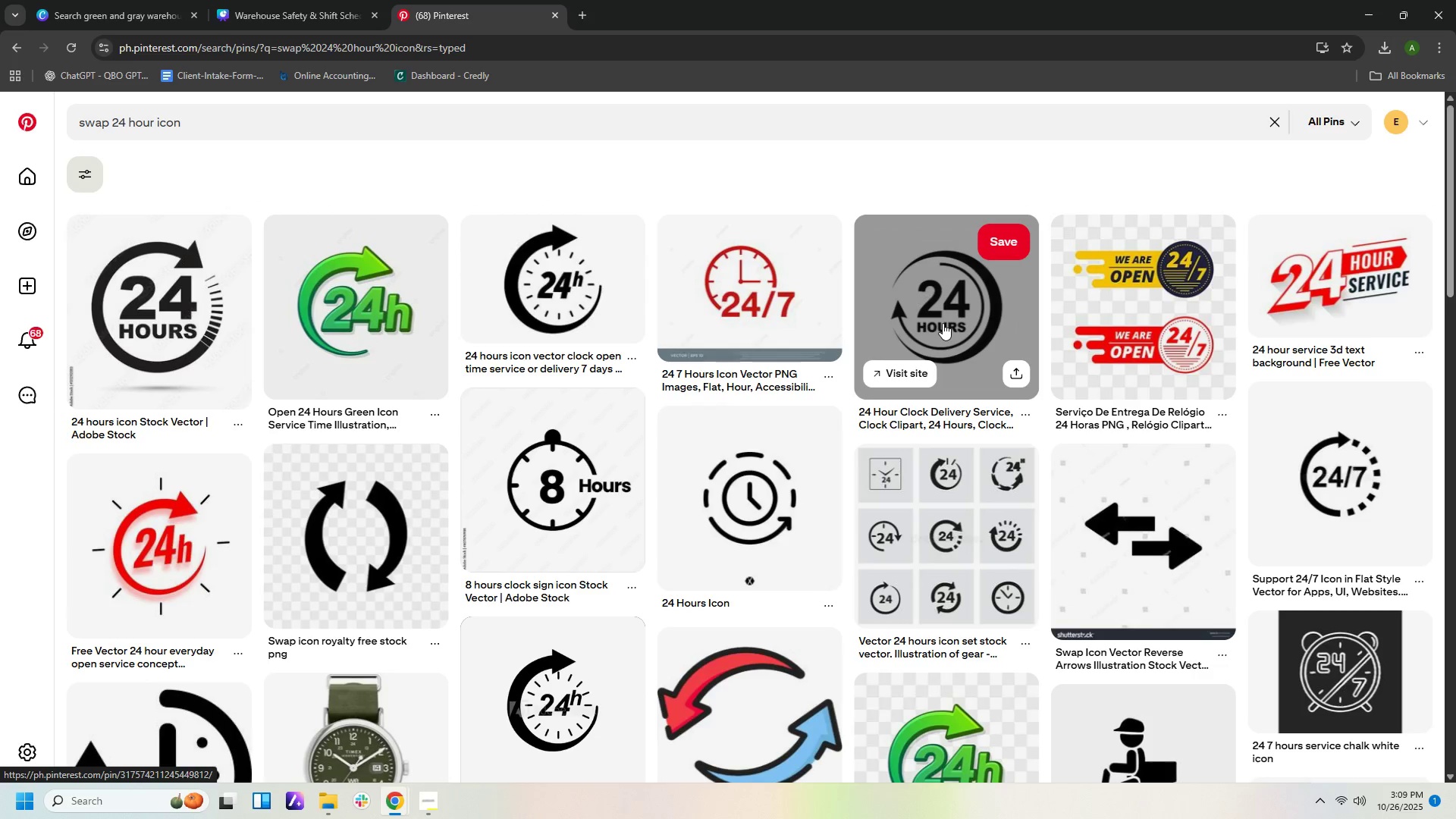 
left_click([941, 322])
 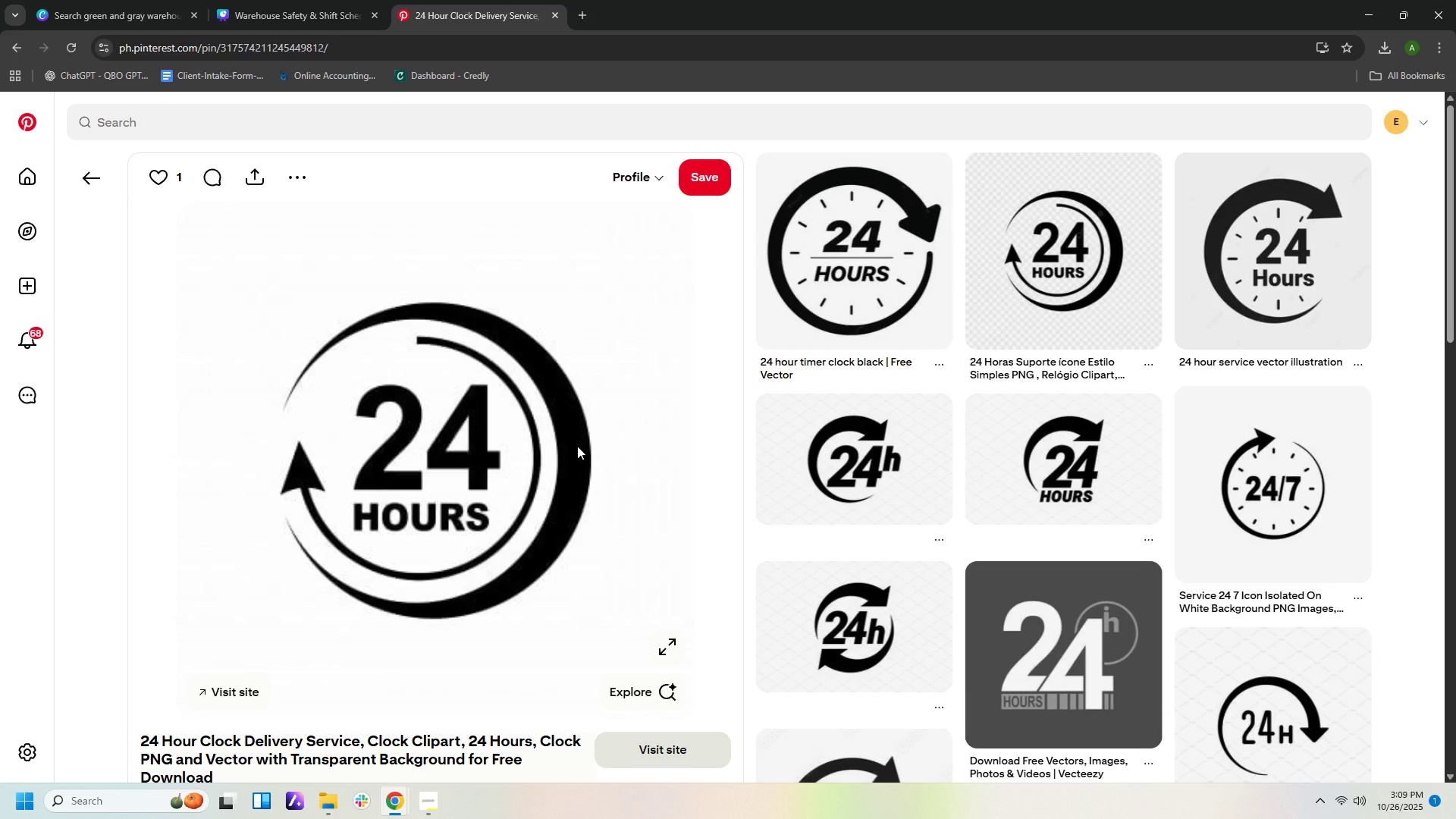 
wait(8.79)
 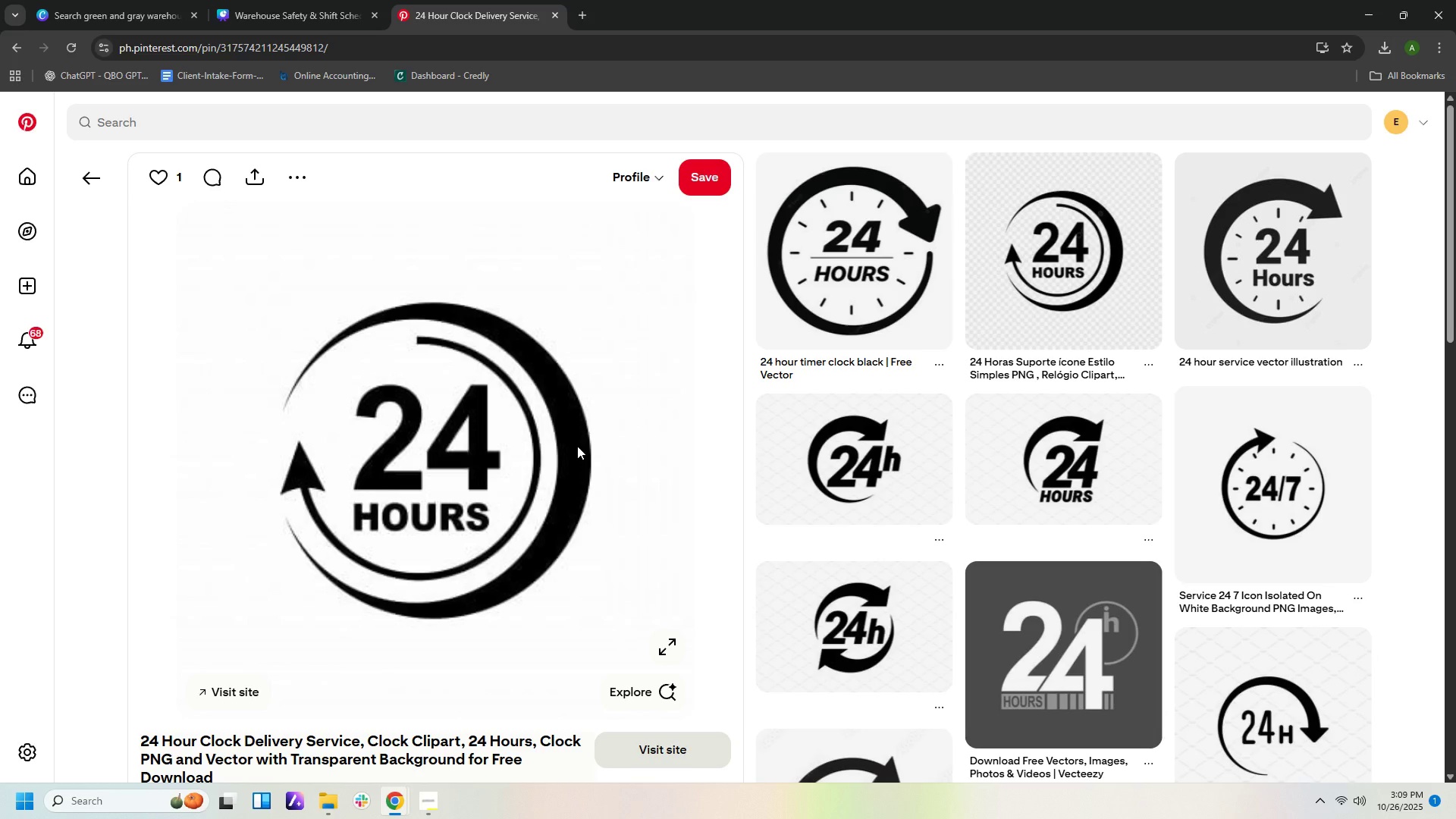 
right_click([471, 494])
 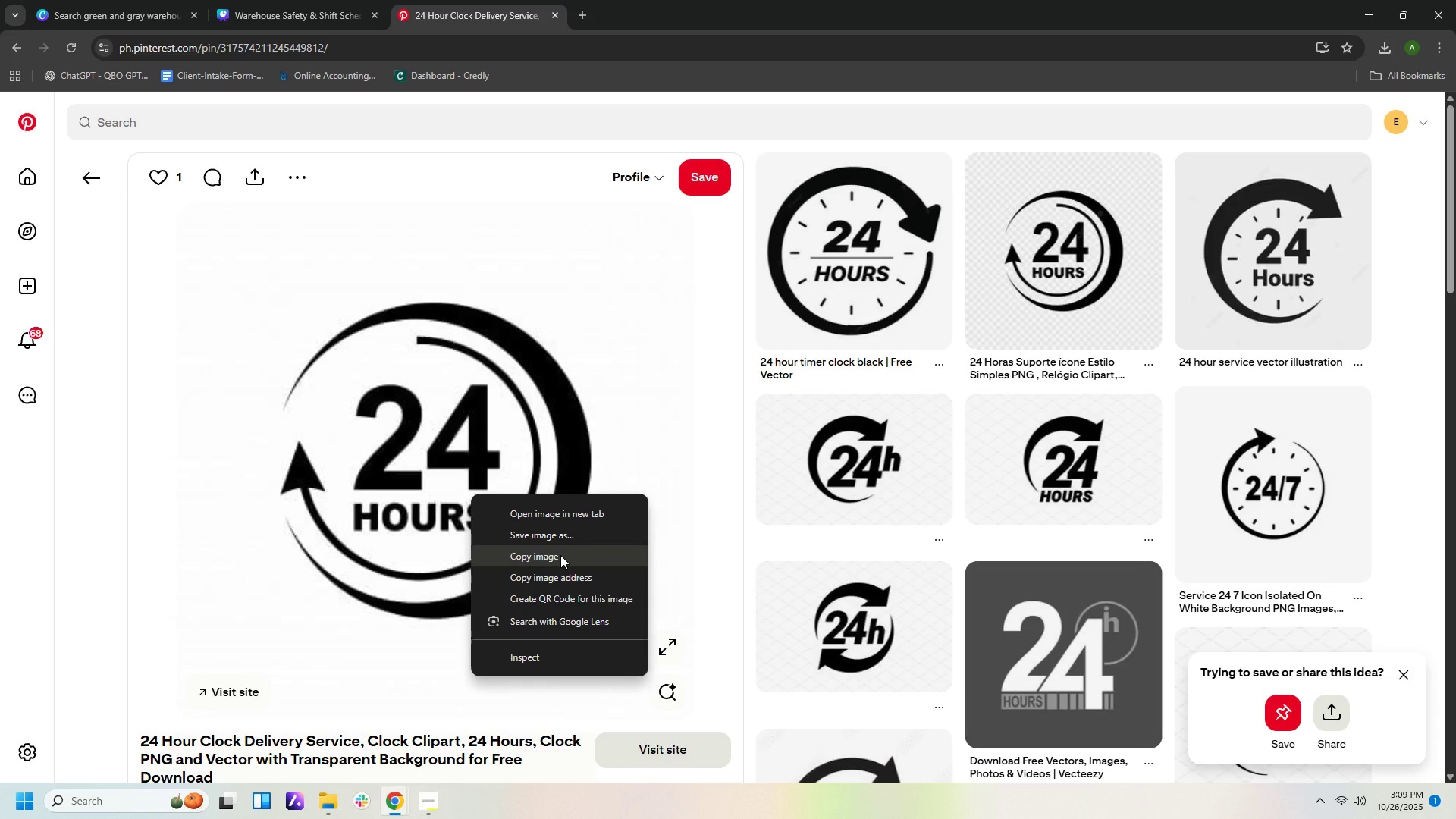 
left_click([560, 555])
 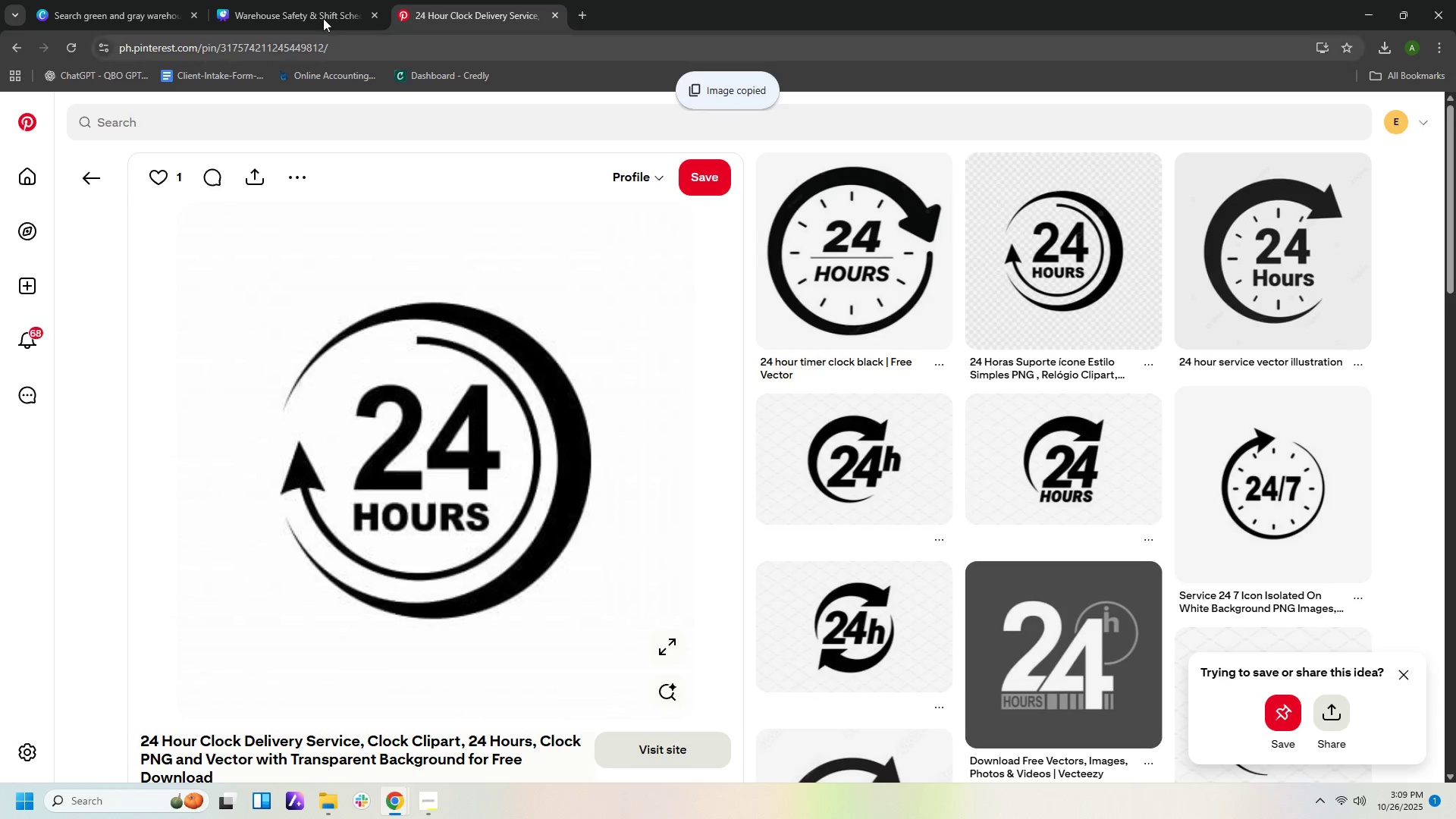 
left_click([322, 15])
 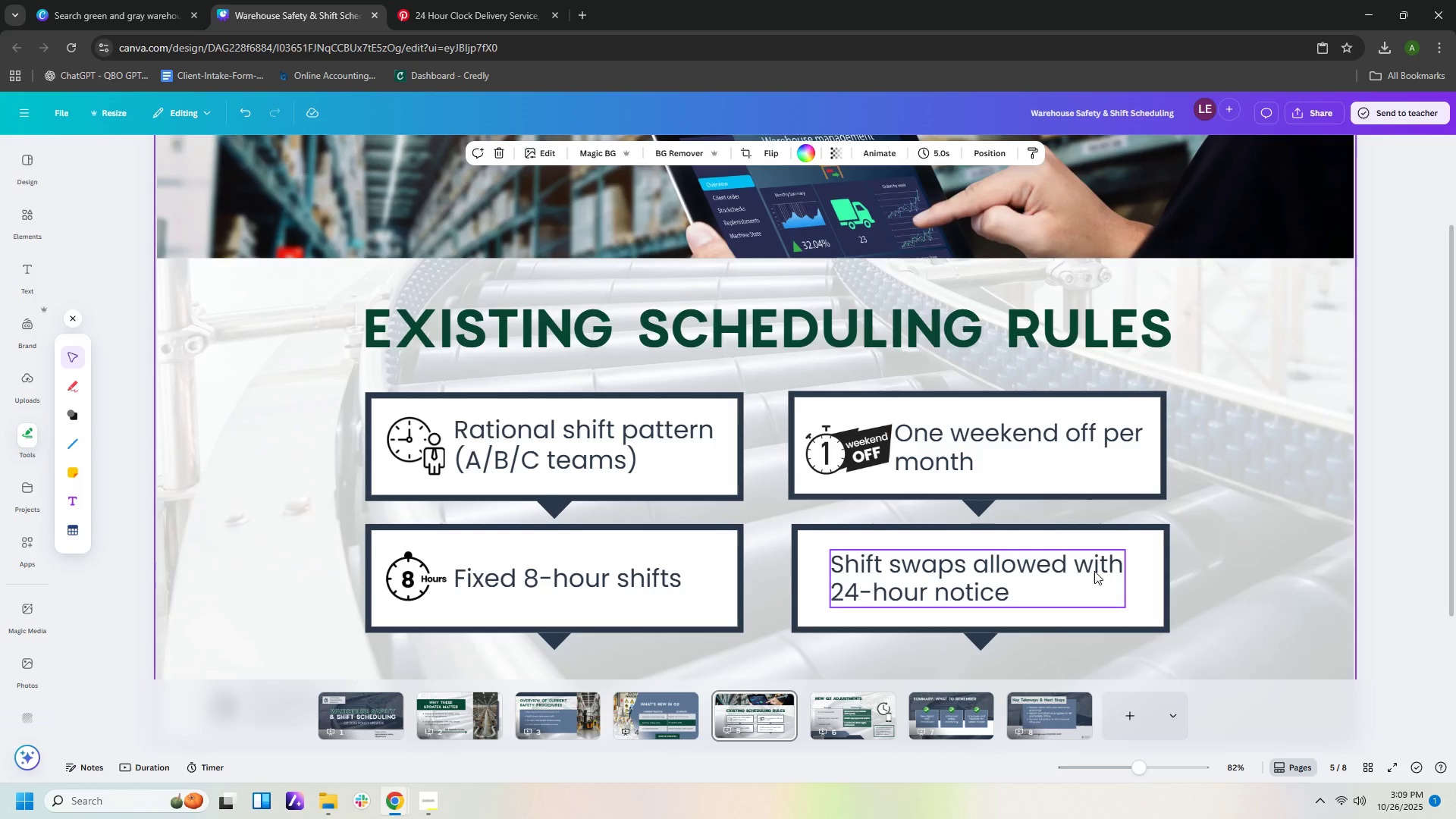 
left_click([1090, 570])
 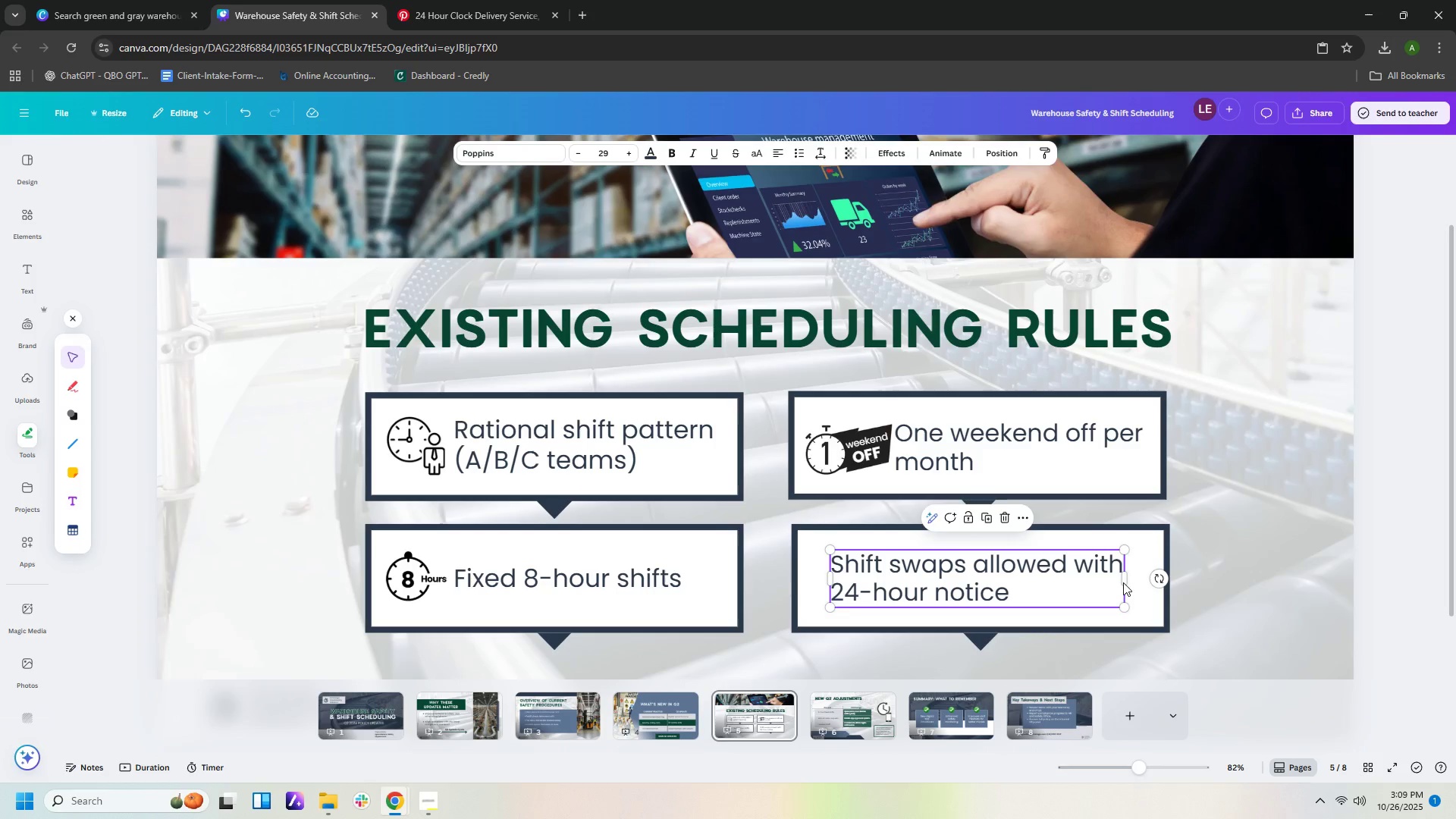 
left_click([1123, 582])
 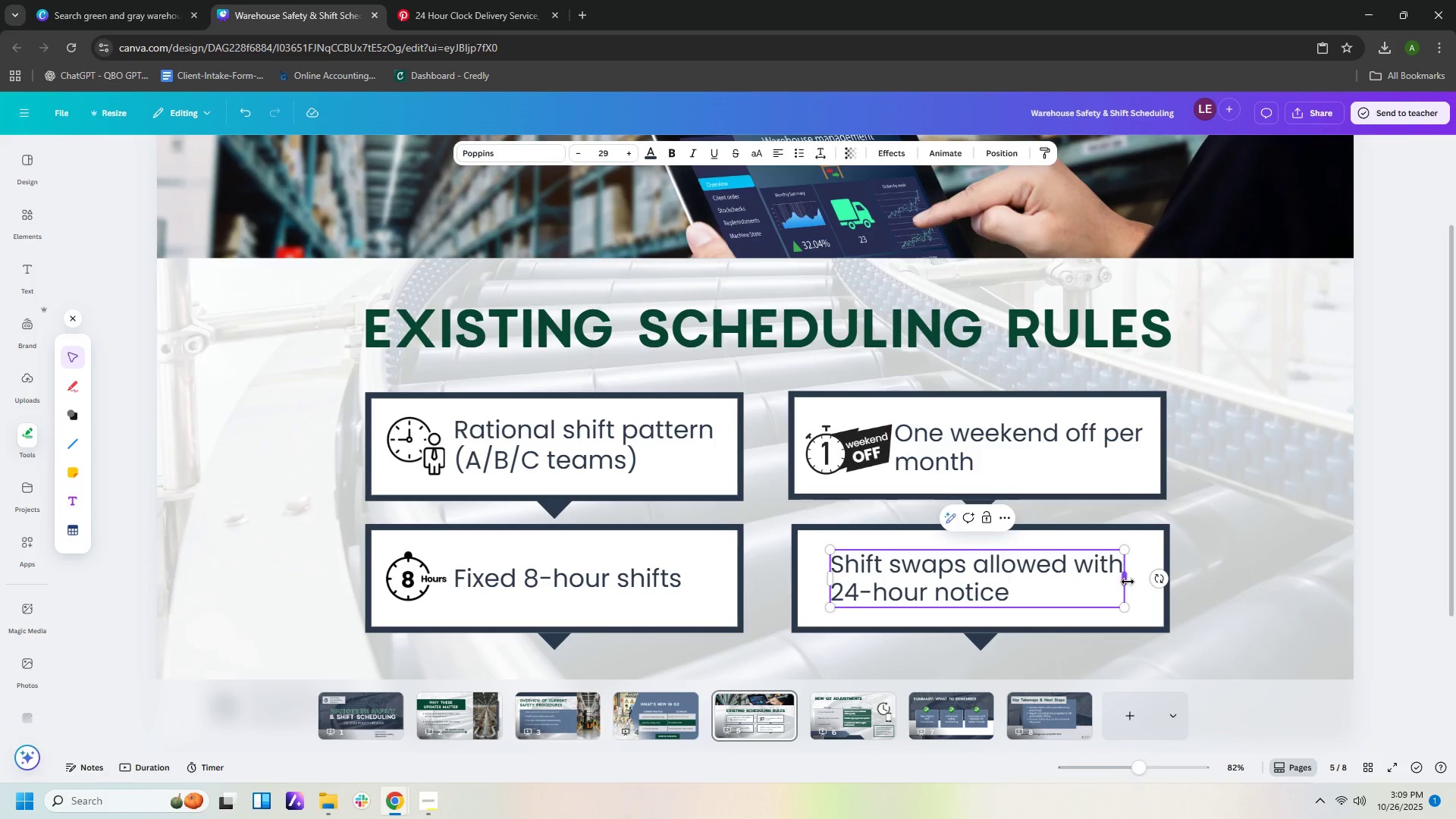 
left_click_drag(start_coordinate=[1128, 582], to_coordinate=[1103, 582])
 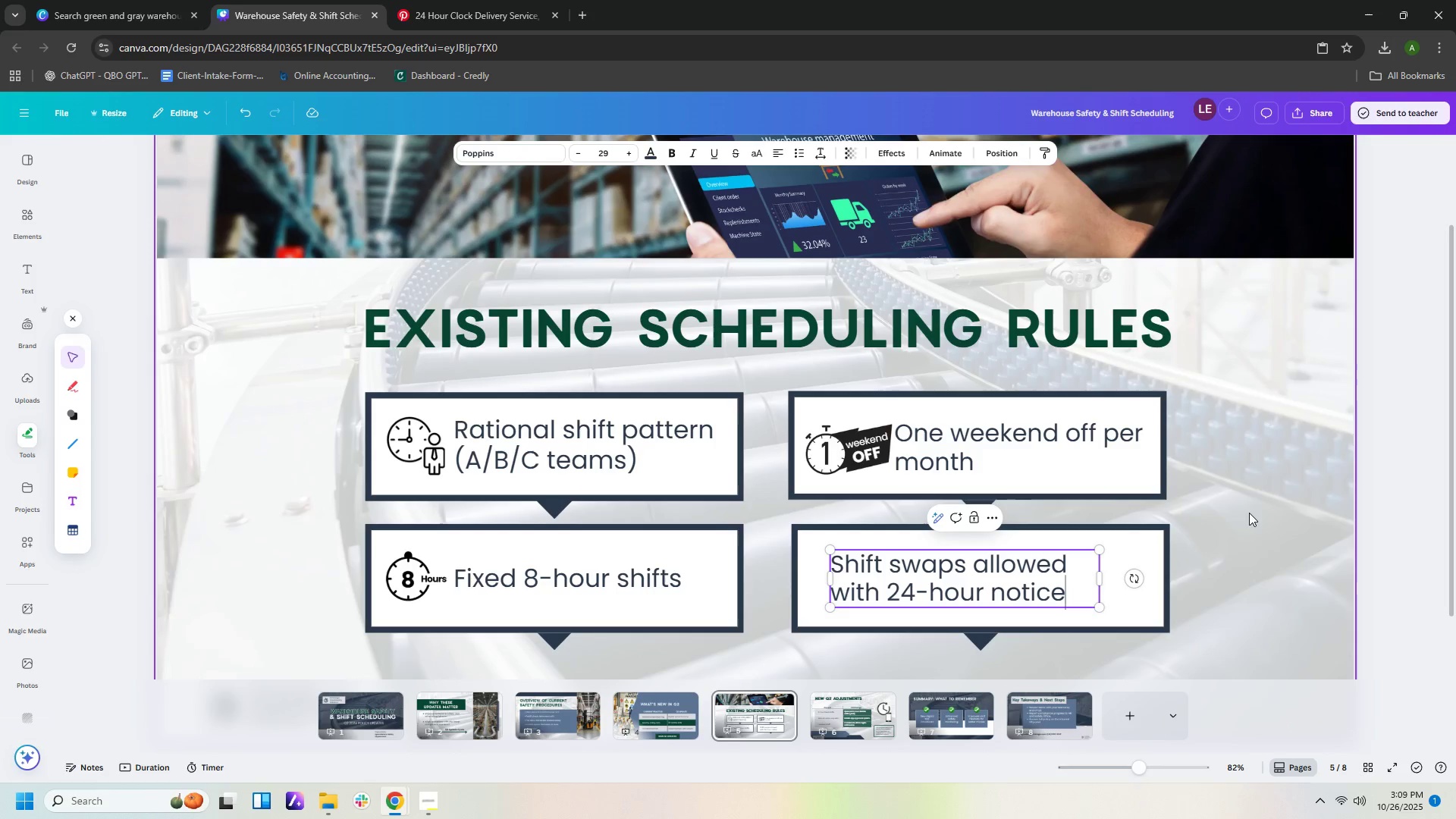 
left_click([1253, 513])
 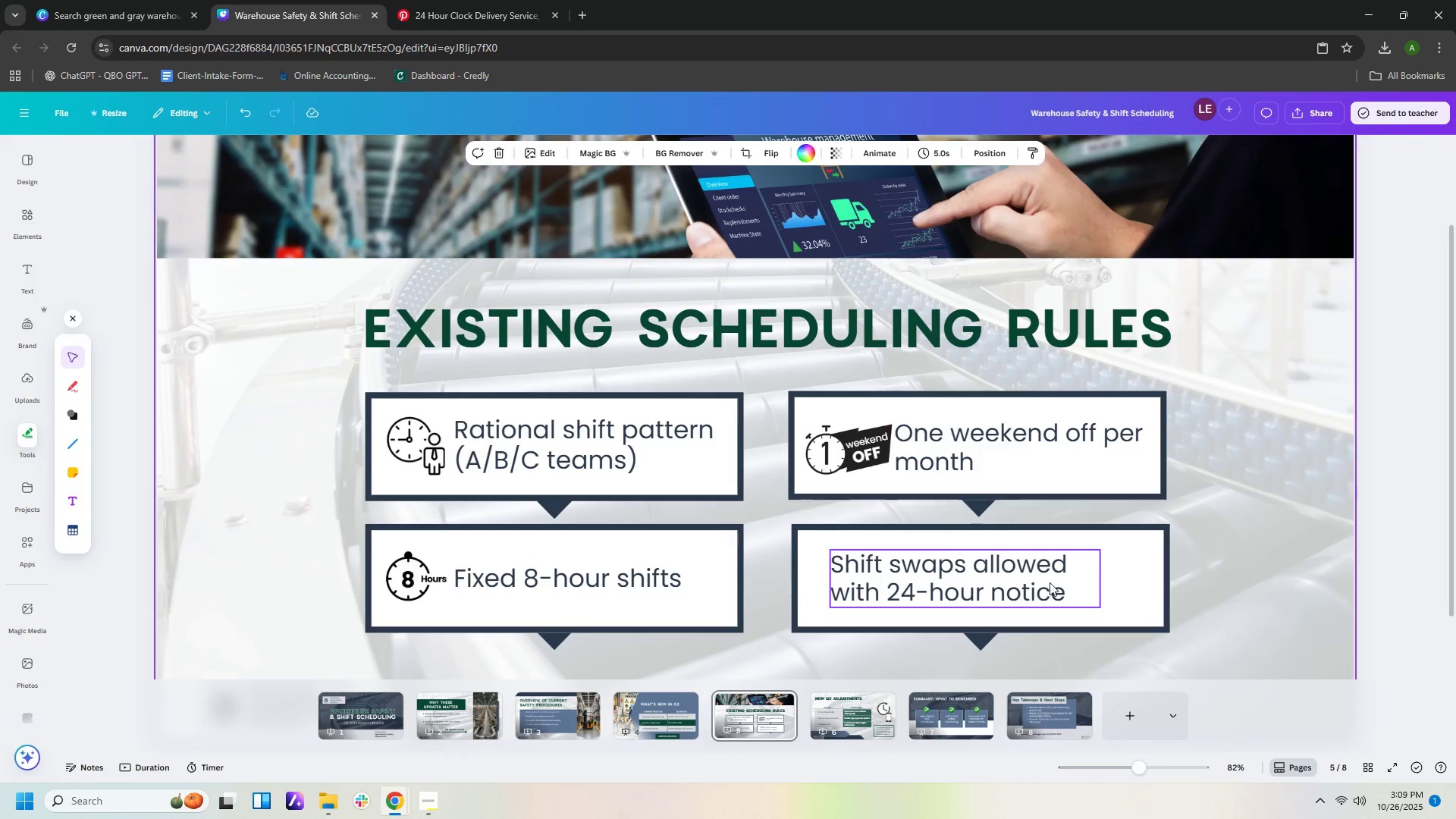 
left_click_drag(start_coordinate=[1047, 581], to_coordinate=[1097, 585])
 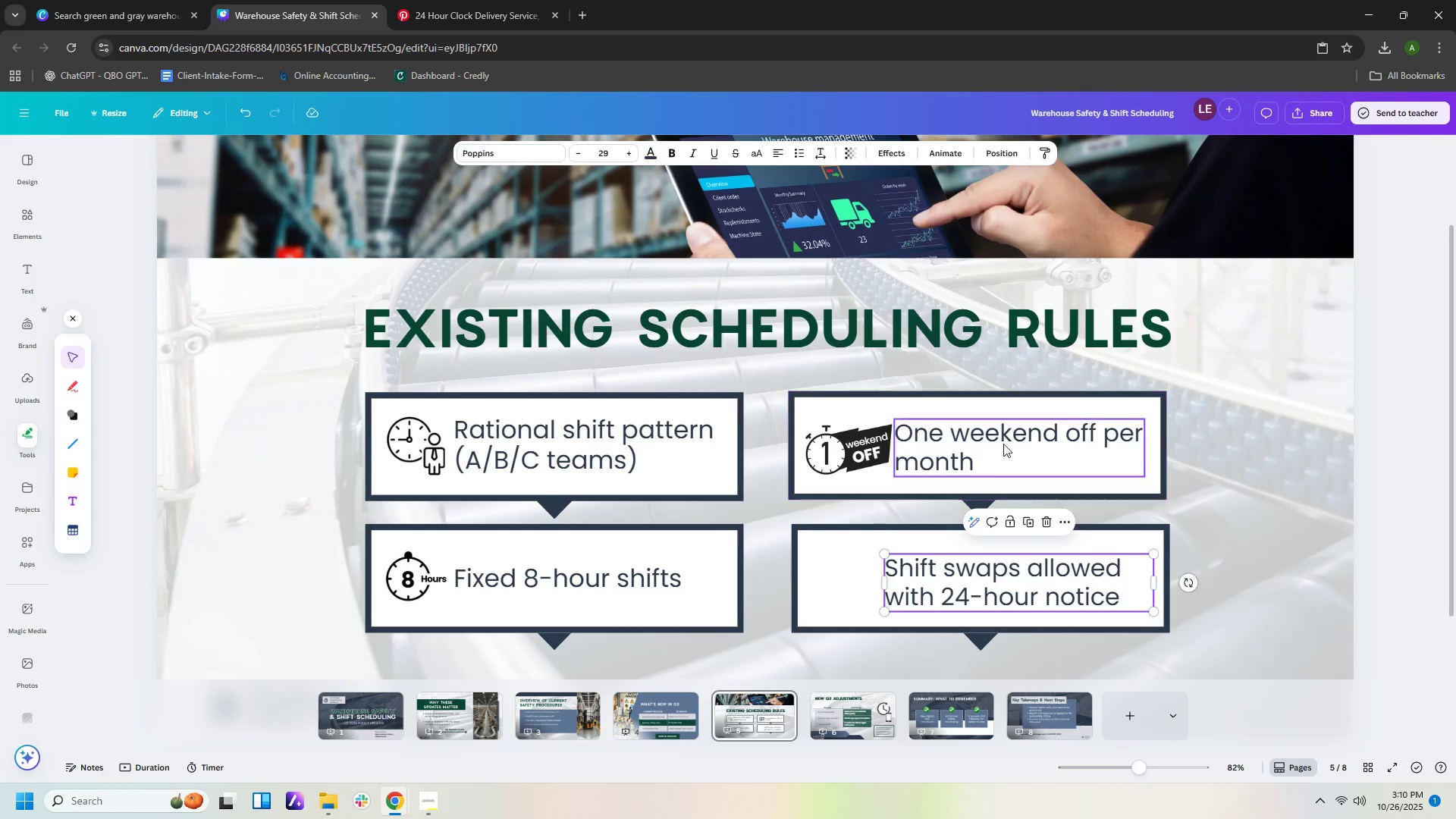 
wait(18.85)
 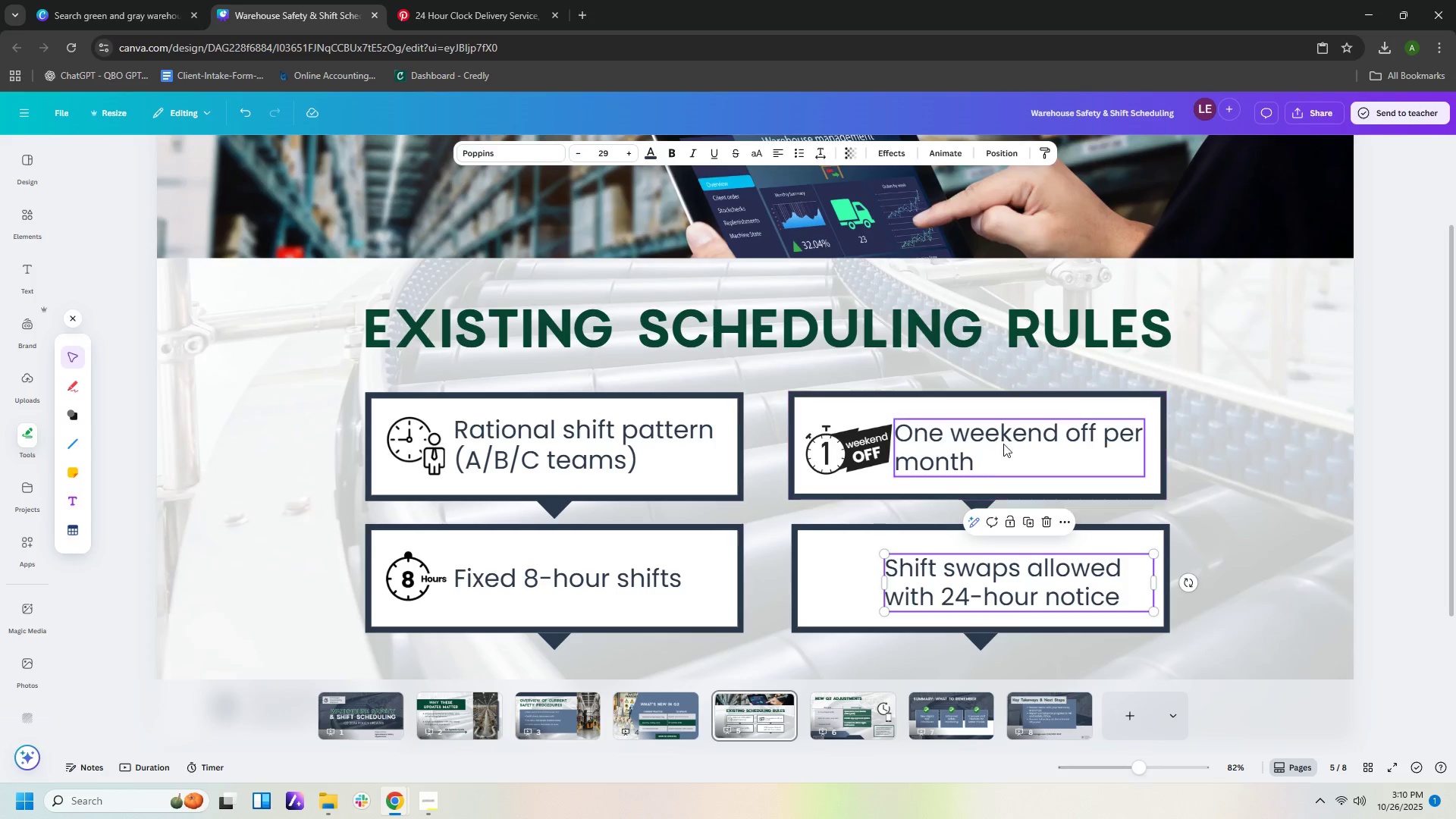 
left_click_drag(start_coordinate=[992, 570], to_coordinate=[1003, 573])
 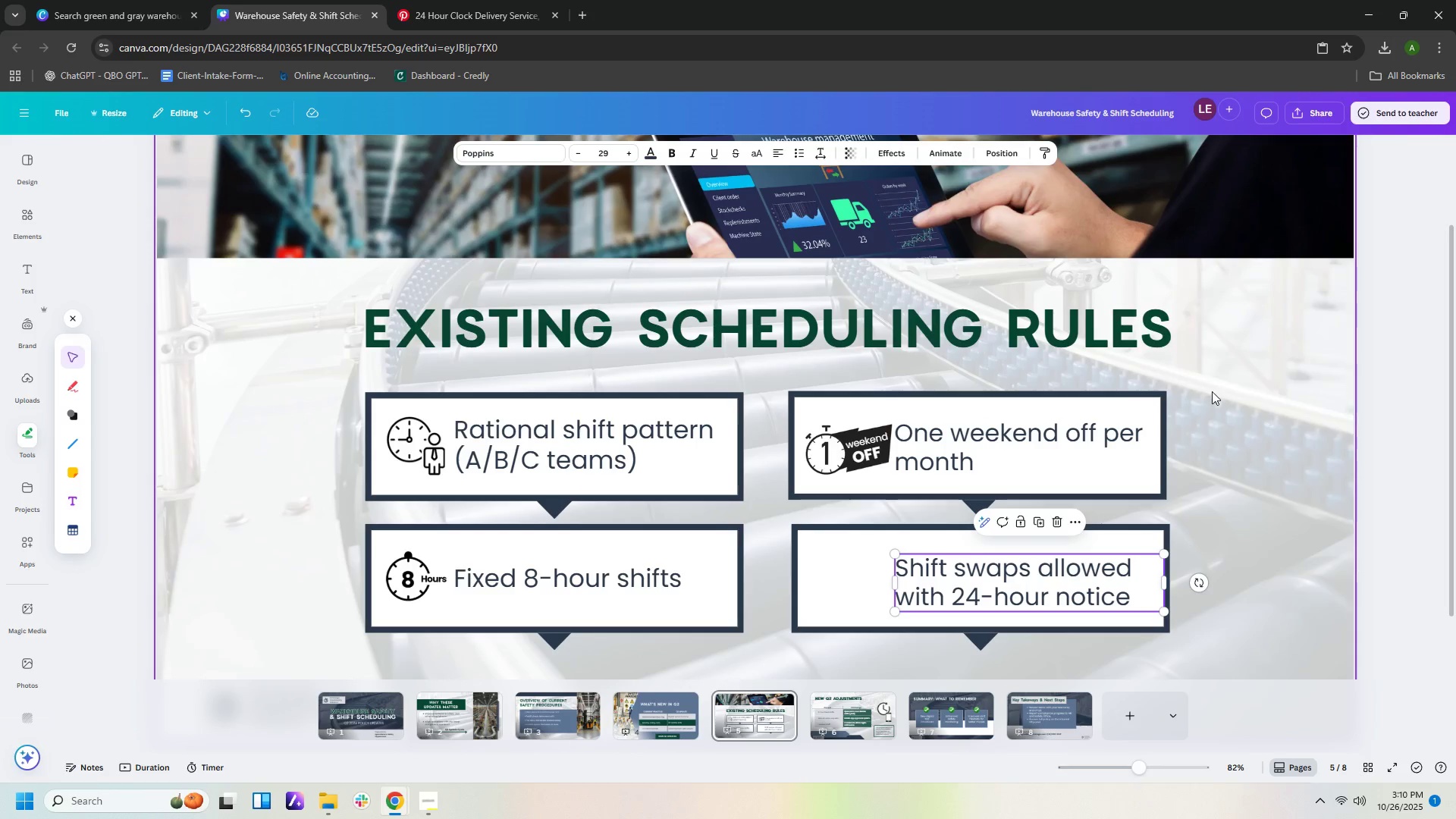 
left_click([1212, 391])
 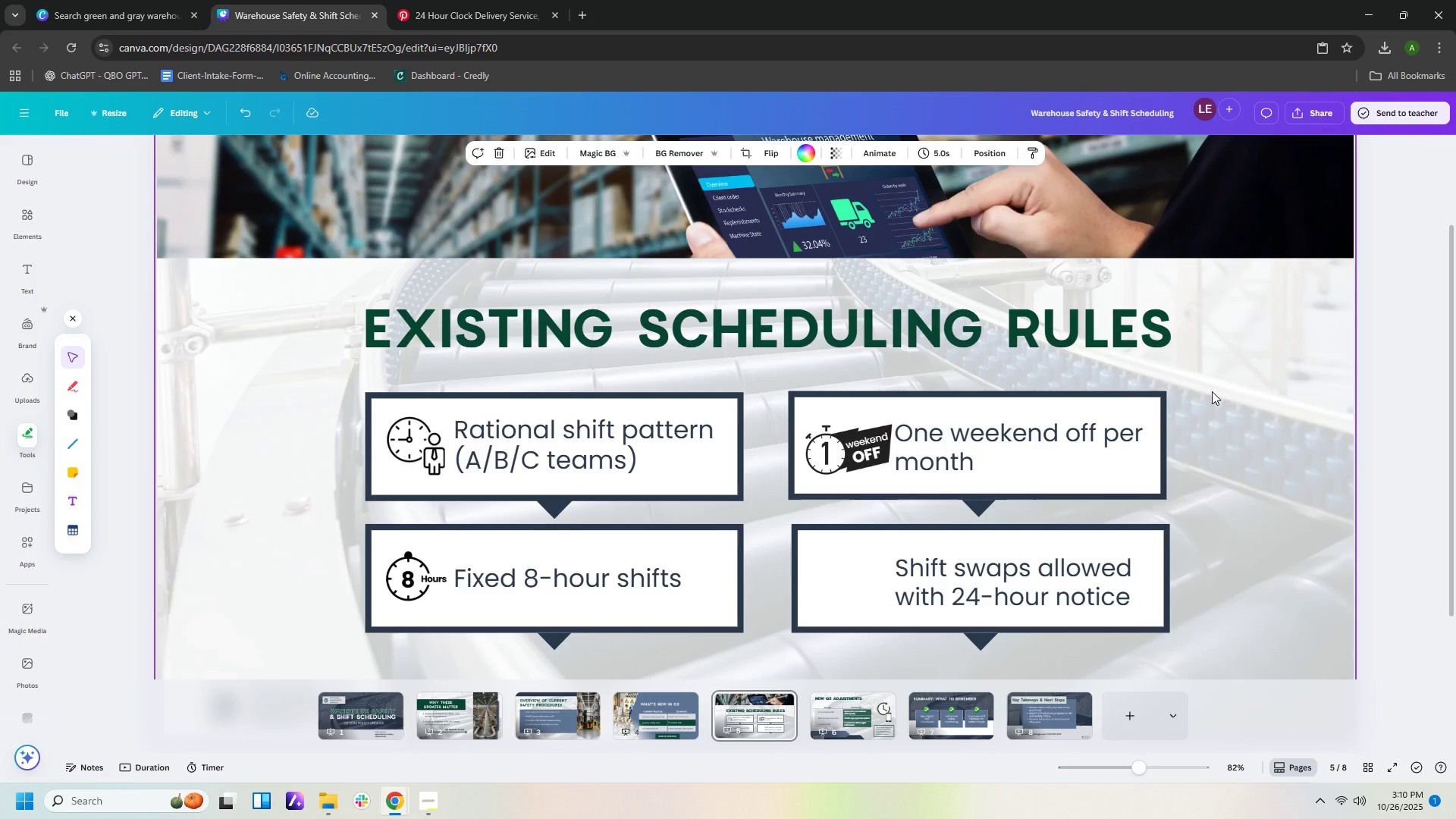 
right_click([1212, 391])
 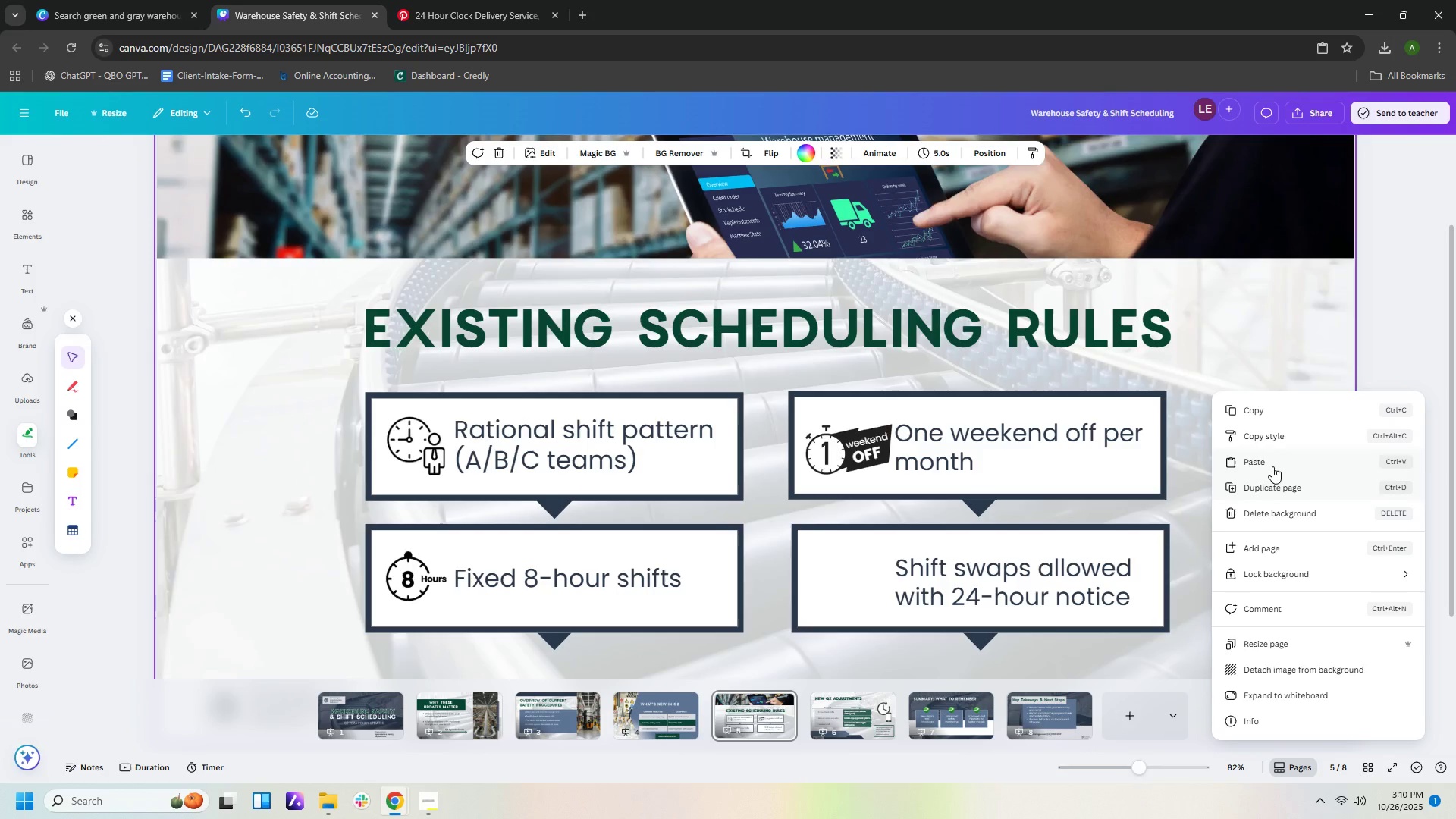 
left_click([1272, 466])
 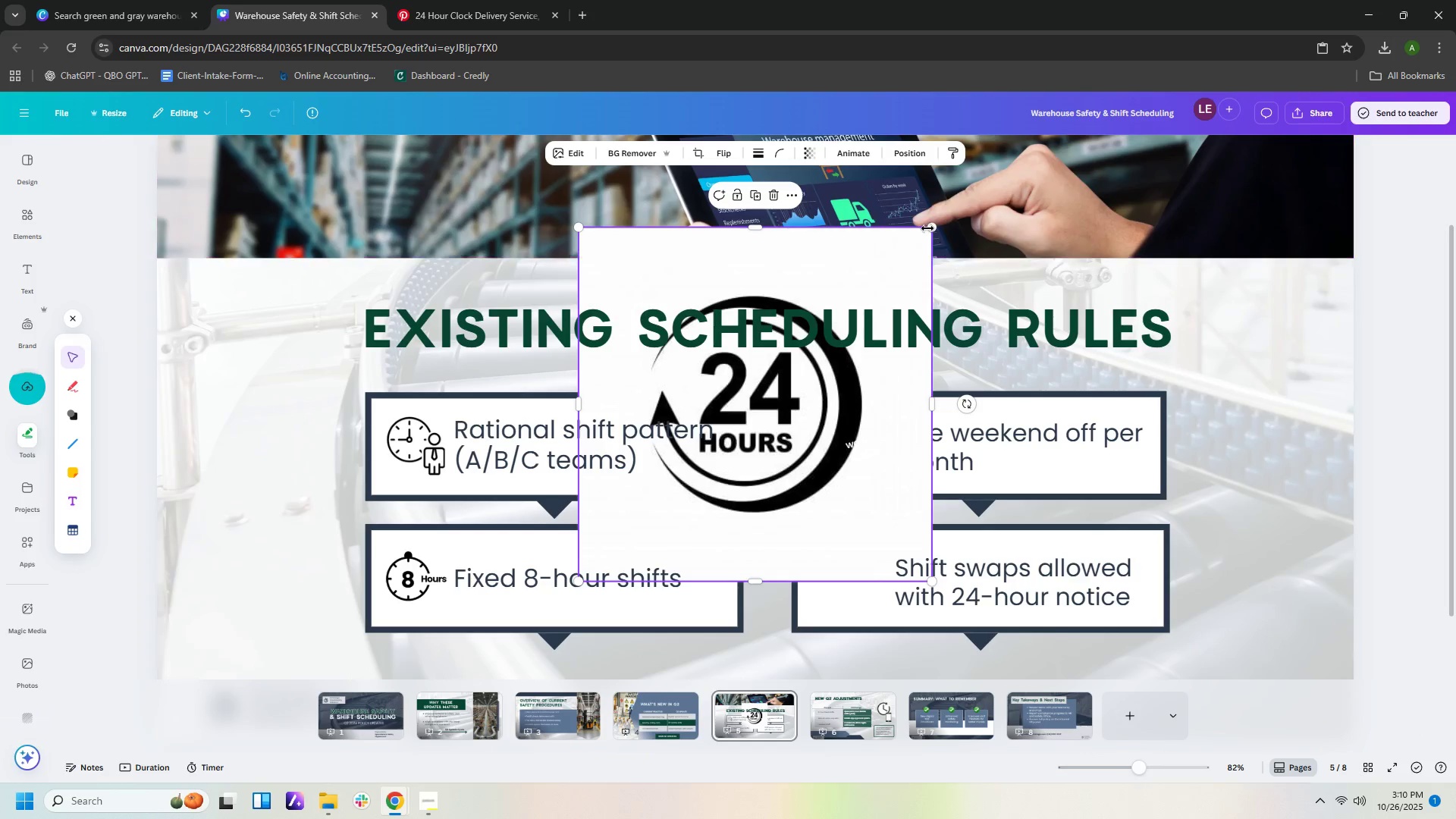 
left_click_drag(start_coordinate=[751, 231], to_coordinate=[744, 293])
 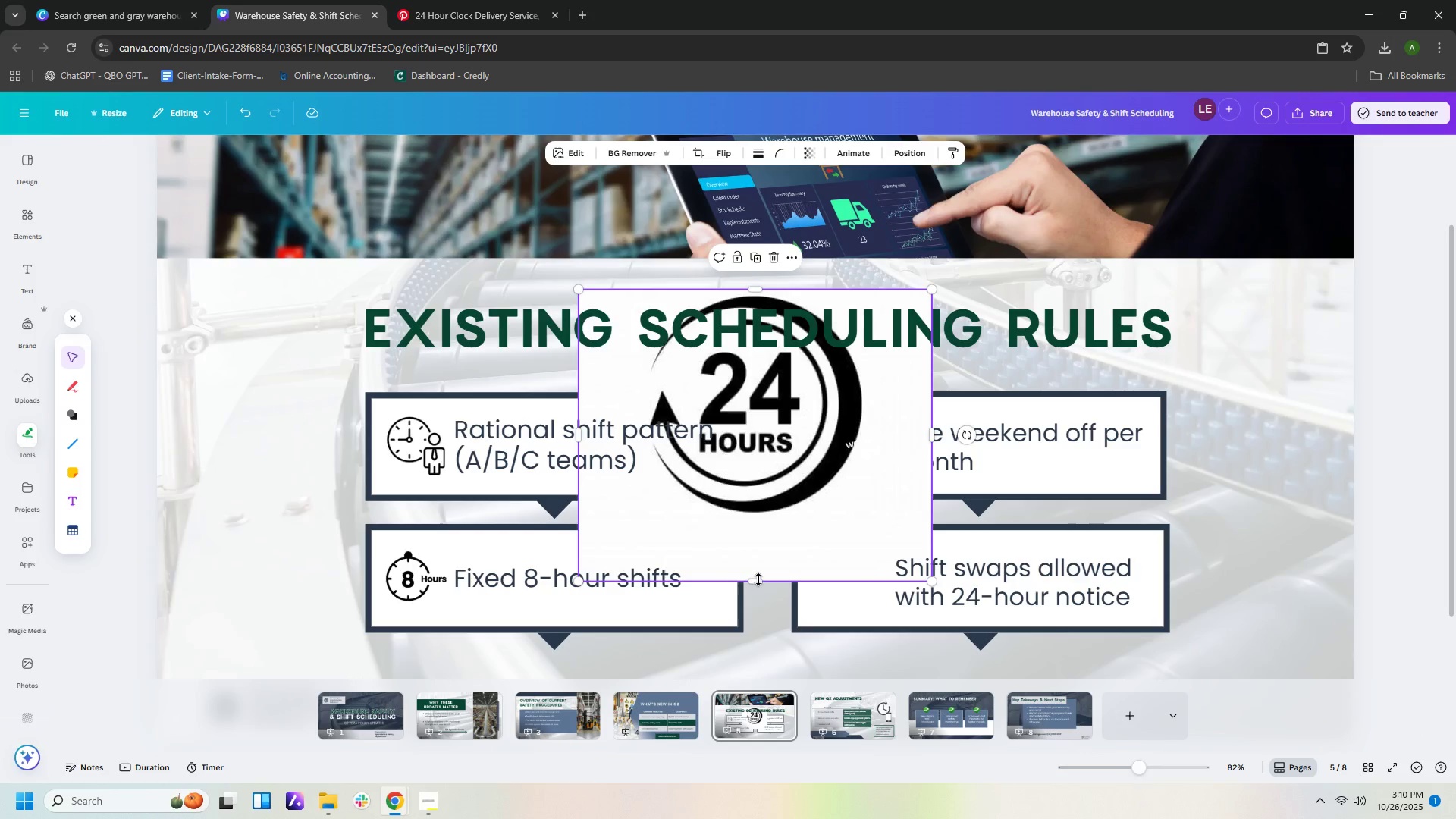 
left_click_drag(start_coordinate=[758, 579], to_coordinate=[763, 521])
 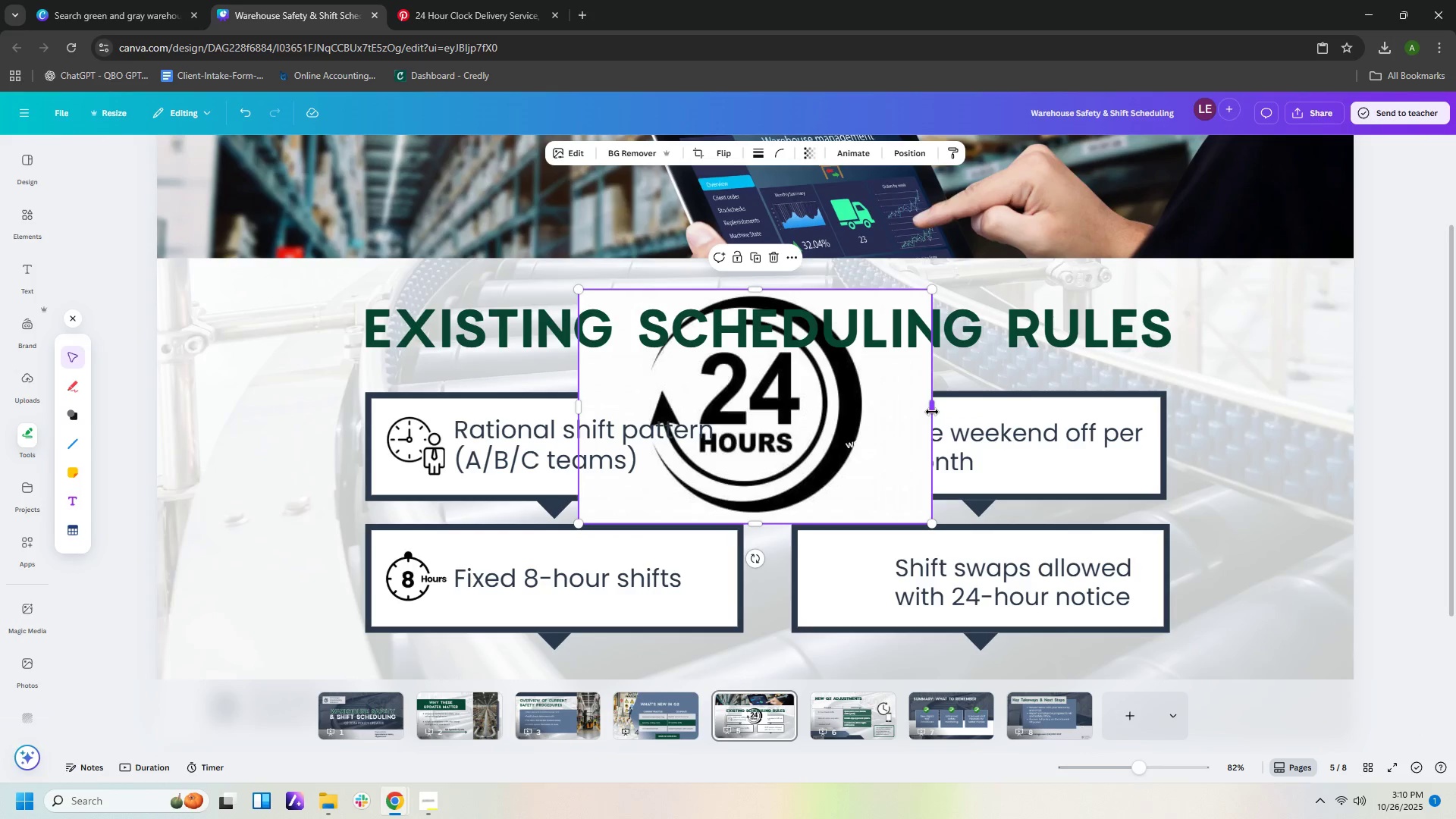 
left_click_drag(start_coordinate=[932, 411], to_coordinate=[871, 410])
 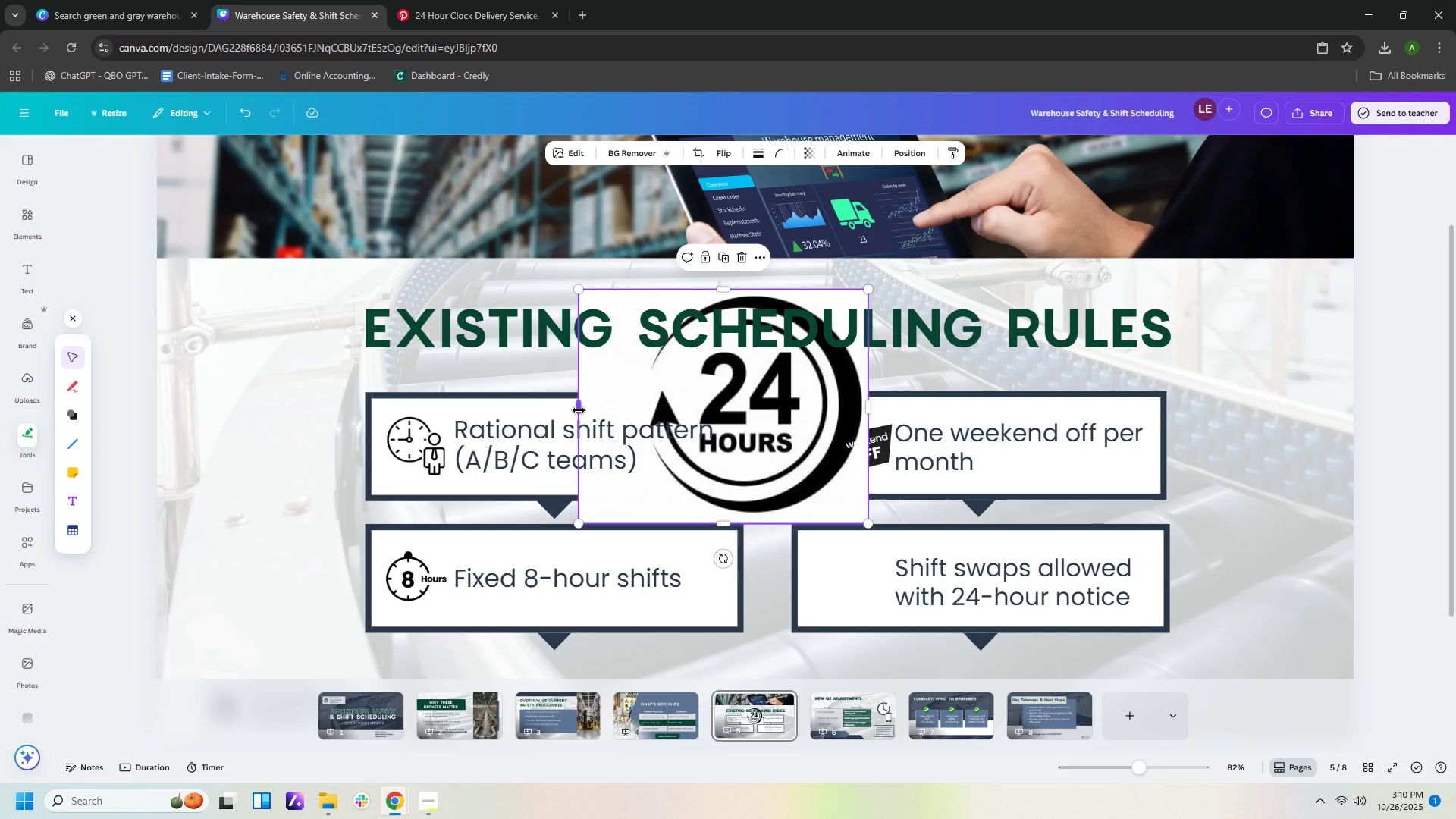 
left_click_drag(start_coordinate=[579, 410], to_coordinate=[641, 419])
 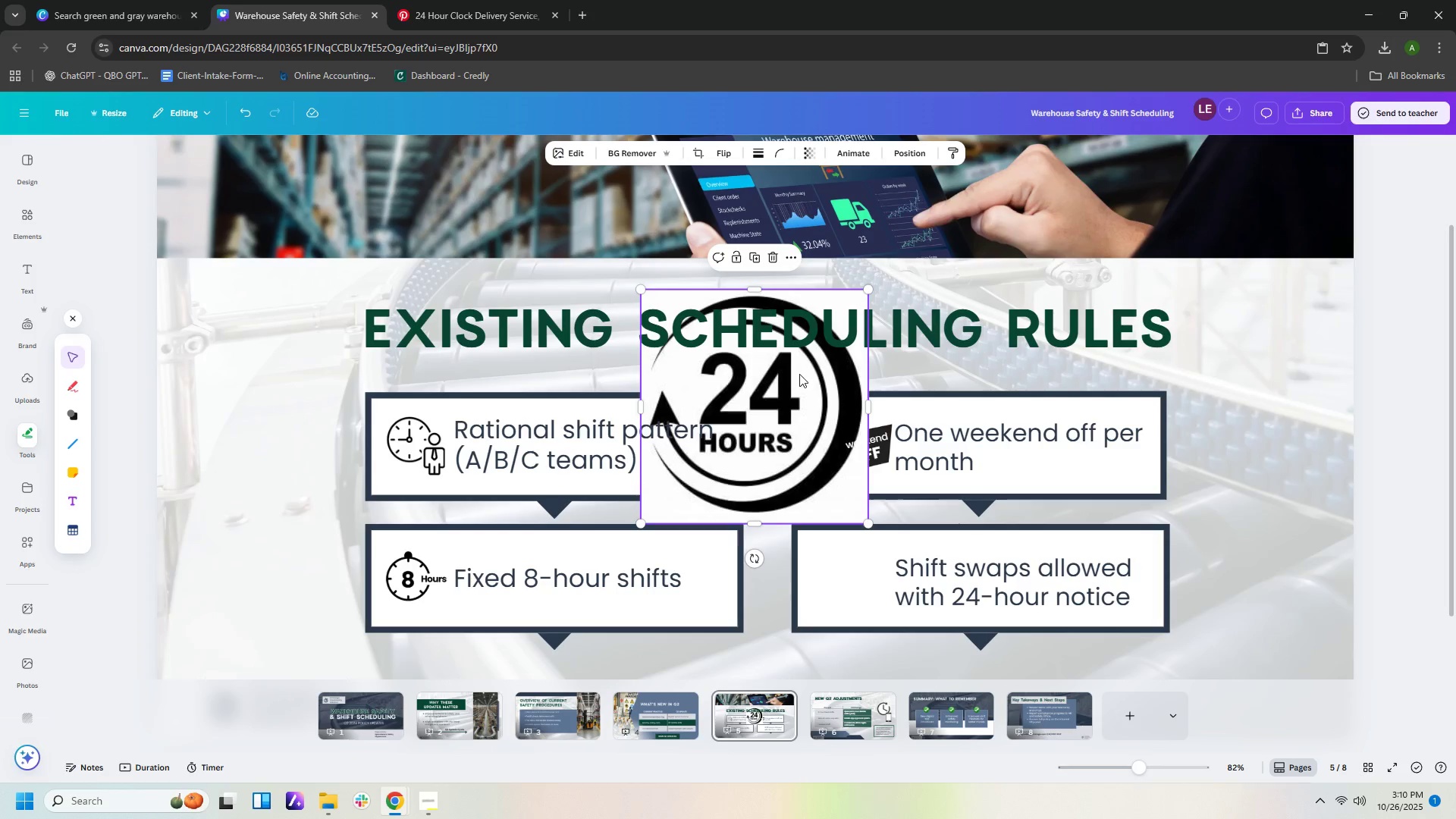 
left_click_drag(start_coordinate=[799, 374], to_coordinate=[883, 514])
 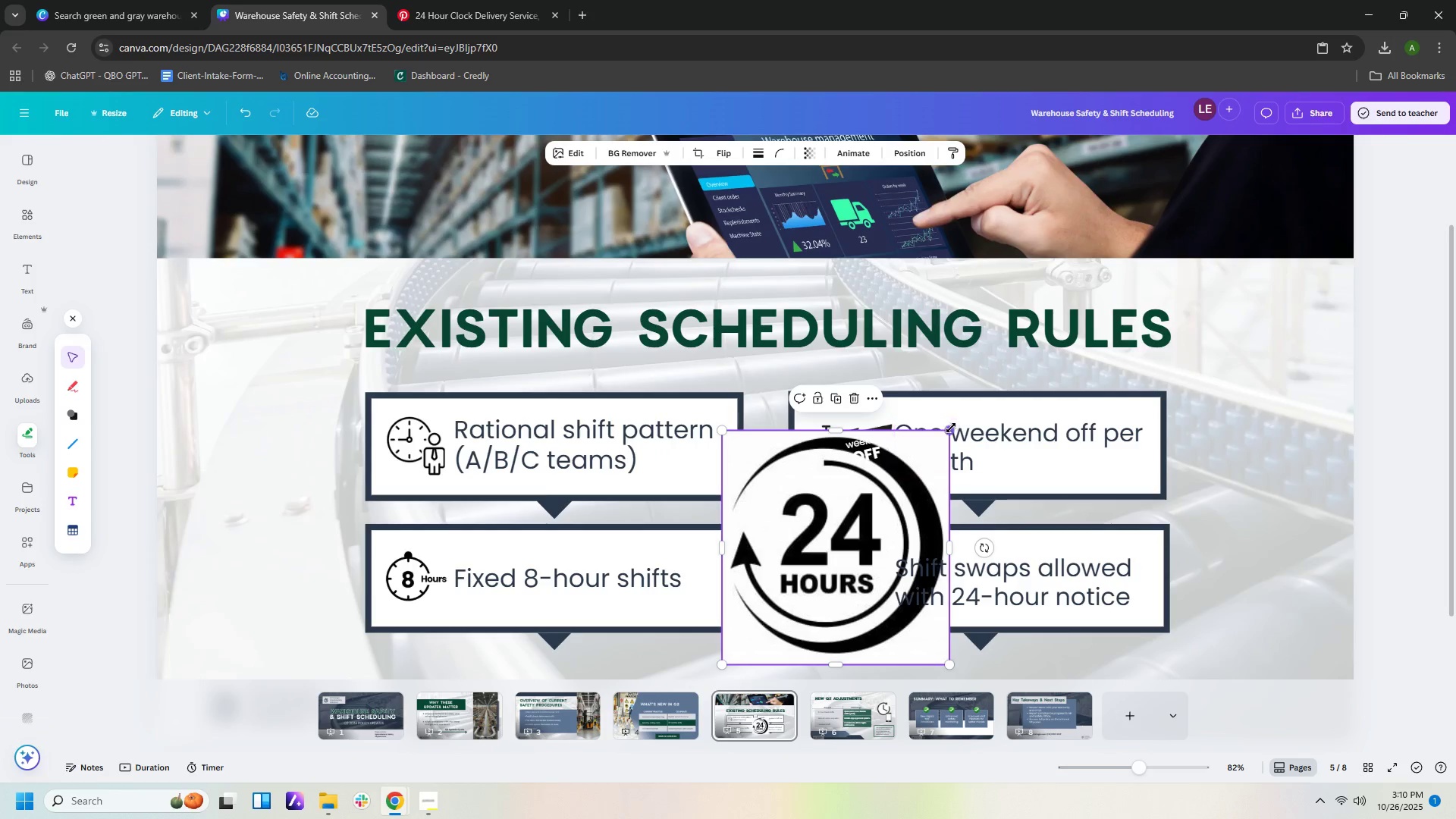 
left_click_drag(start_coordinate=[949, 428], to_coordinate=[828, 573])
 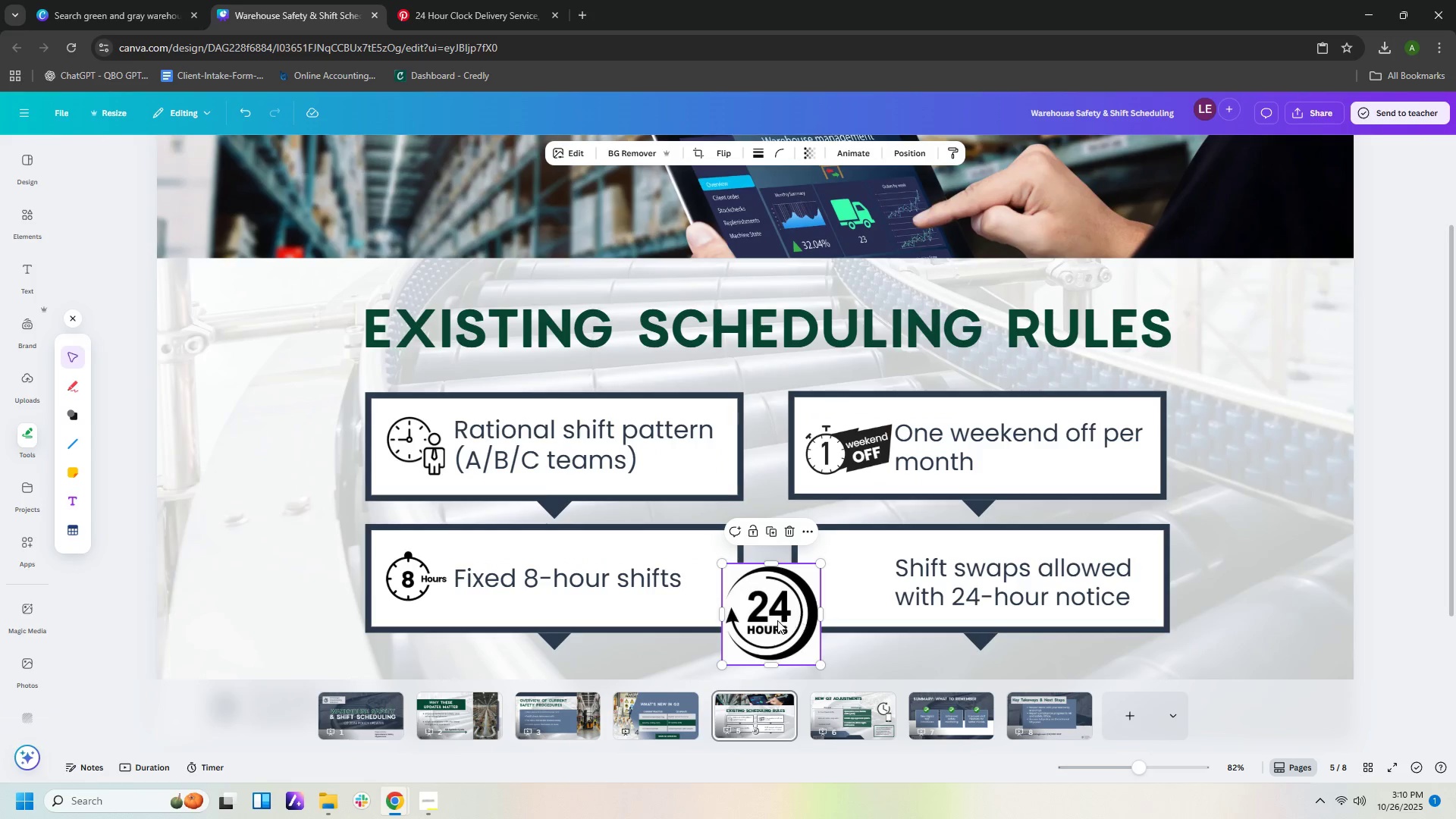 
left_click_drag(start_coordinate=[777, 620], to_coordinate=[856, 590])
 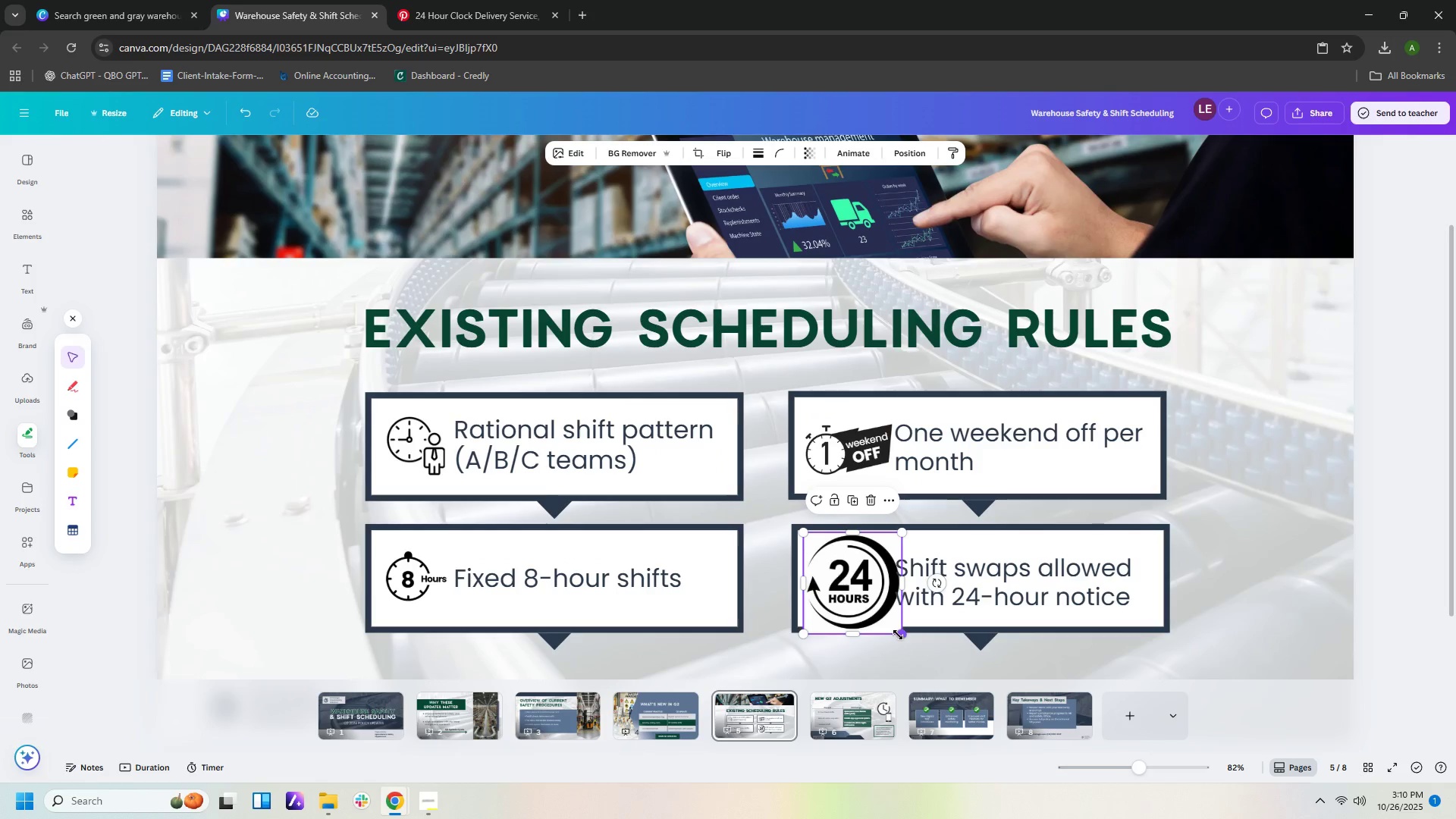 
left_click_drag(start_coordinate=[899, 634], to_coordinate=[882, 607])
 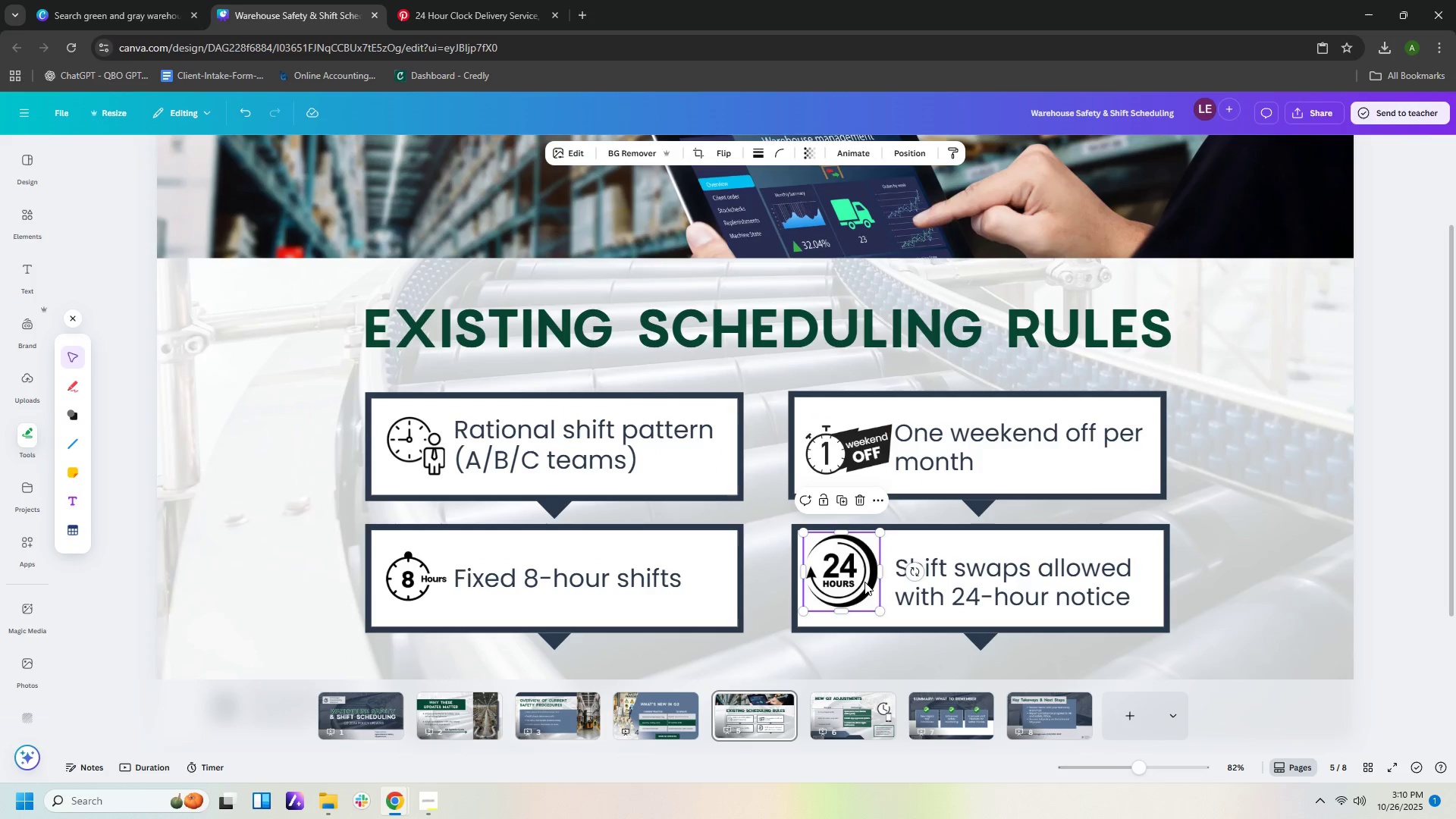 
left_click_drag(start_coordinate=[863, 582], to_coordinate=[867, 586])
 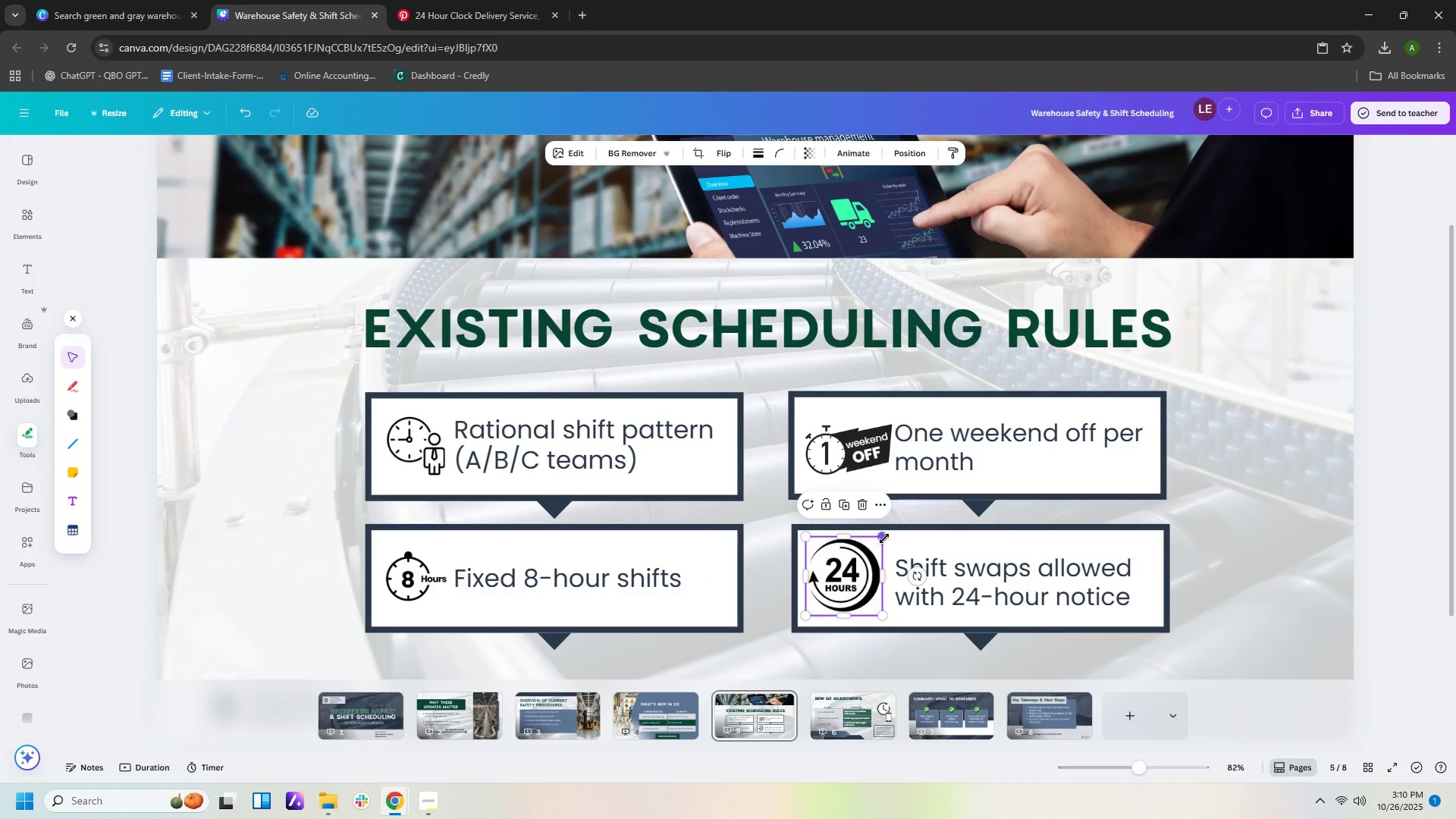 
left_click_drag(start_coordinate=[884, 536], to_coordinate=[877, 546])
 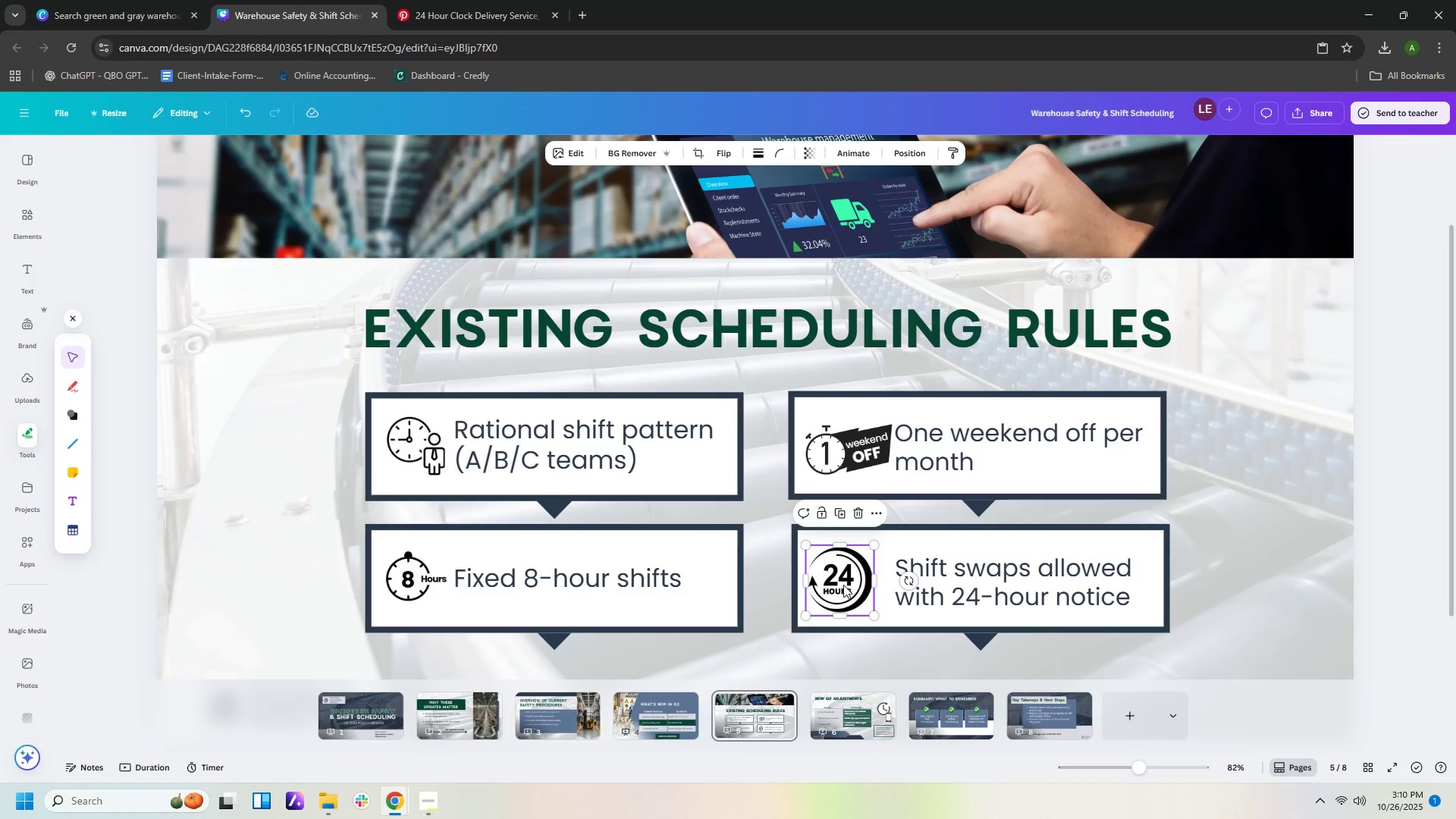 
left_click_drag(start_coordinate=[843, 585], to_coordinate=[853, 583])
 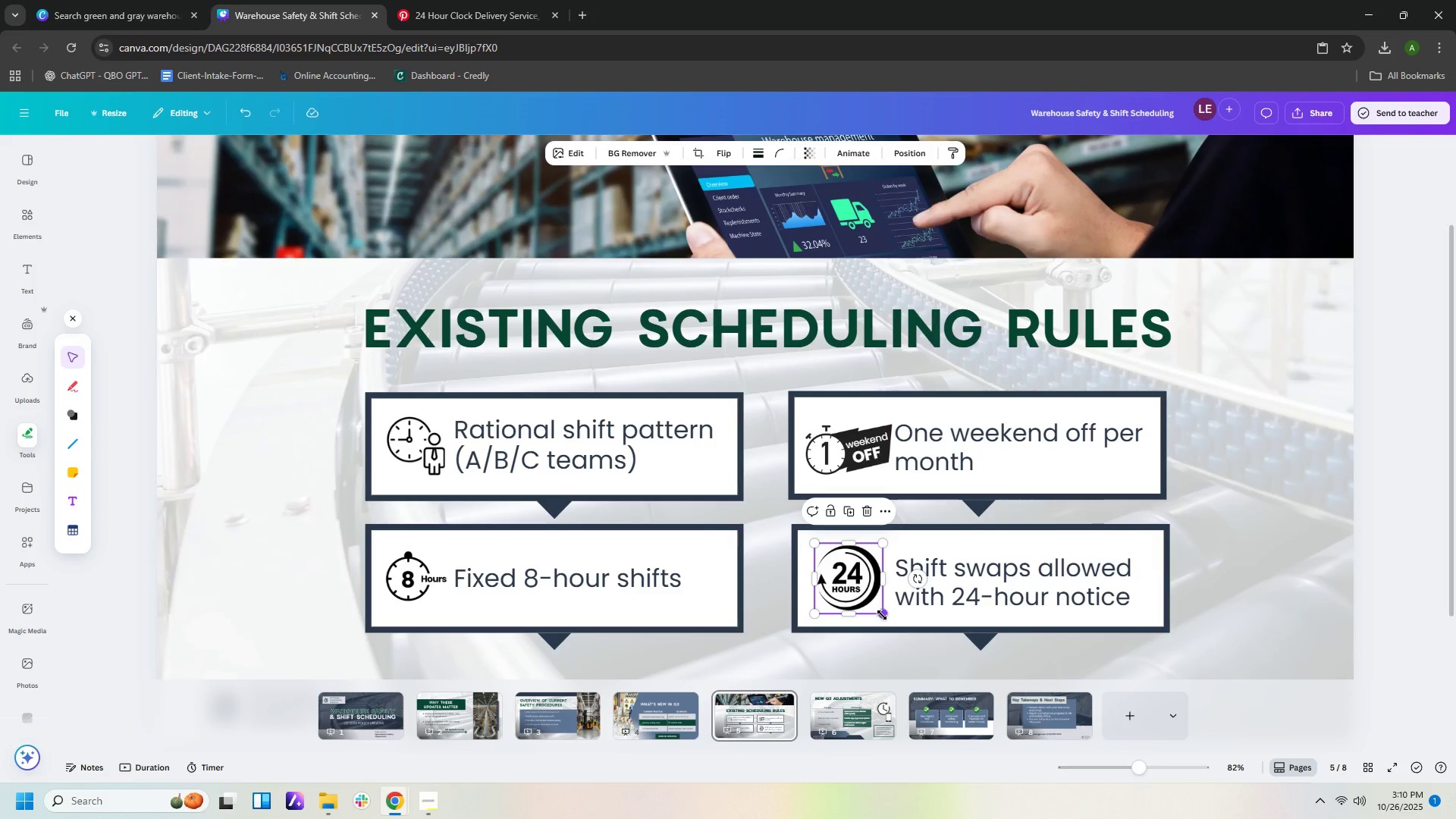 
left_click_drag(start_coordinate=[882, 615], to_coordinate=[882, 610])
 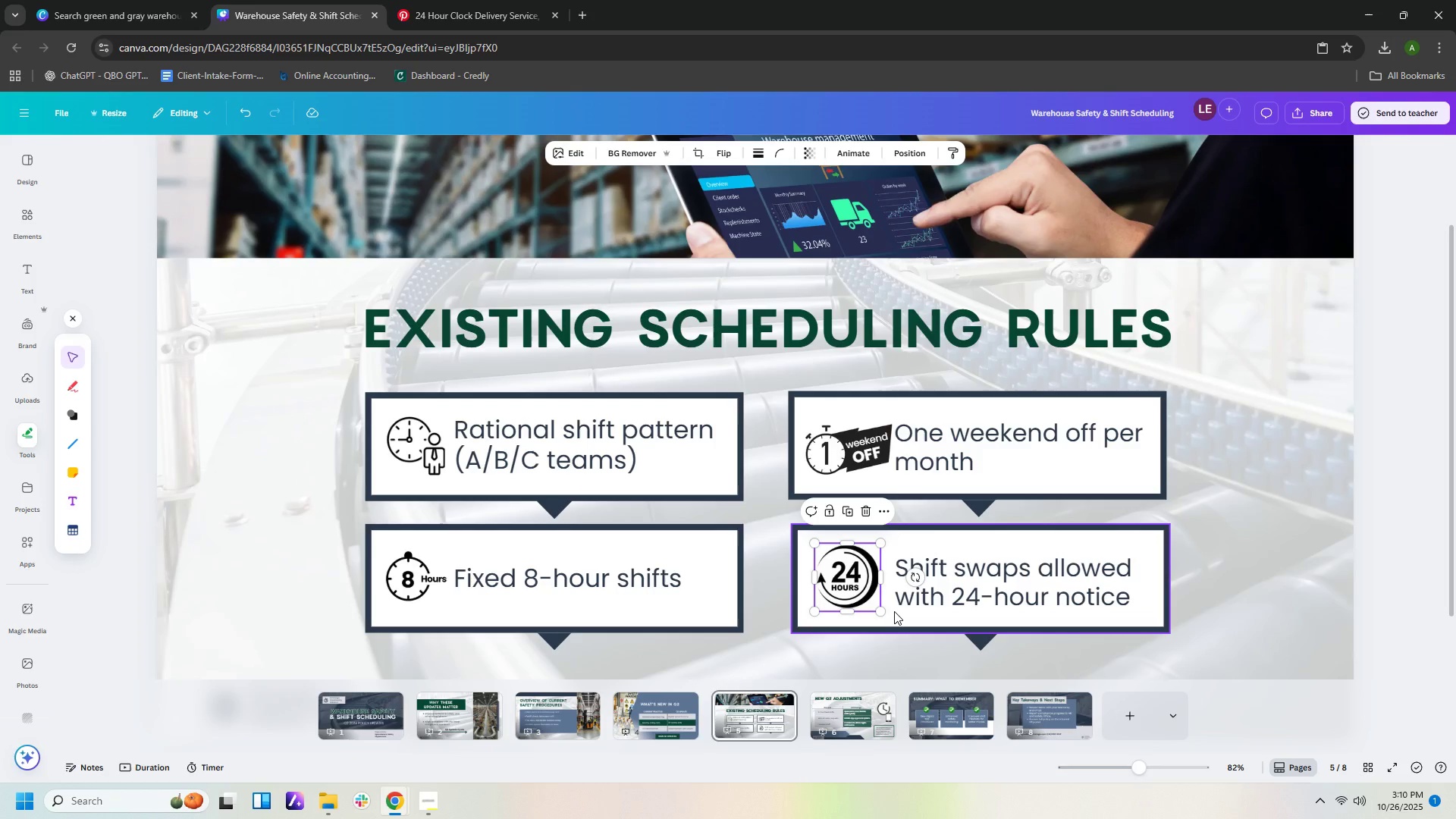 
wait(8.56)
 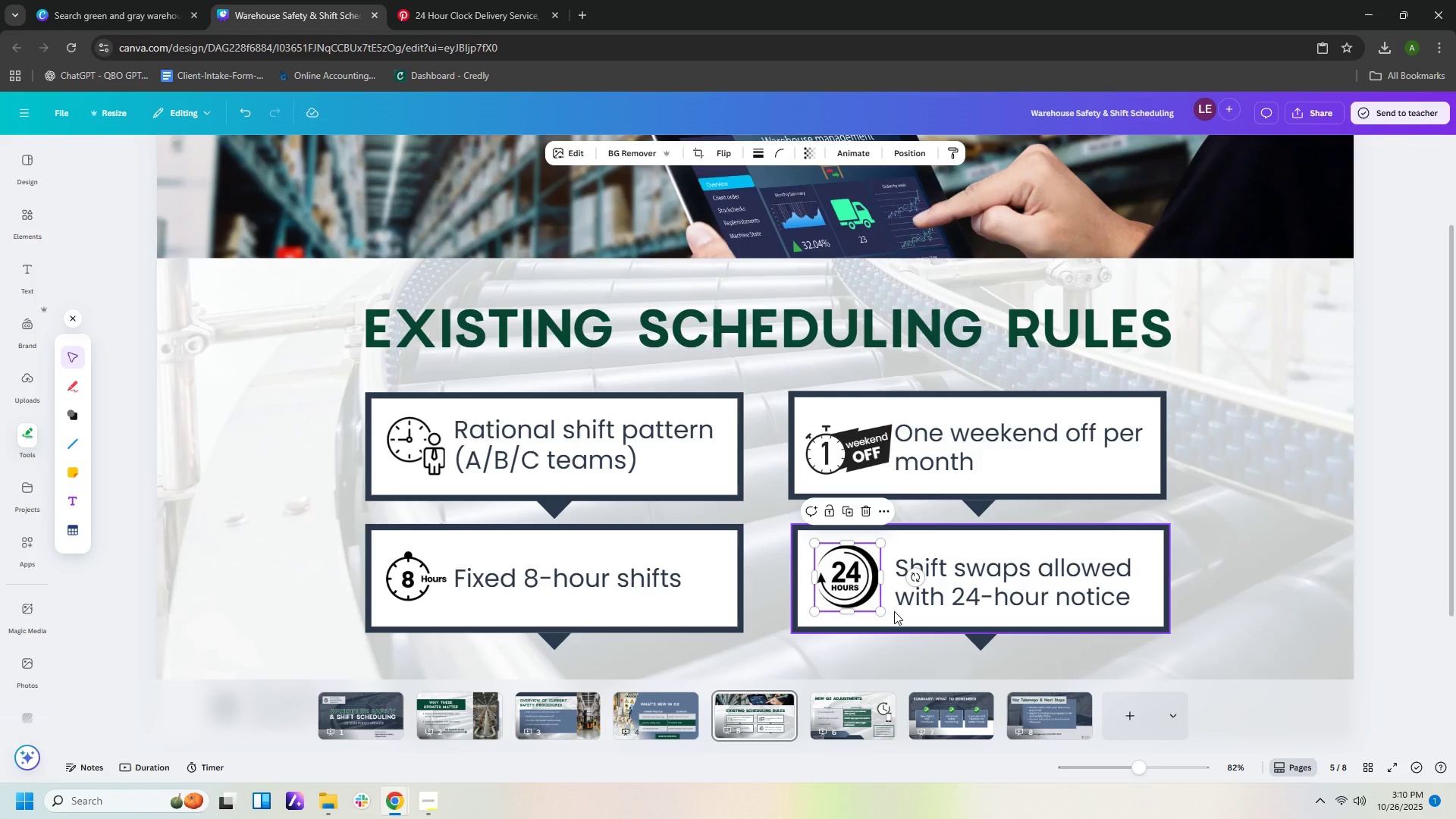 
mouse_move([666, 563])
 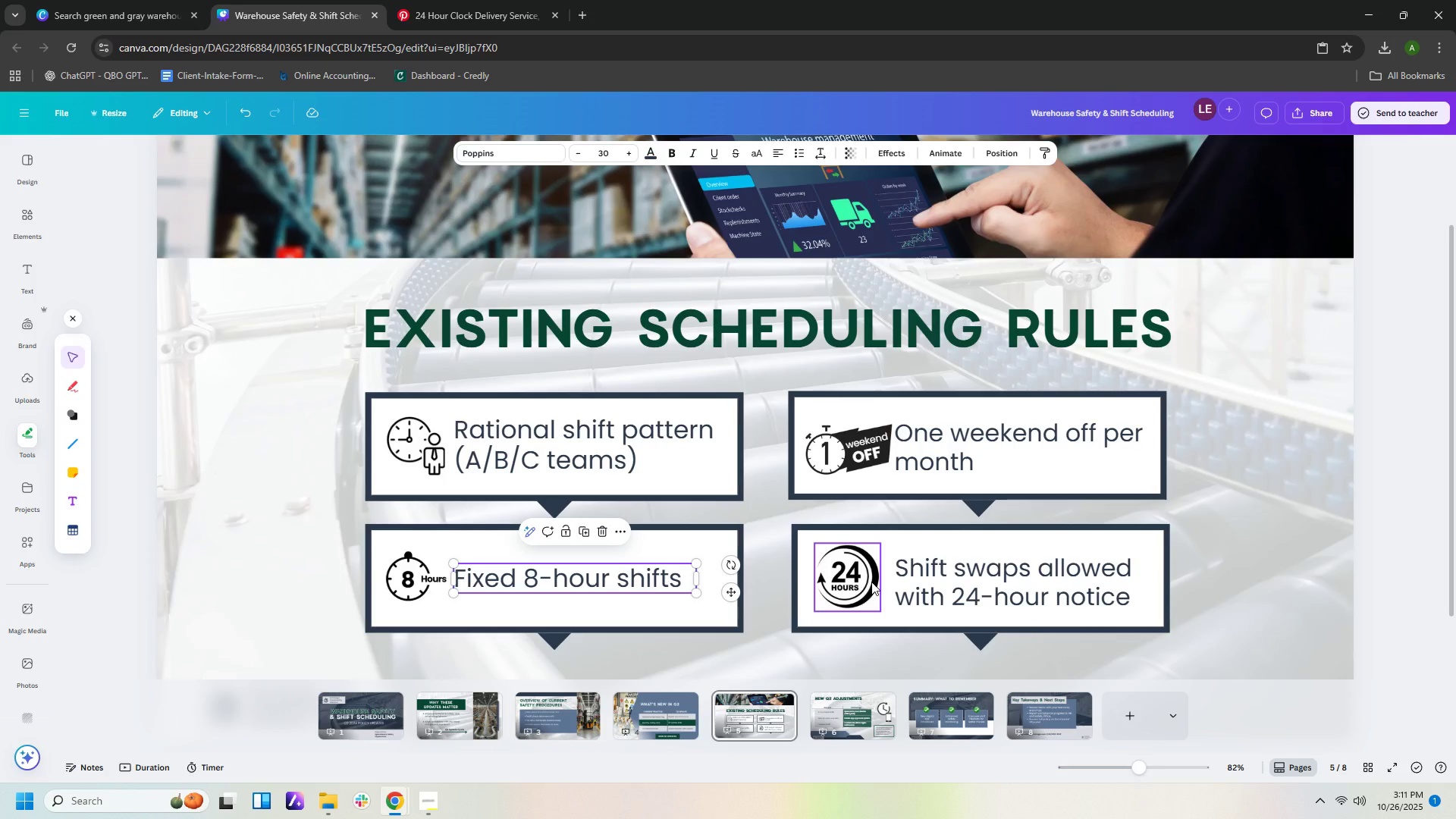 
left_click([871, 582])
 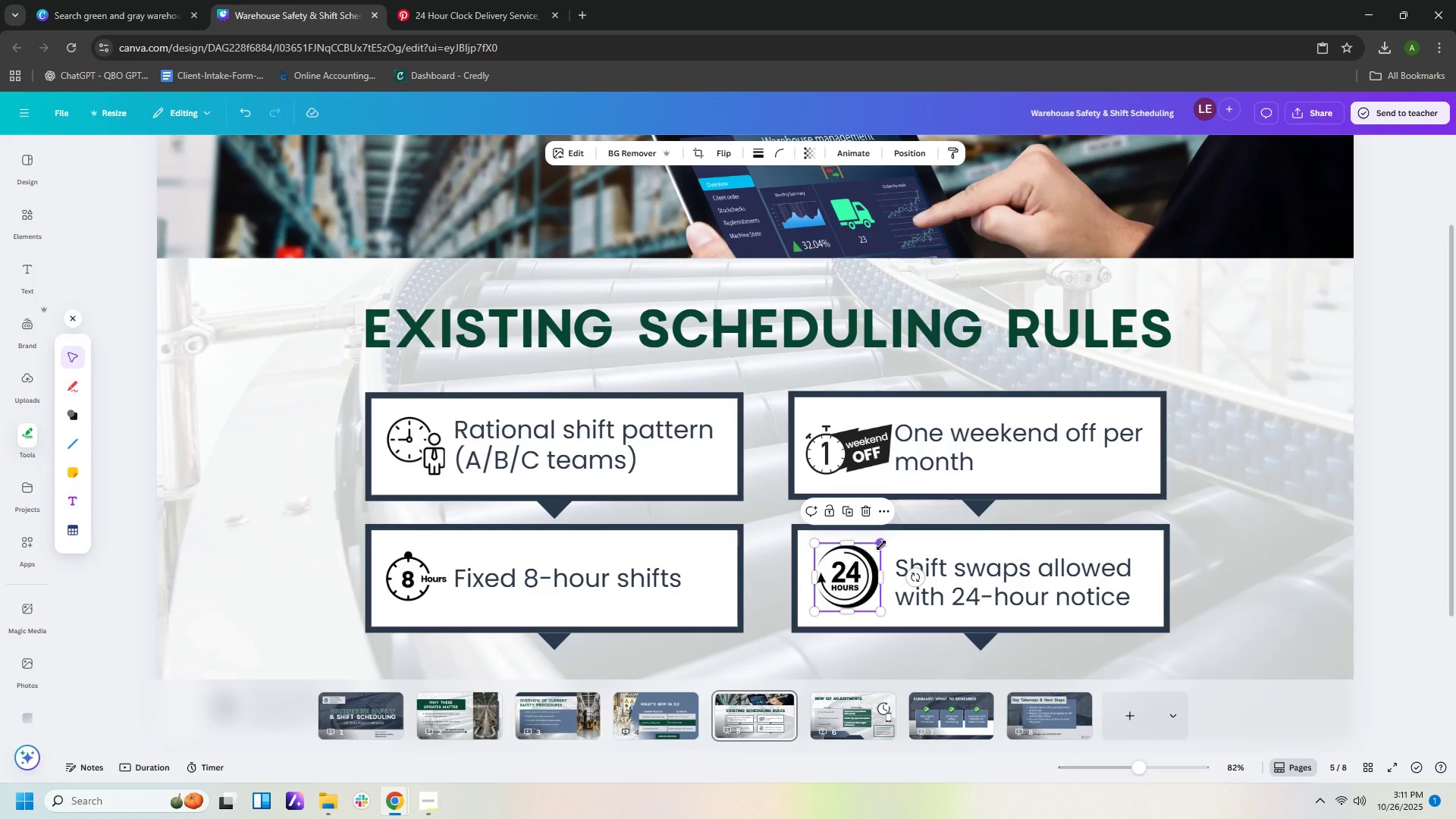 
left_click_drag(start_coordinate=[882, 544], to_coordinate=[880, 549])
 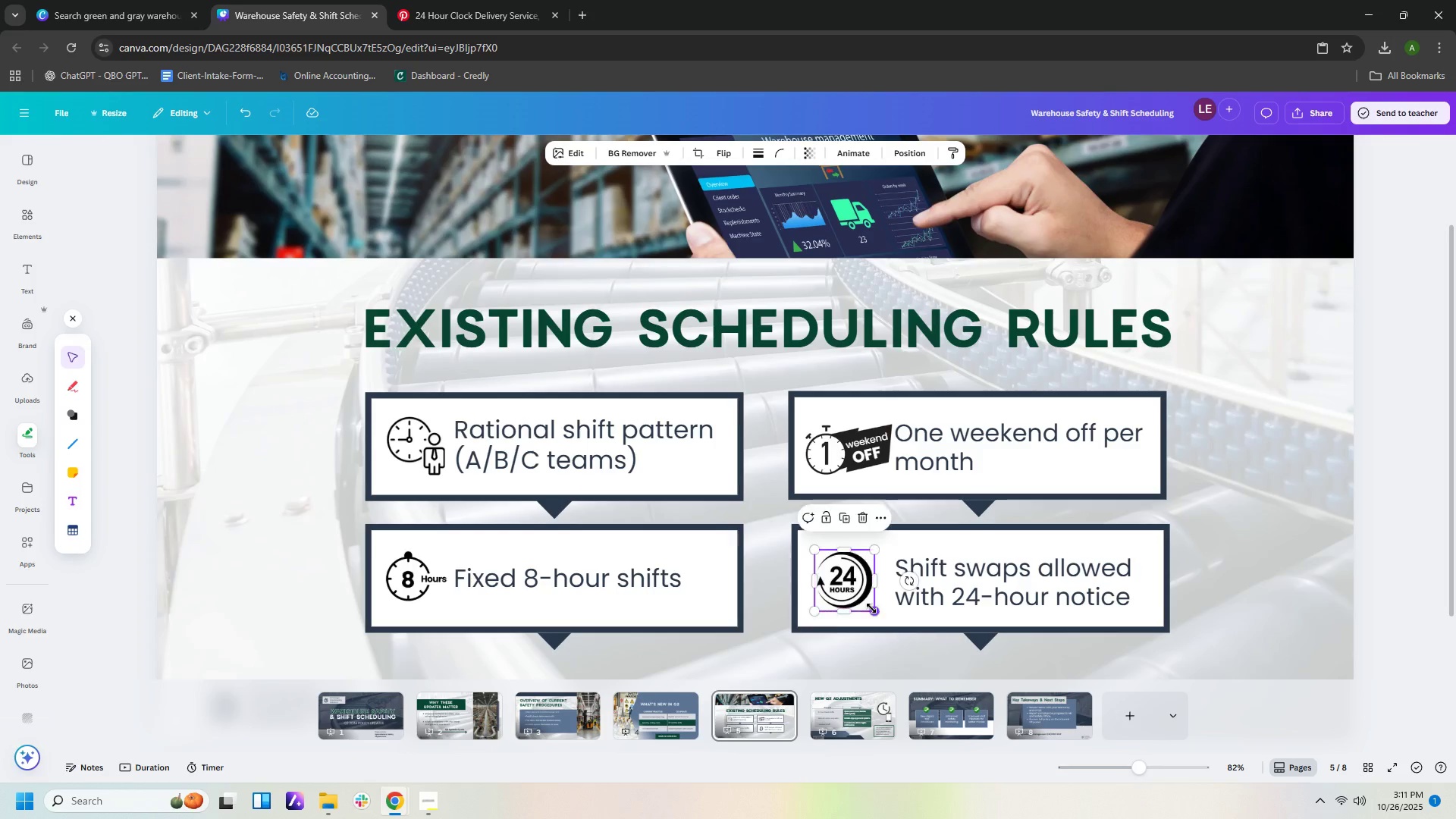 
left_click([1246, 550])
 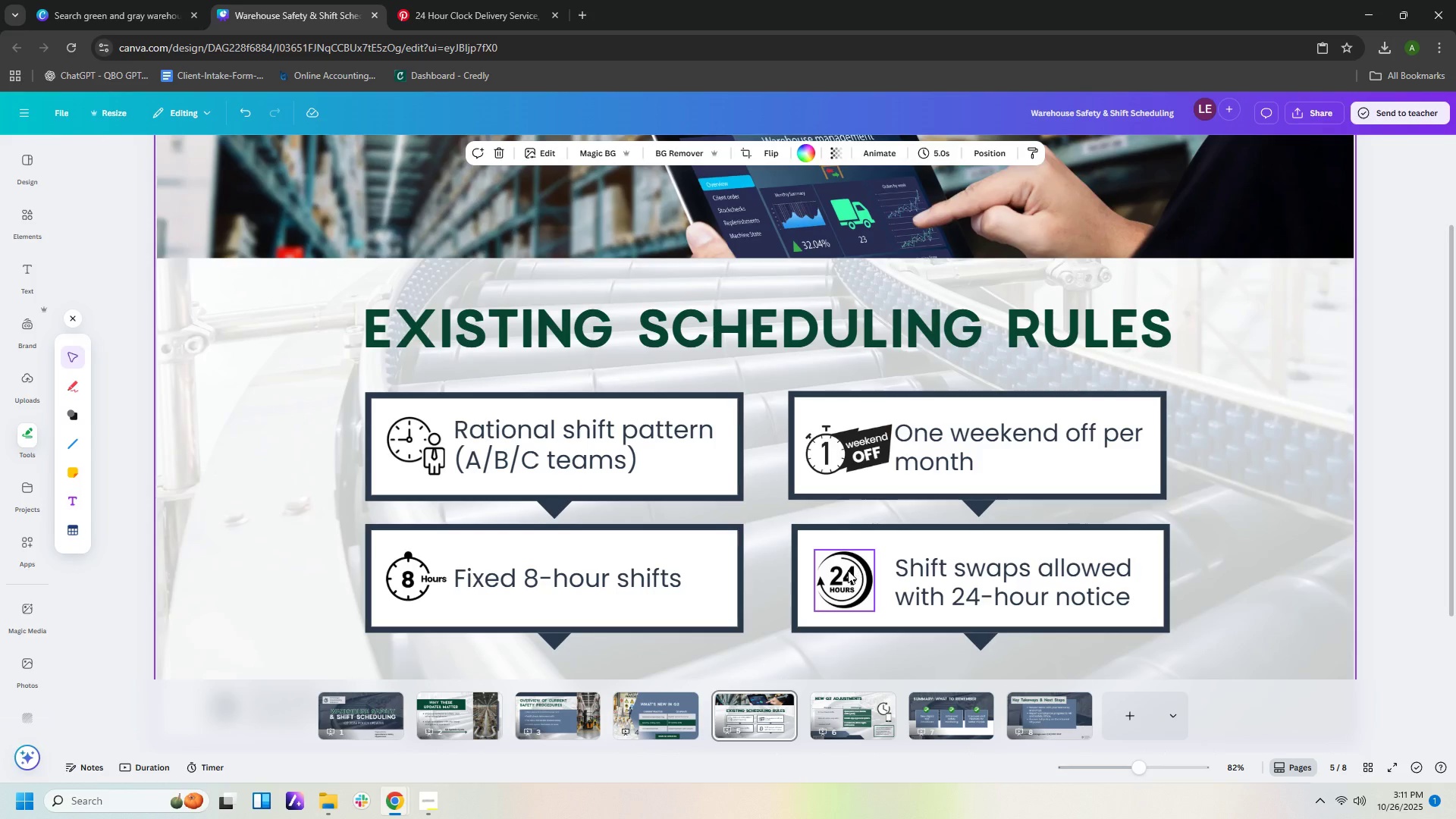 
left_click_drag(start_coordinate=[848, 570], to_coordinate=[852, 570])
 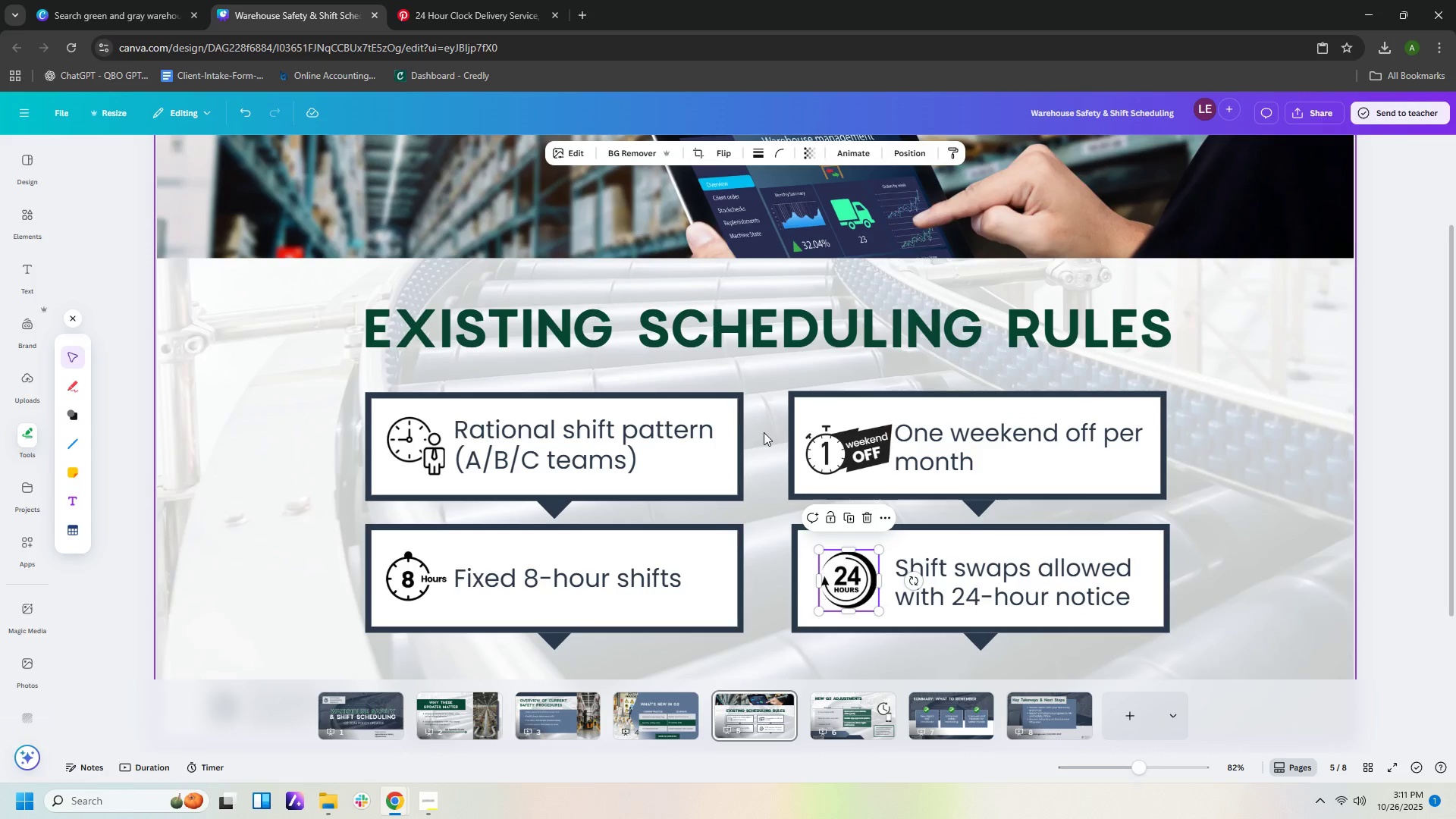 
left_click_drag(start_coordinate=[769, 420], to_coordinate=[877, 462])
 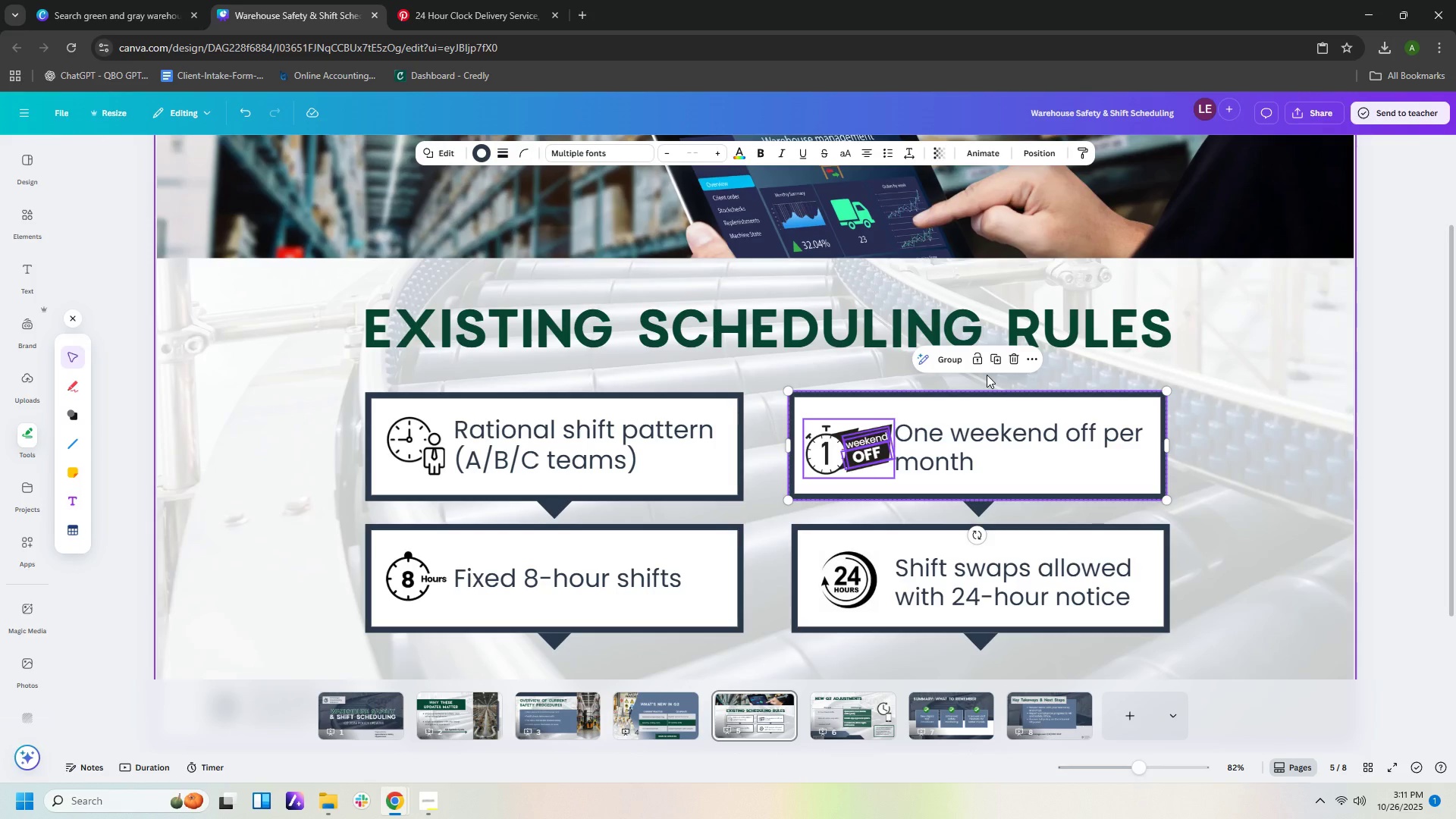 
left_click([1228, 366])
 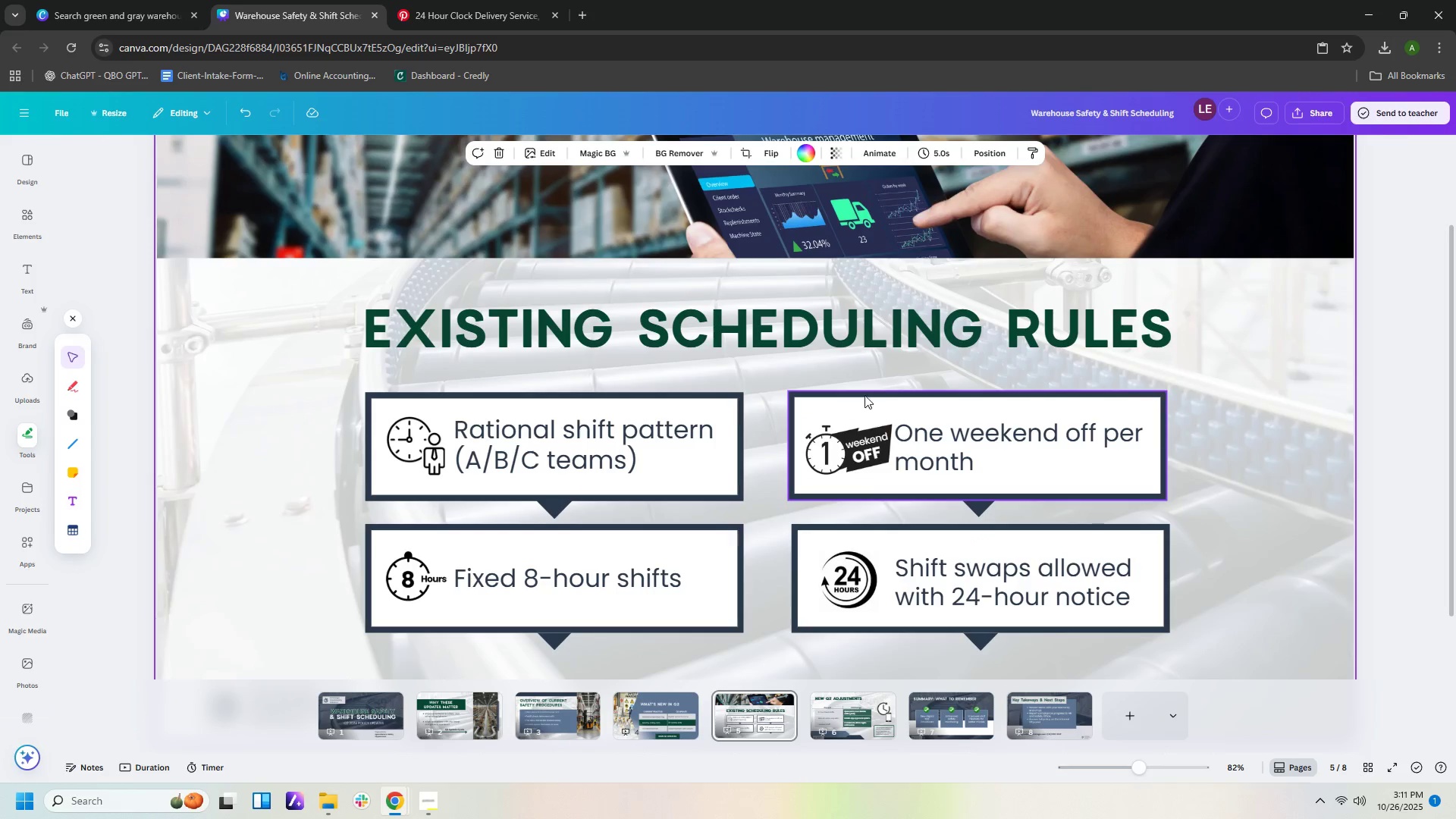 
wait(7.05)
 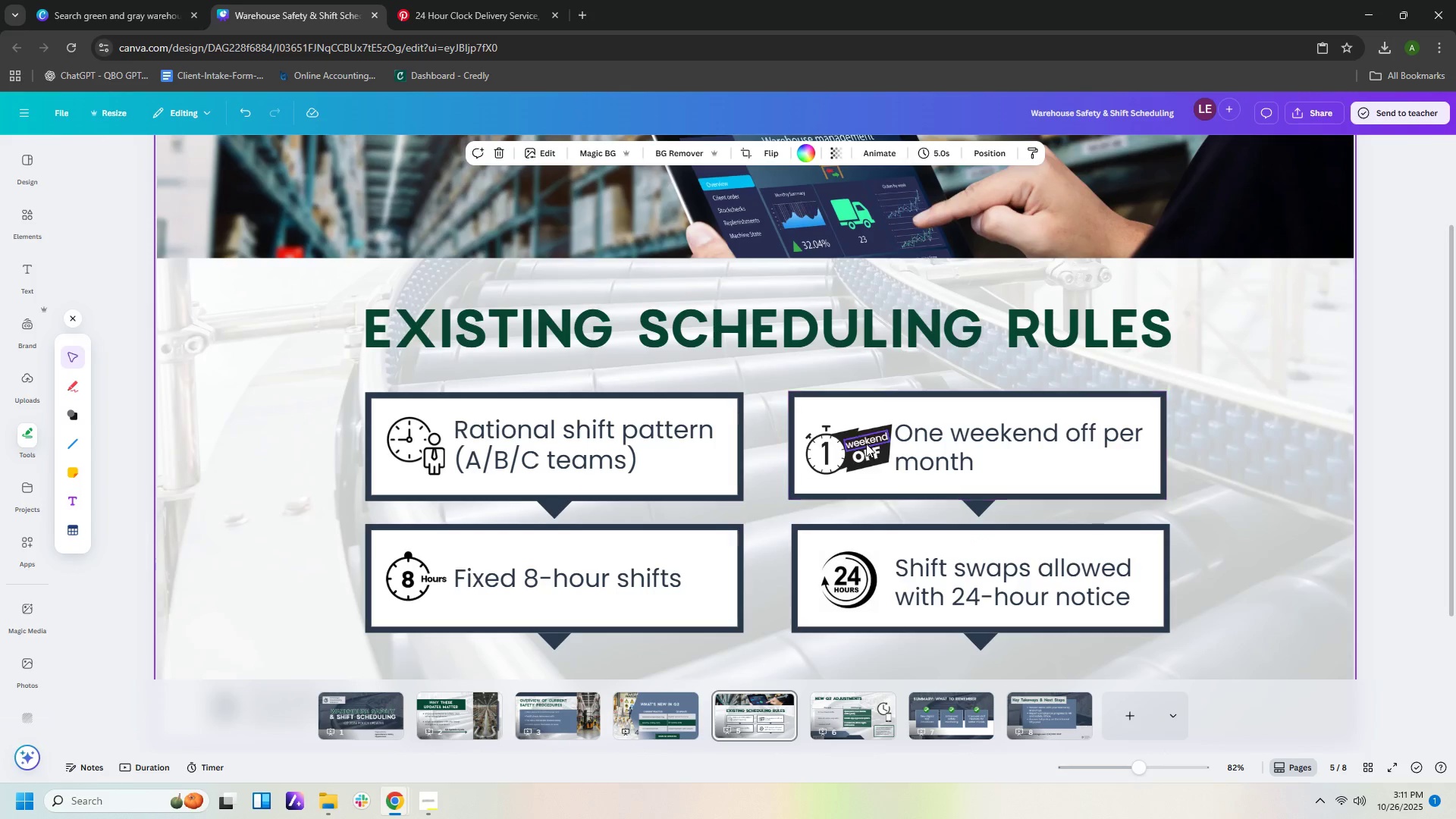 
left_click([1210, 429])
 